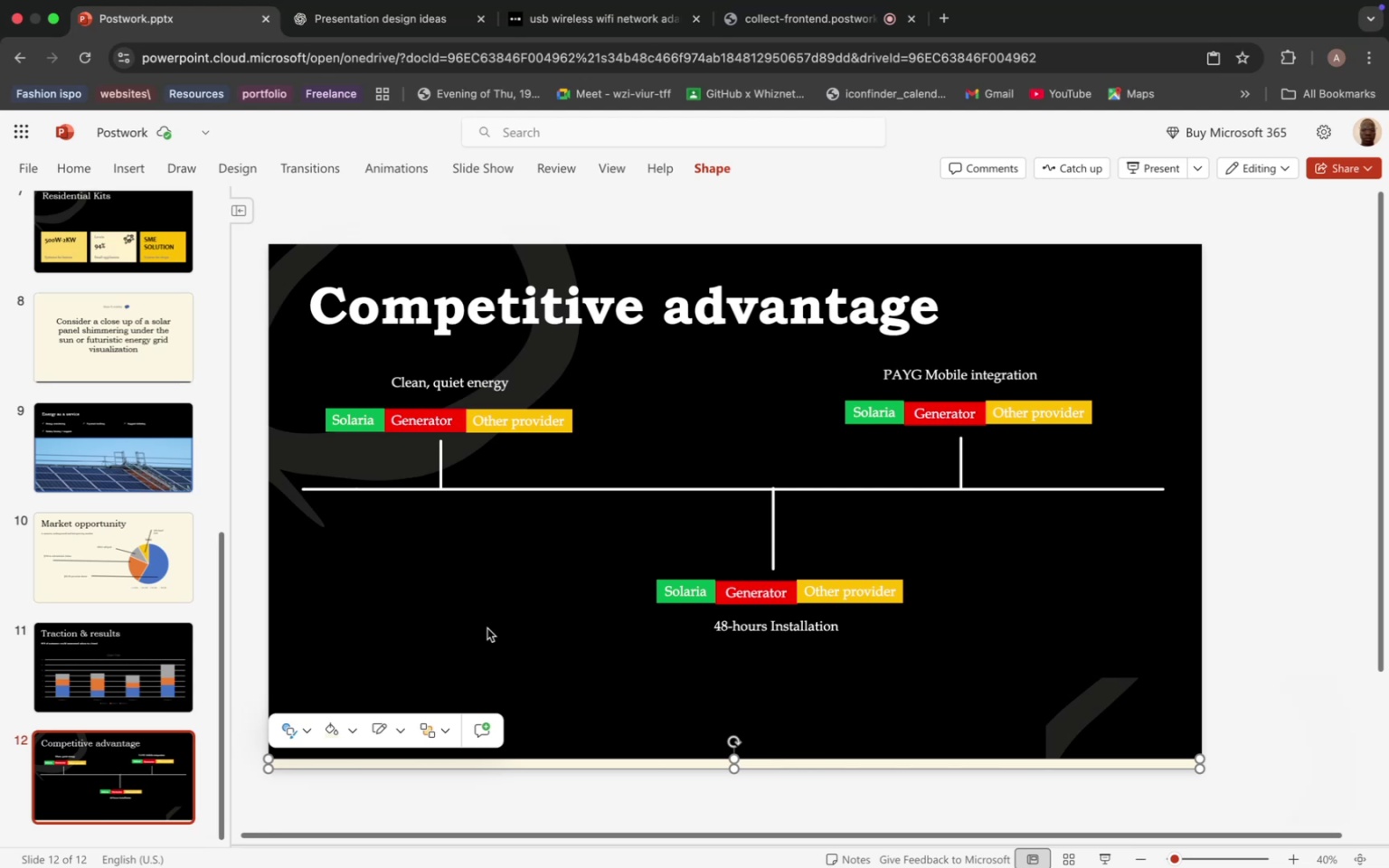 
wait(33.61)
 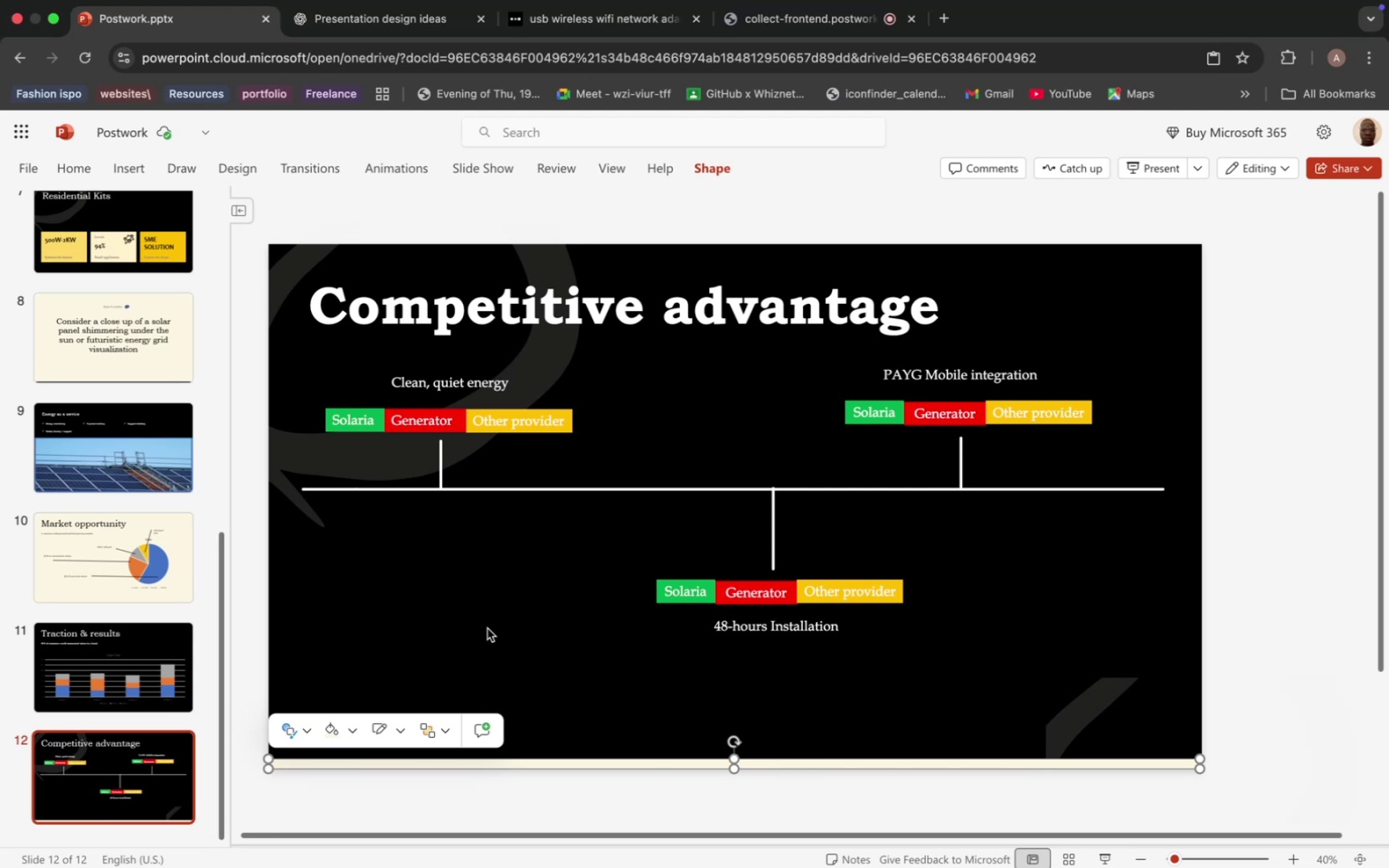 
scroll: coordinate [158, 620], scroll_direction: down, amount: 6.0
 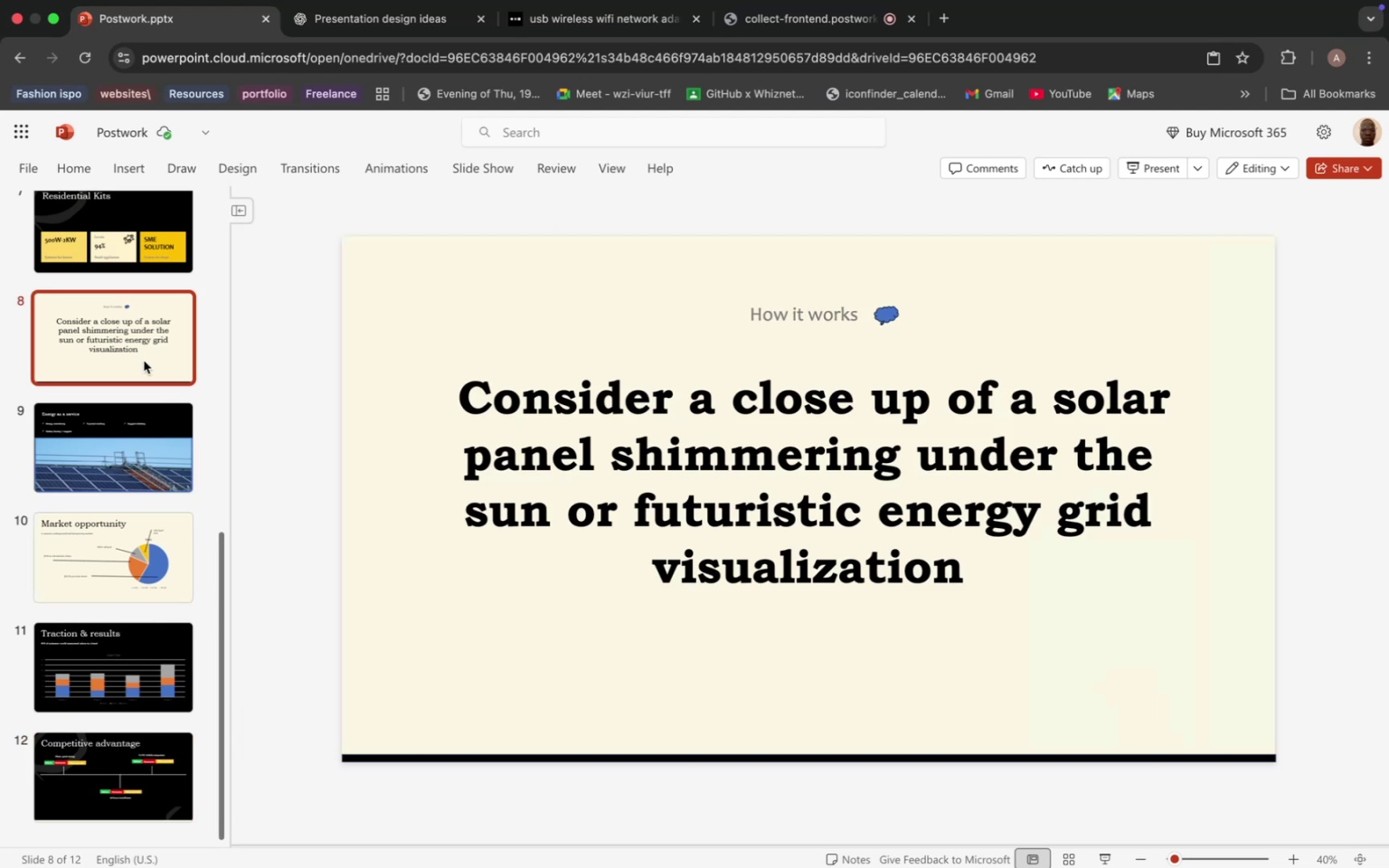 
left_click([144, 361])
 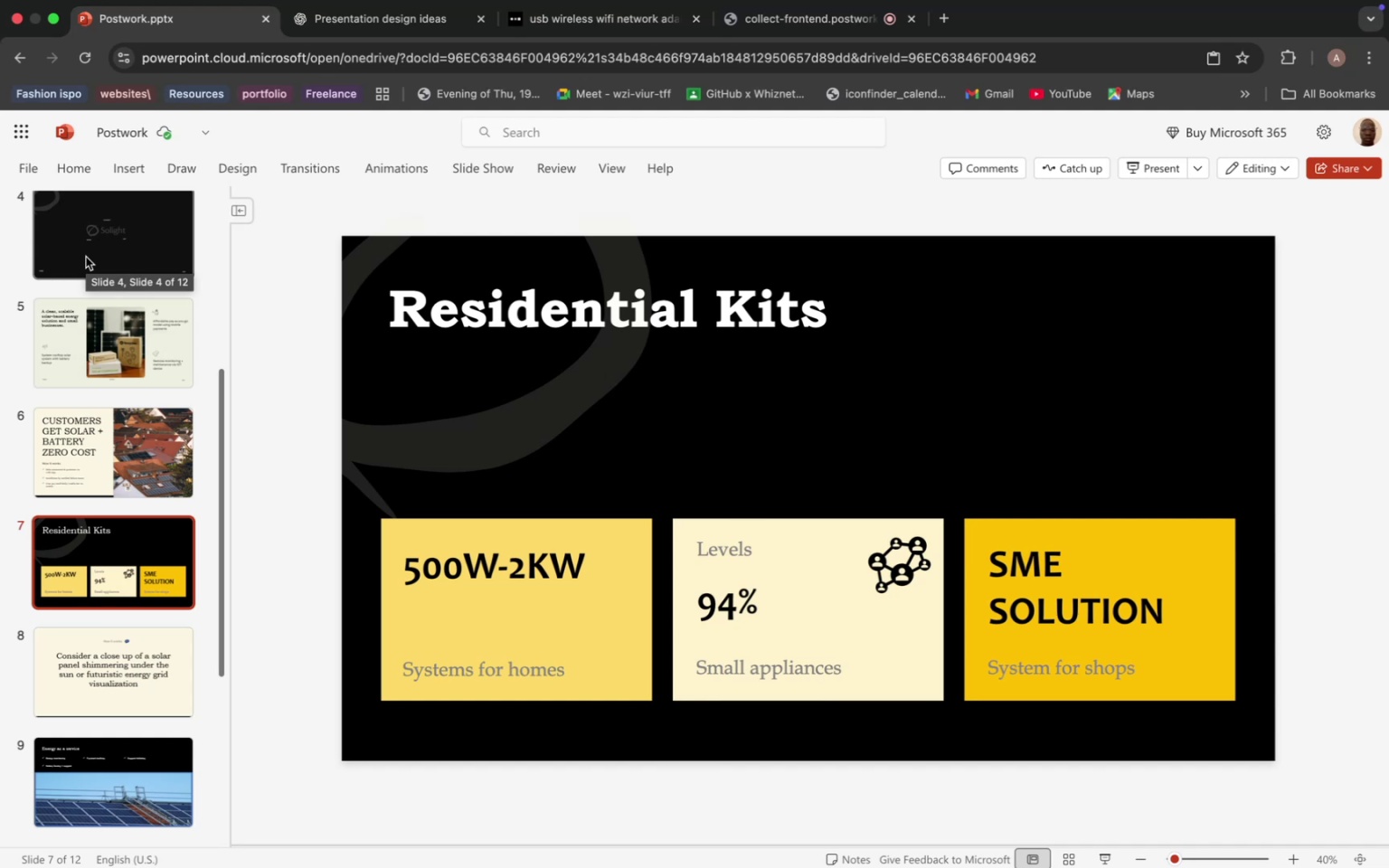 
wait(44.2)
 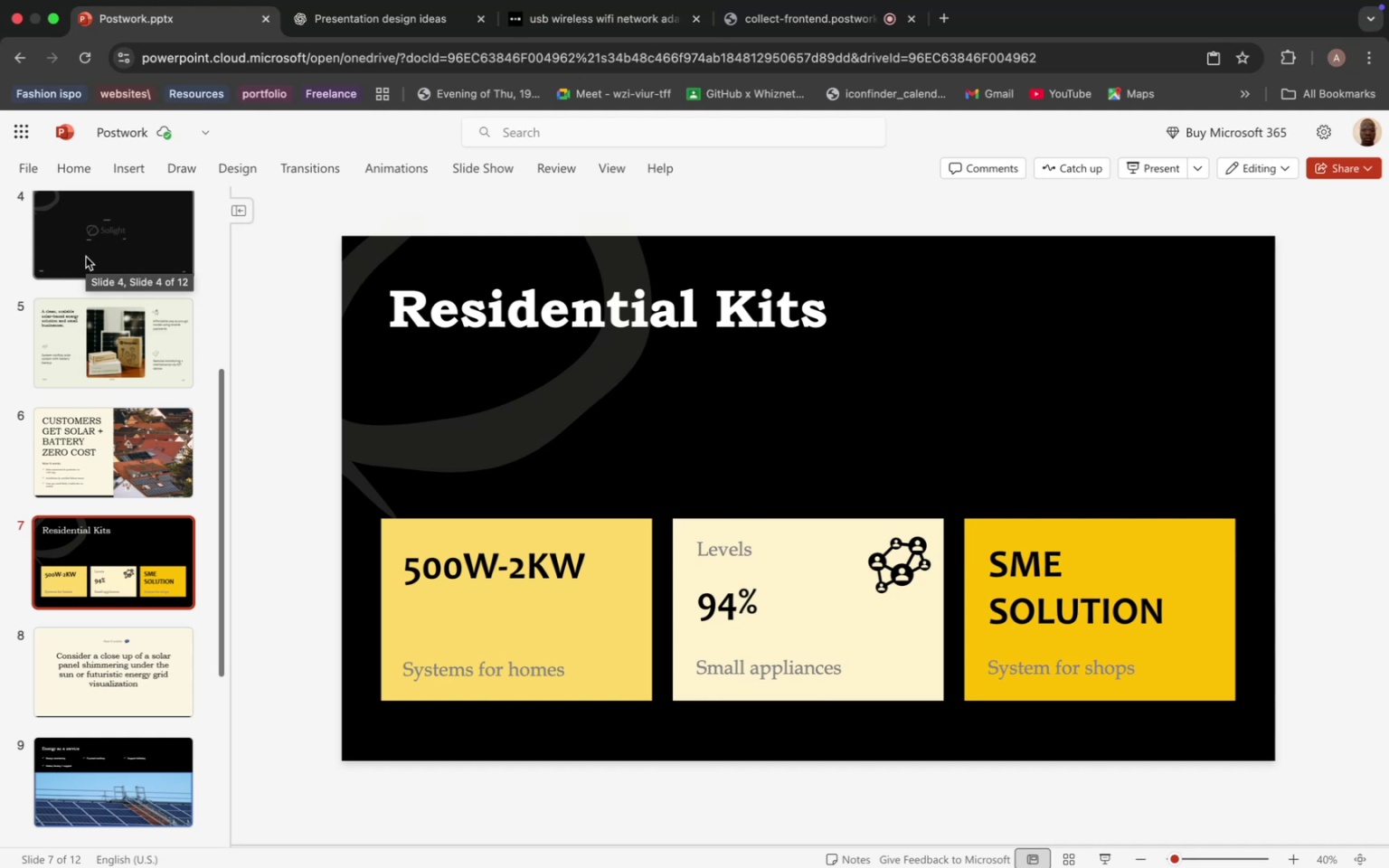 
left_click([151, 454])
 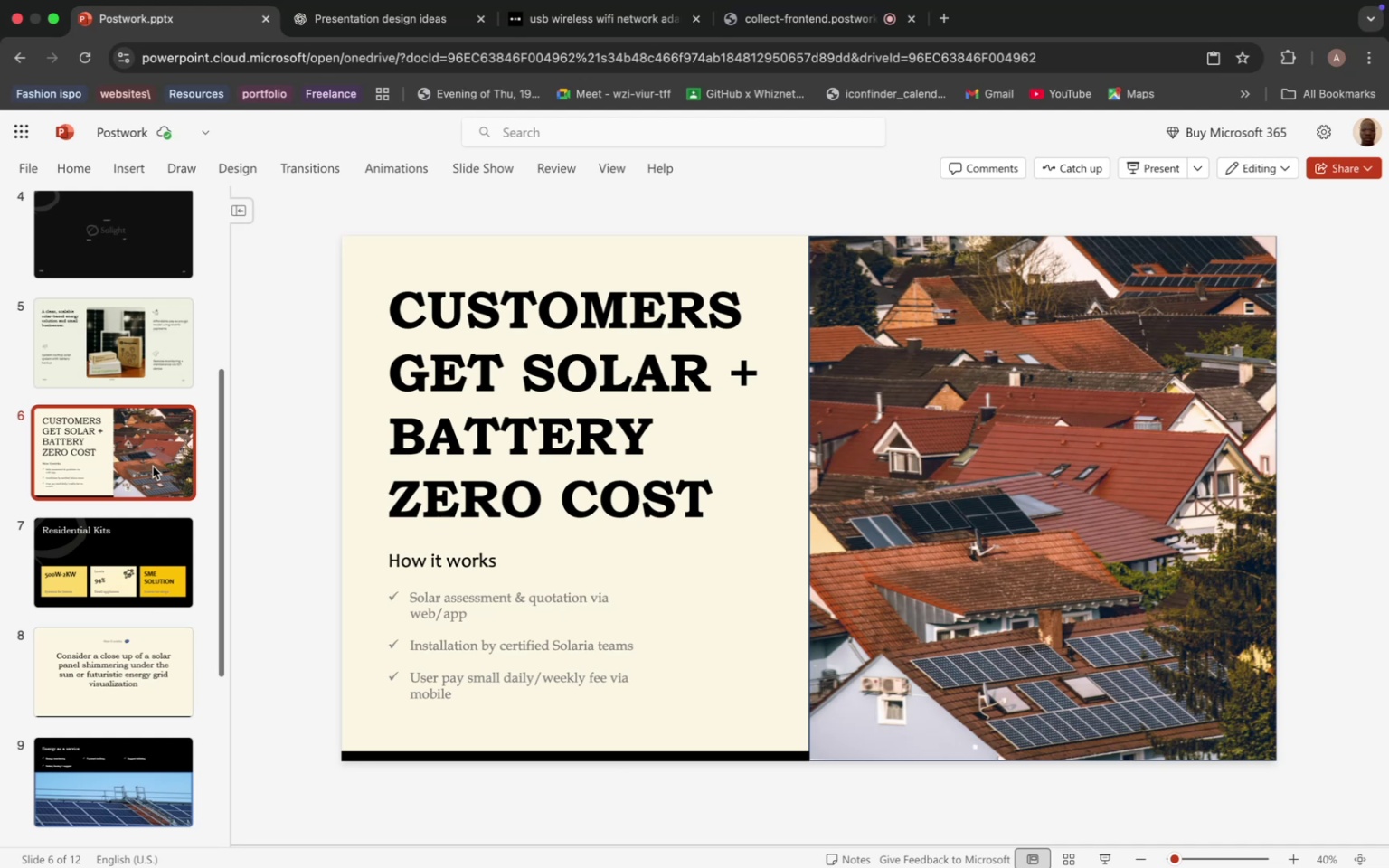 
hold_key(key=CommandLeft, duration=1.09)
 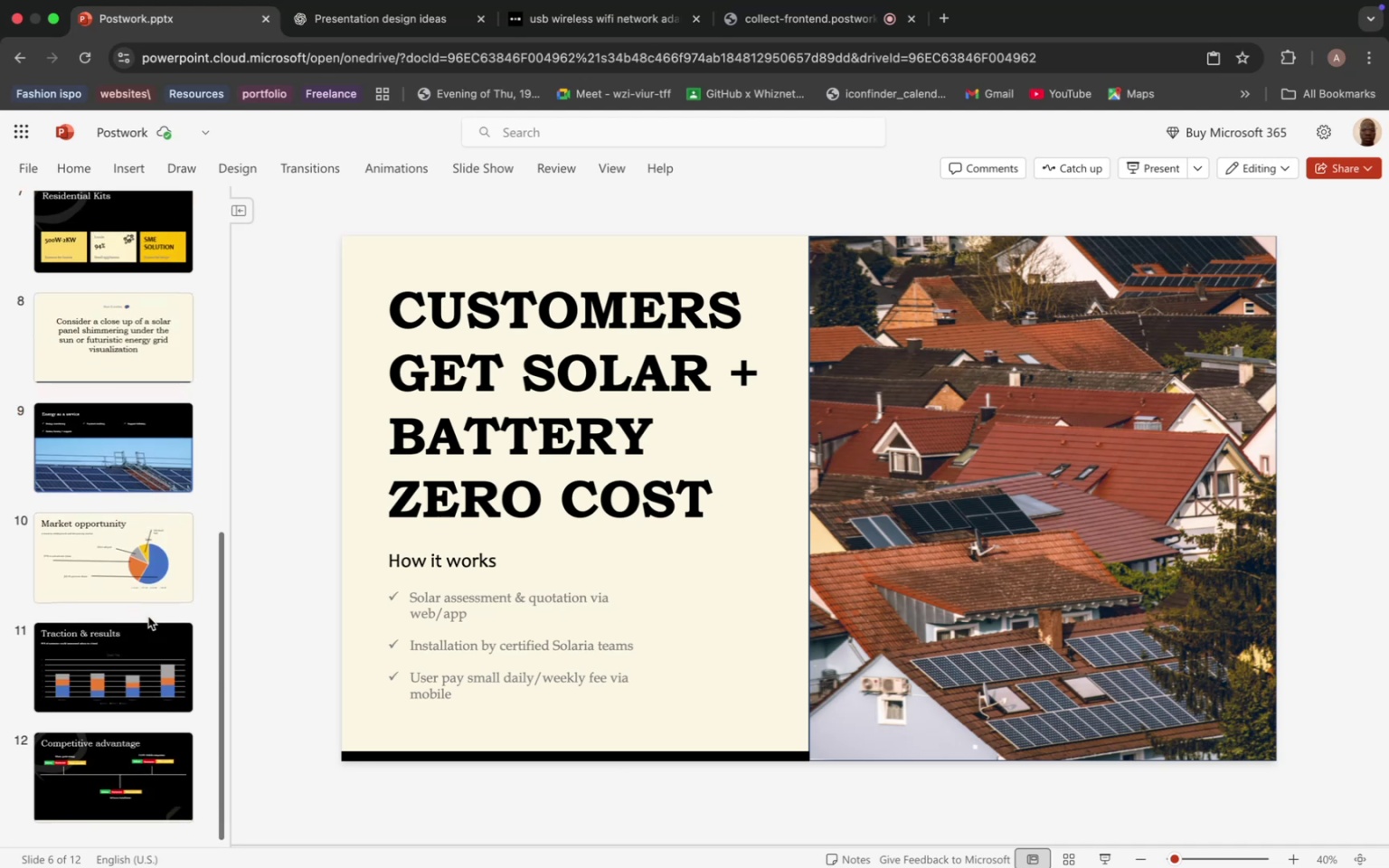 
hold_key(key=C, duration=0.32)
 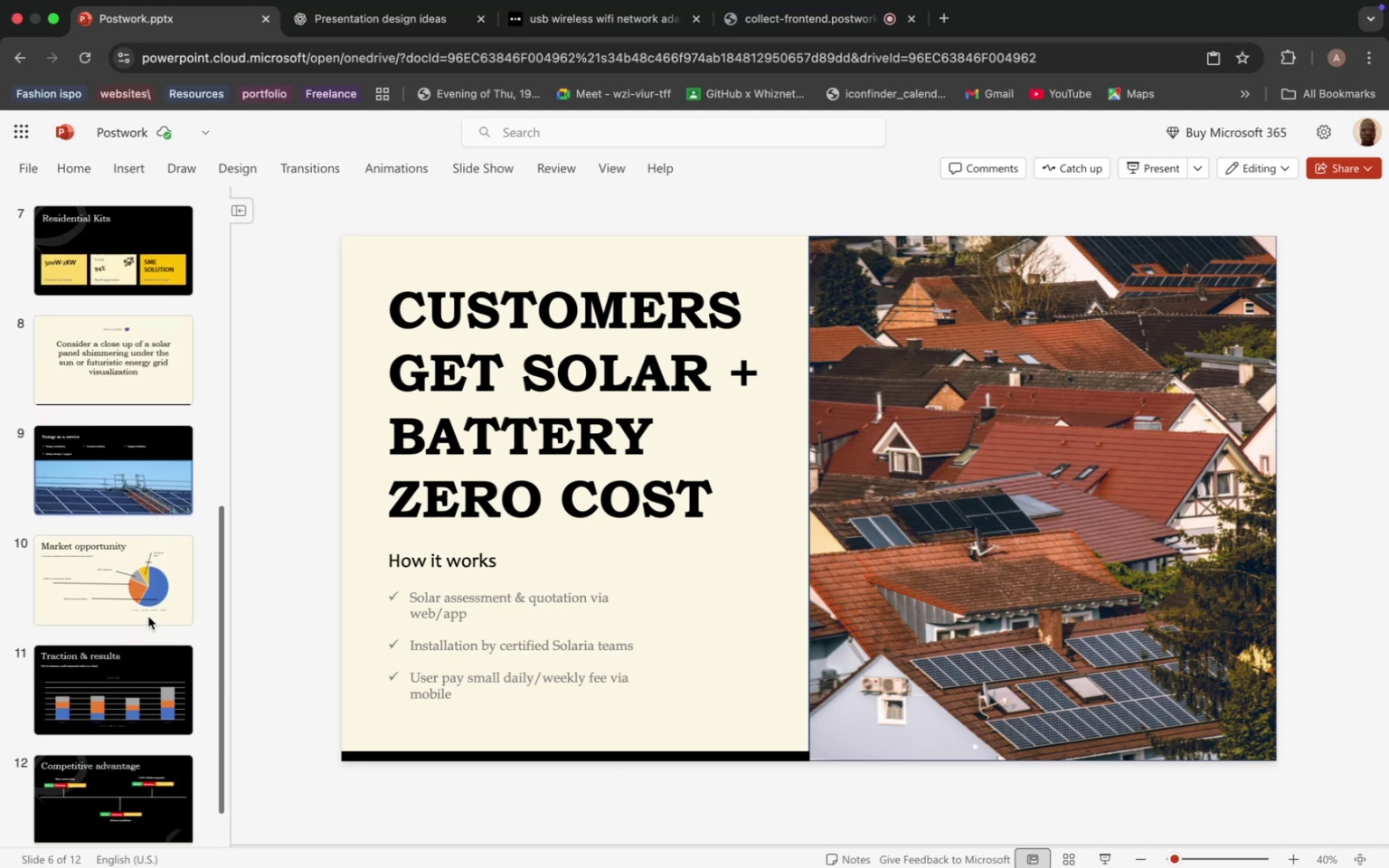 
scroll: coordinate [148, 617], scroll_direction: down, amount: 45.0
 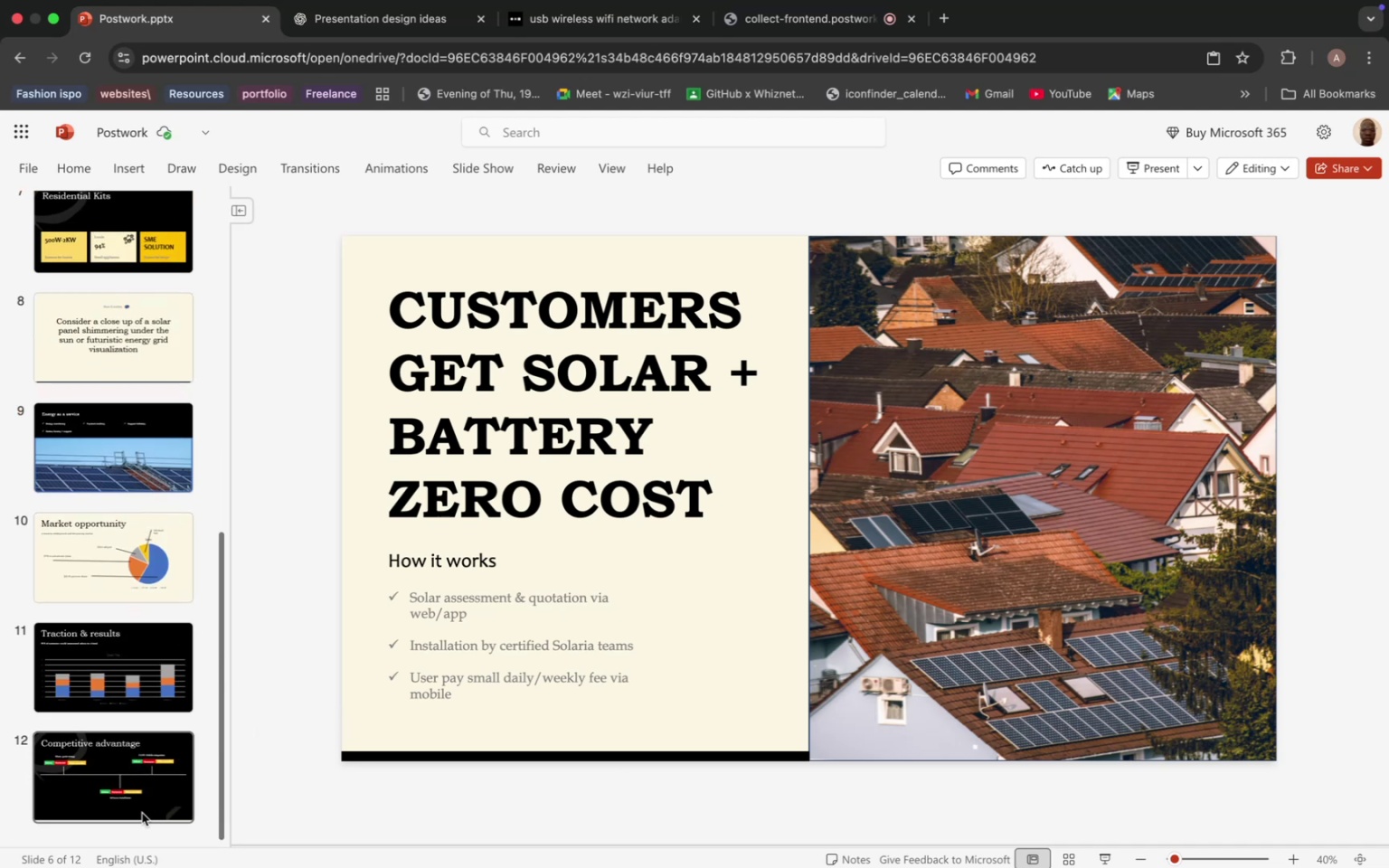 
left_click([142, 813])
 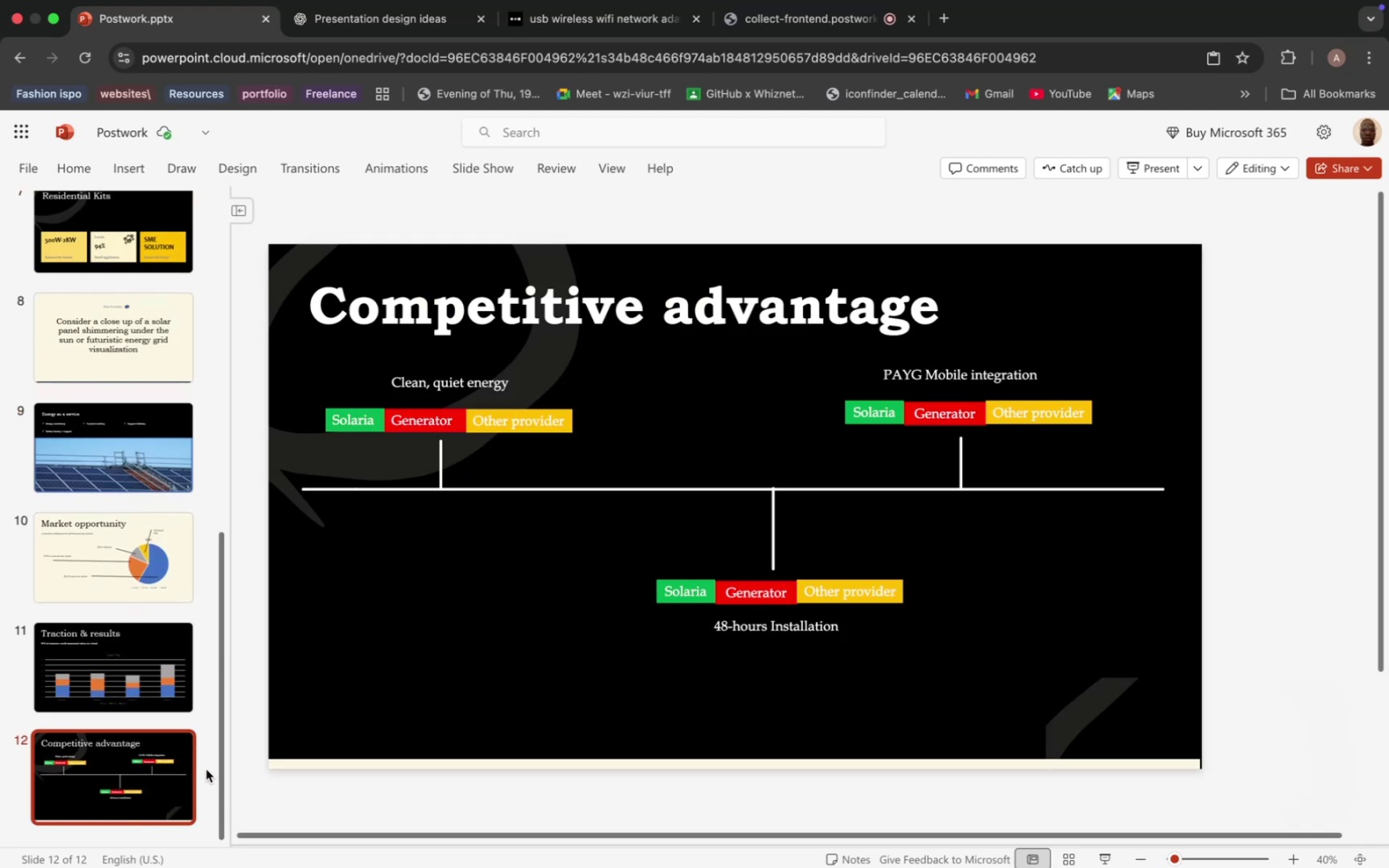 
key(Meta+V)
 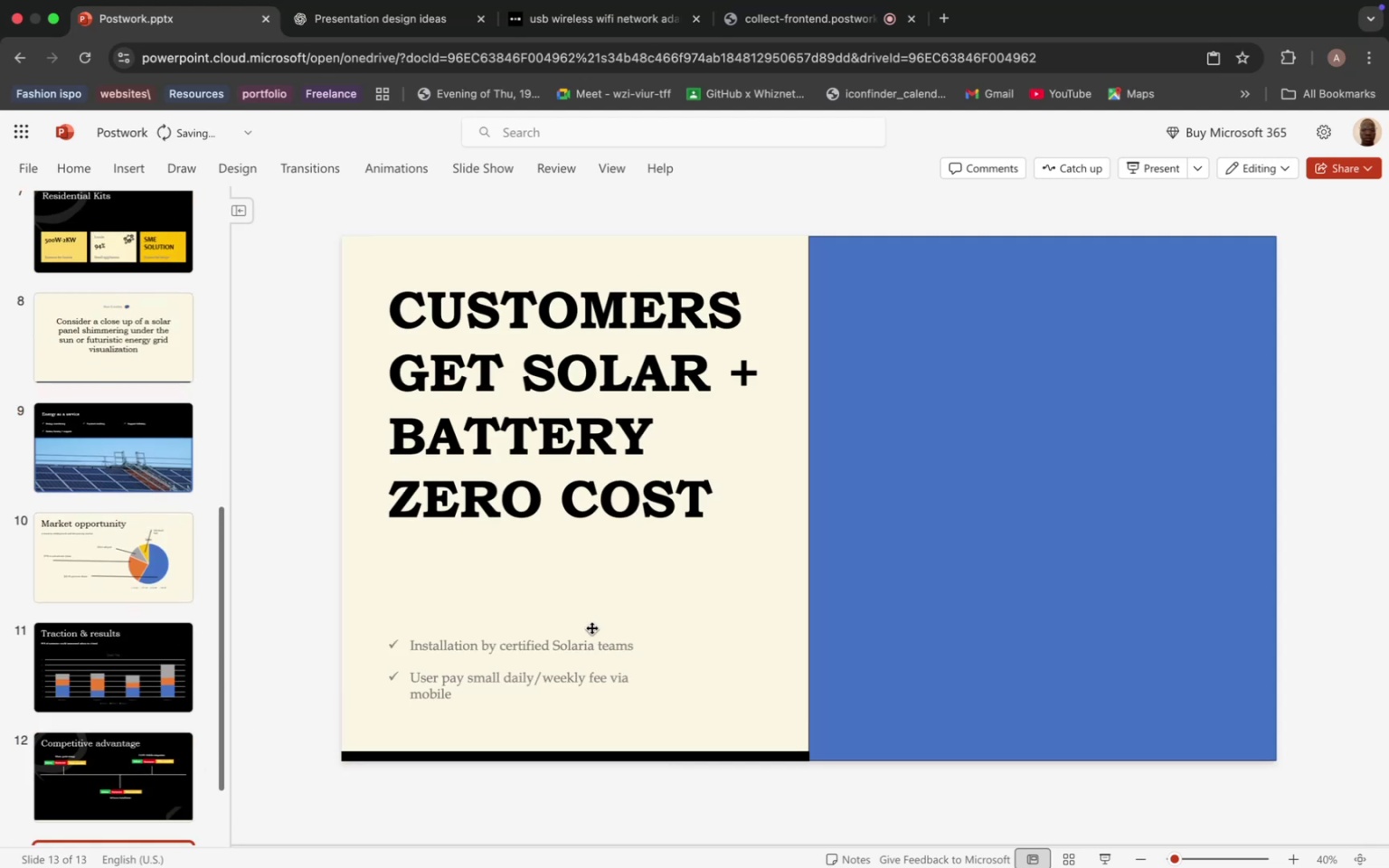 
scroll: coordinate [591, 627], scroll_direction: down, amount: 1.0
 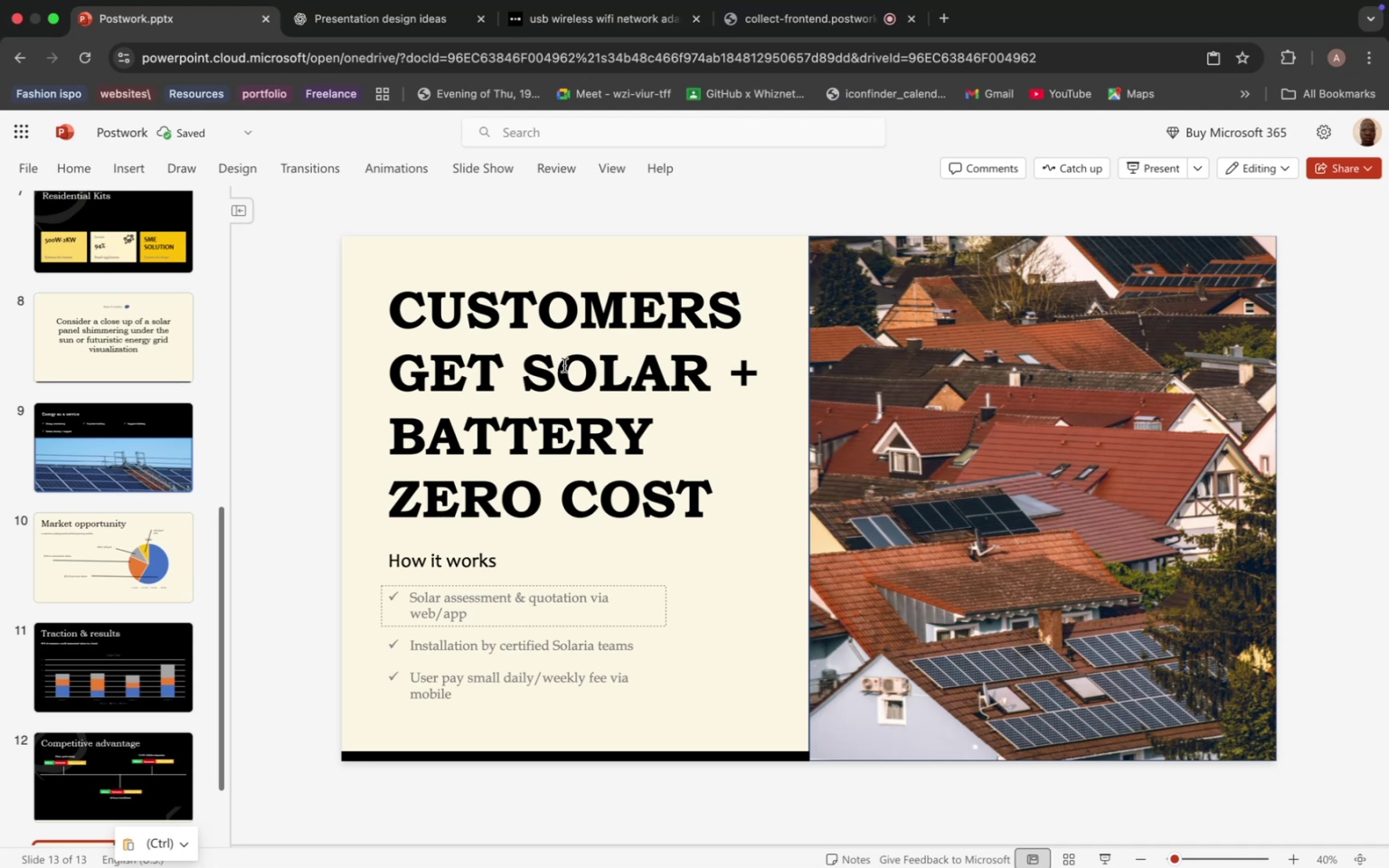 
left_click([564, 365])
 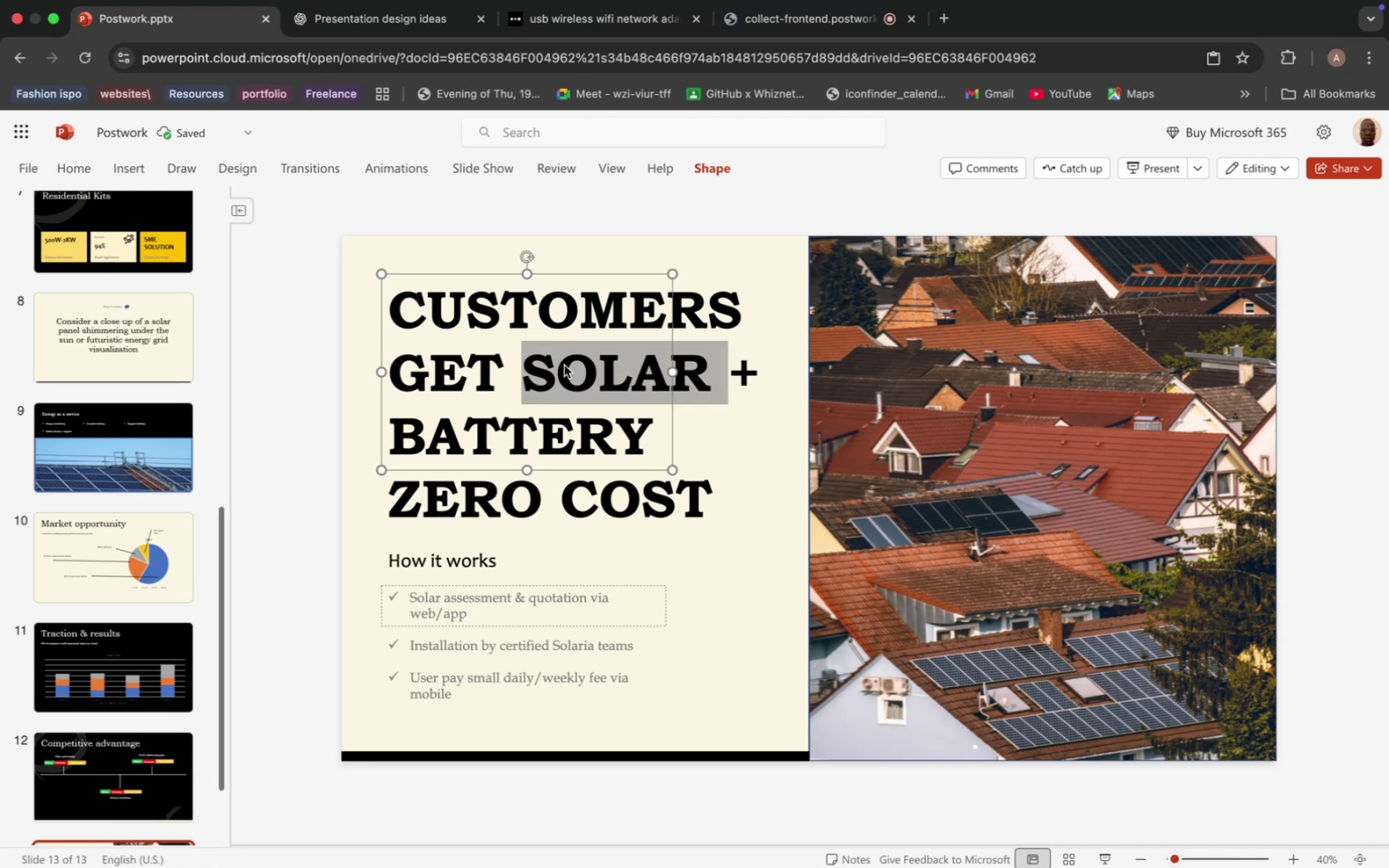 
double_click([564, 365])
 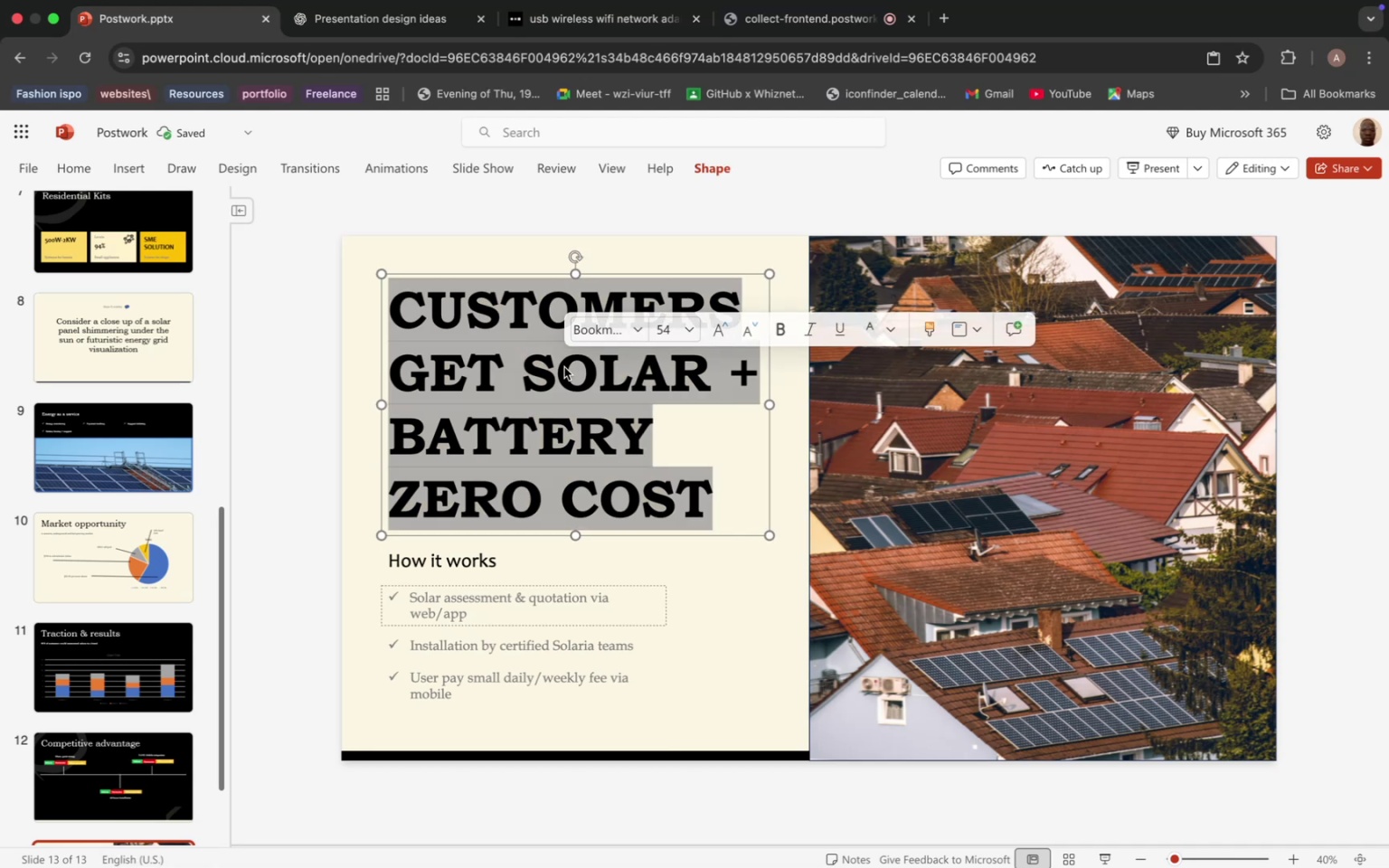 
triple_click([564, 365])
 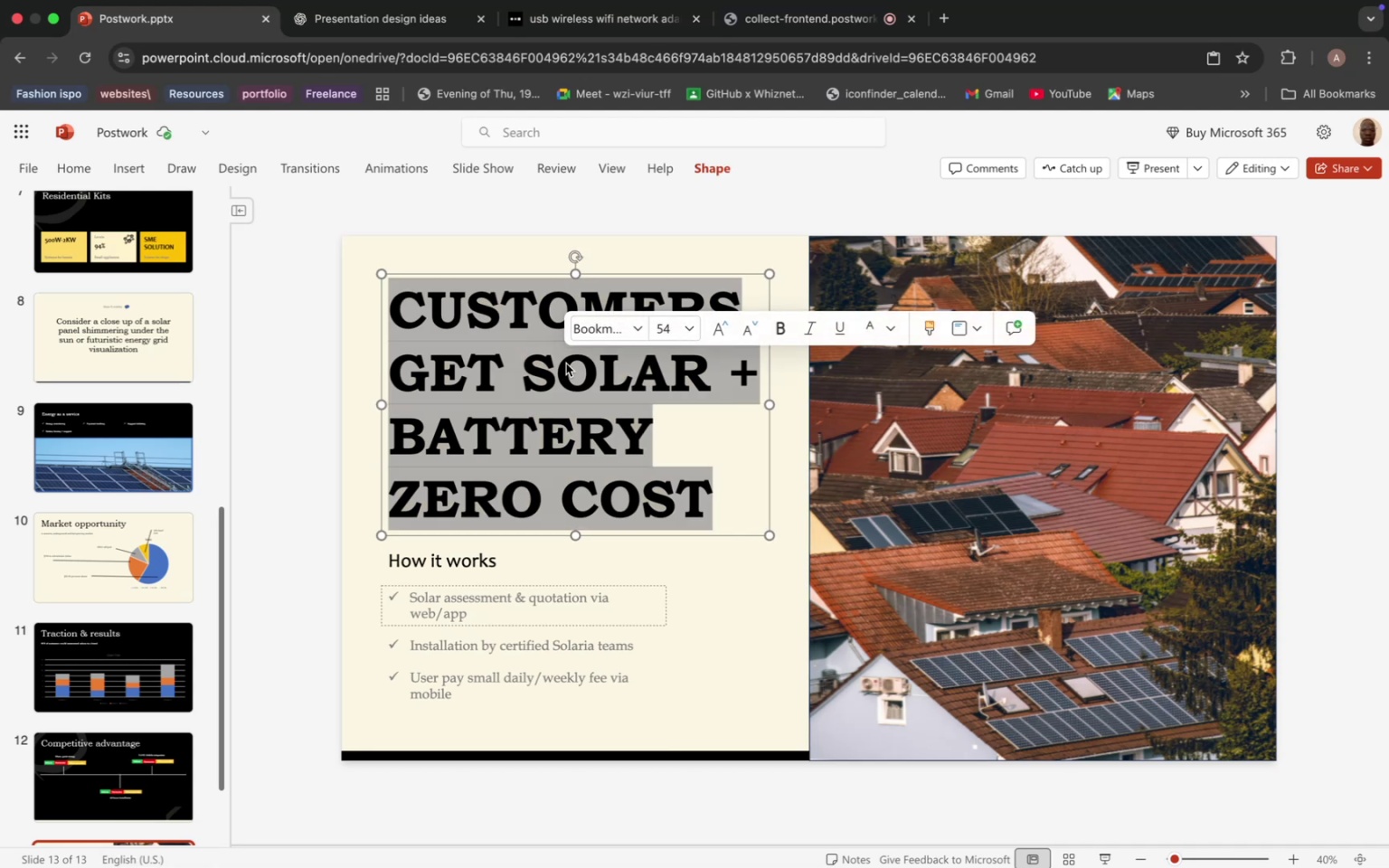 
wait(8.91)
 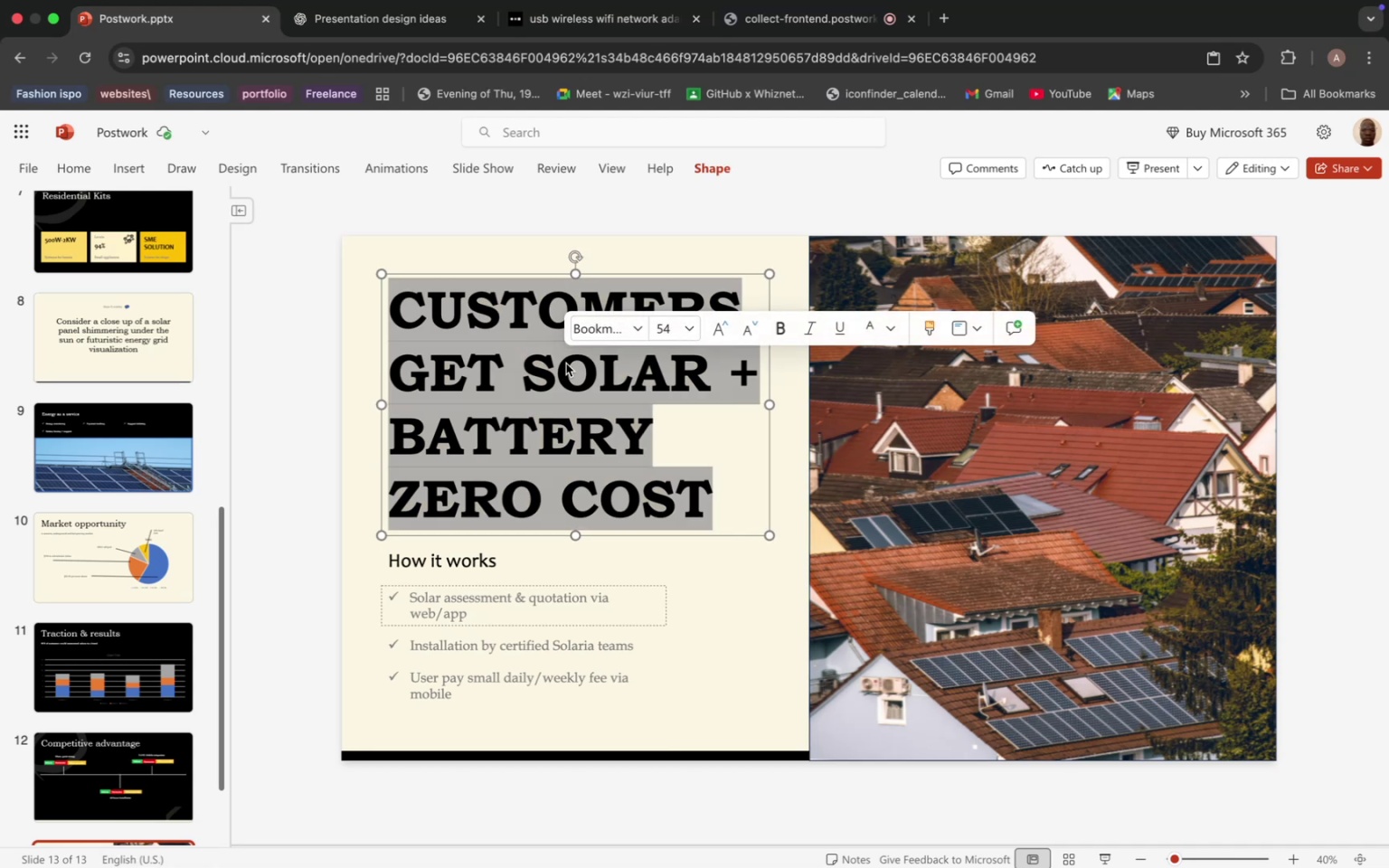 
left_click([700, 608])
 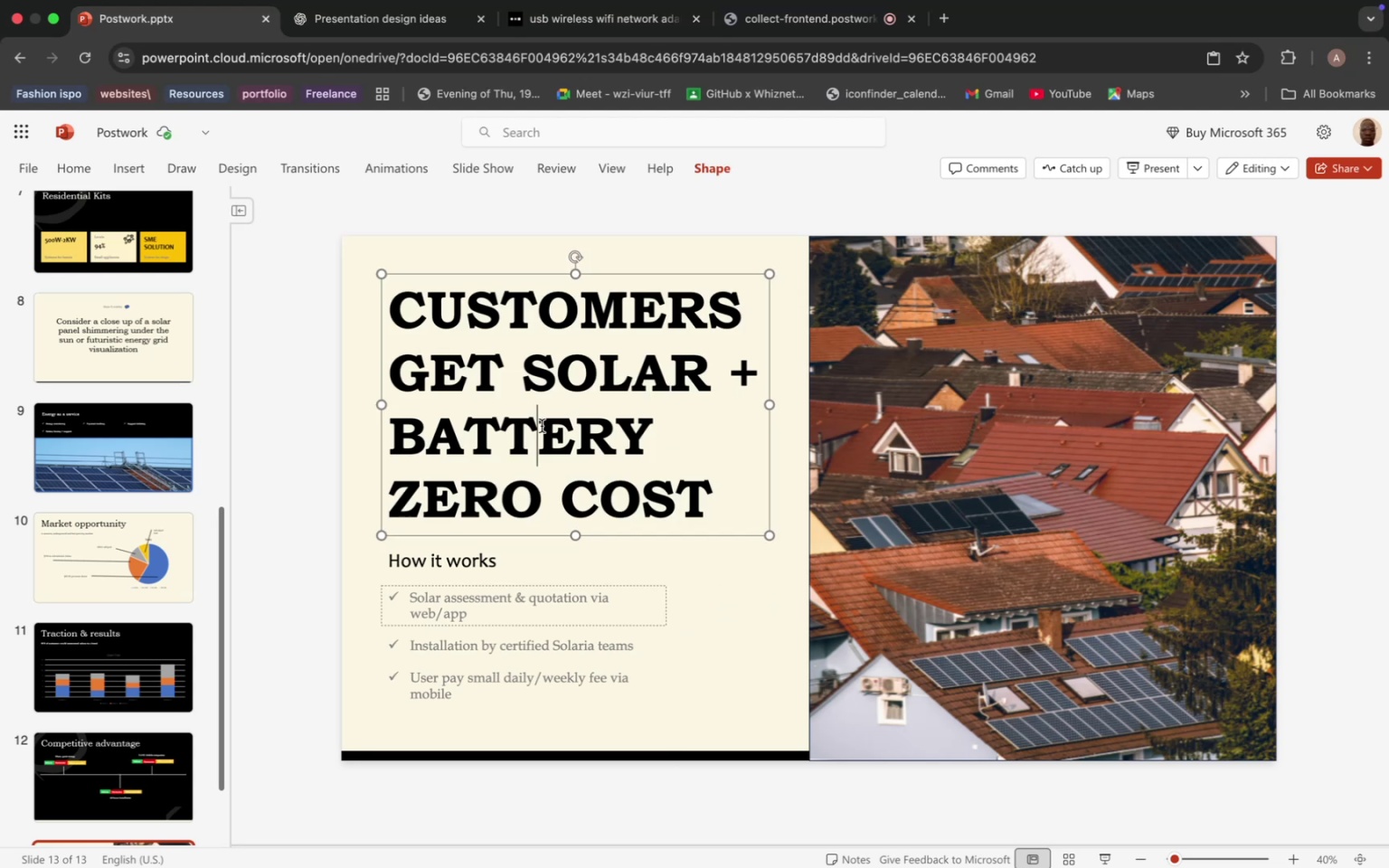 
double_click([542, 426])
 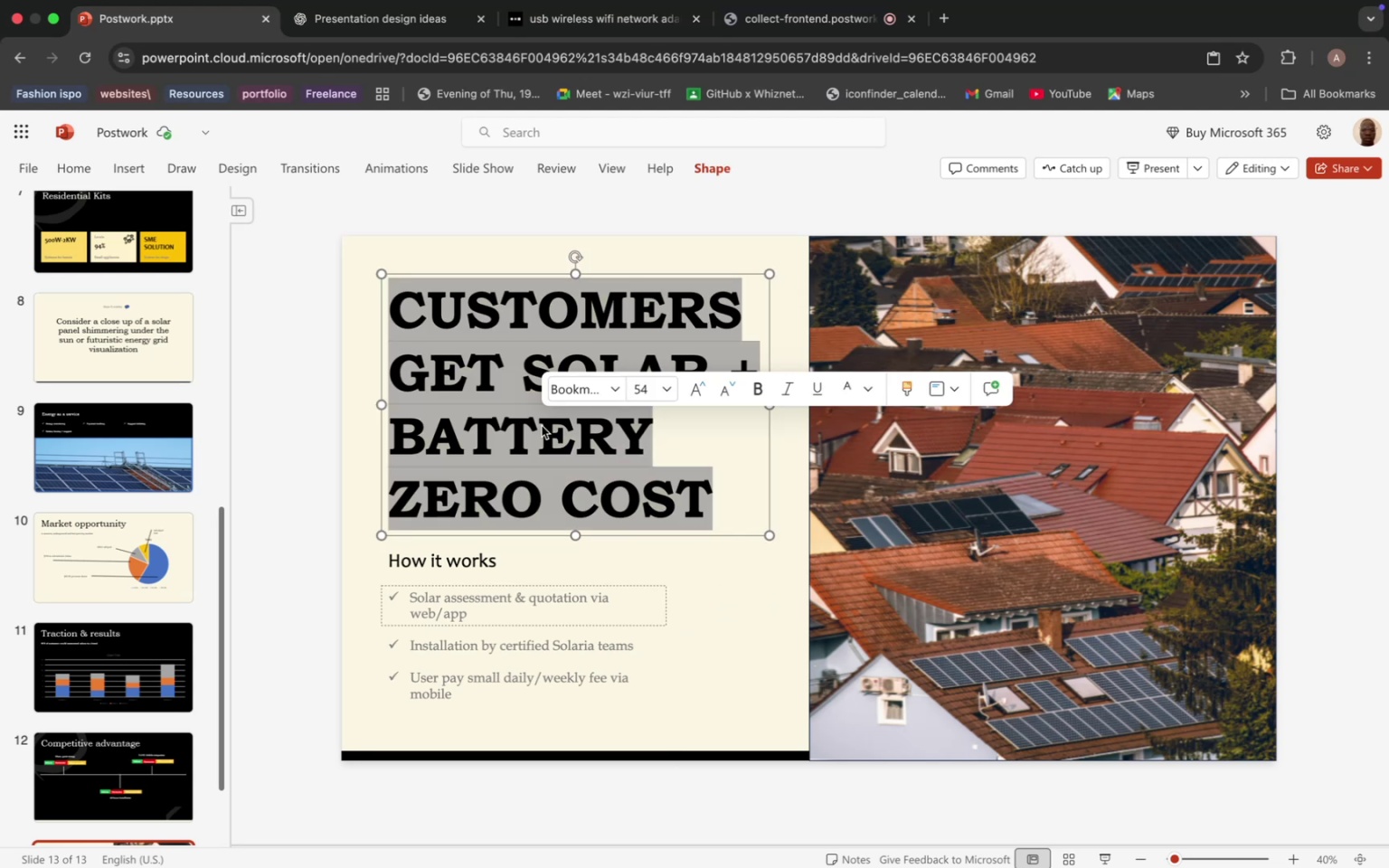 
triple_click([542, 426])
 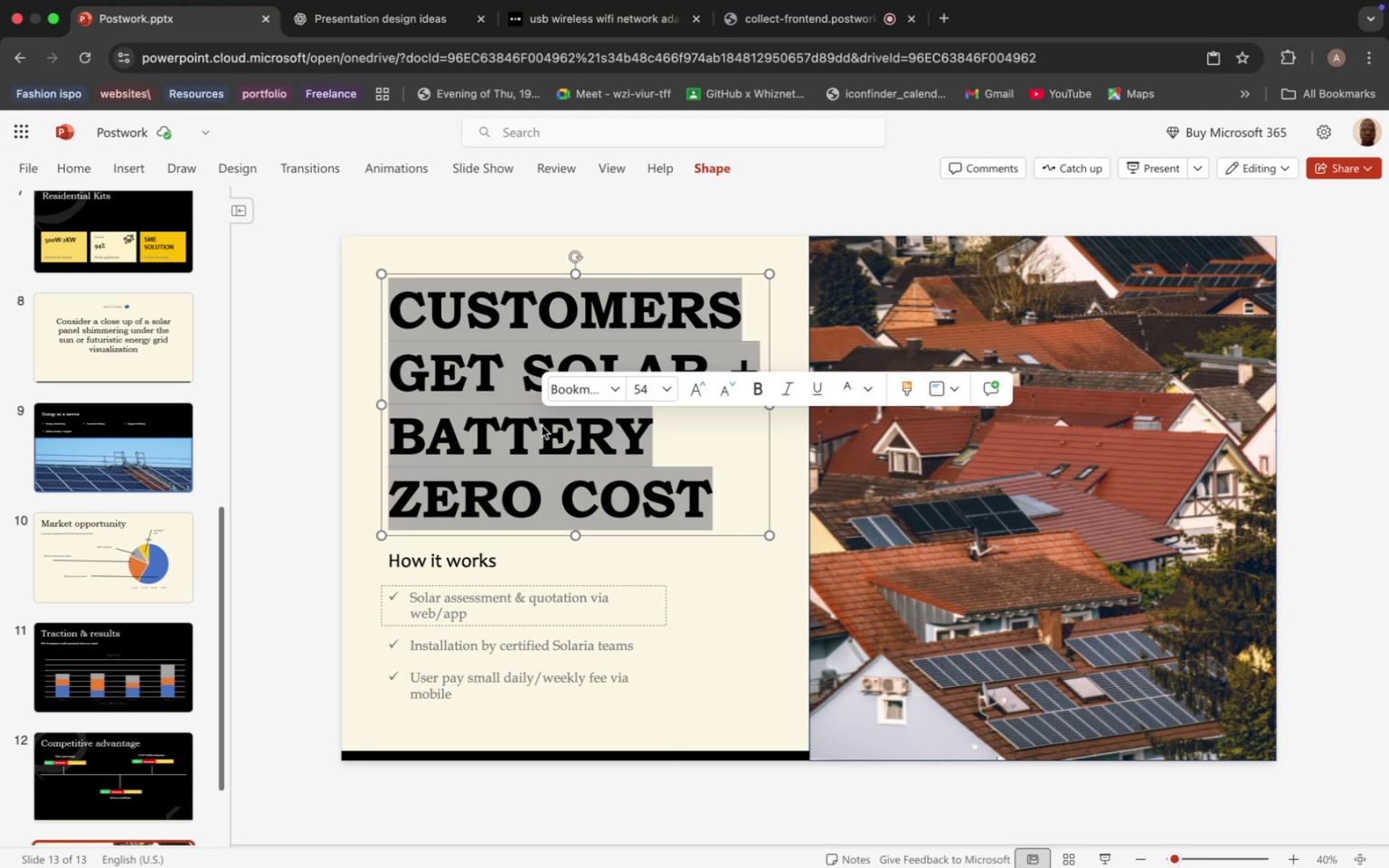 
type(WE PROVIDE COMPREHENSIVE SOLAR SOLUTION)
 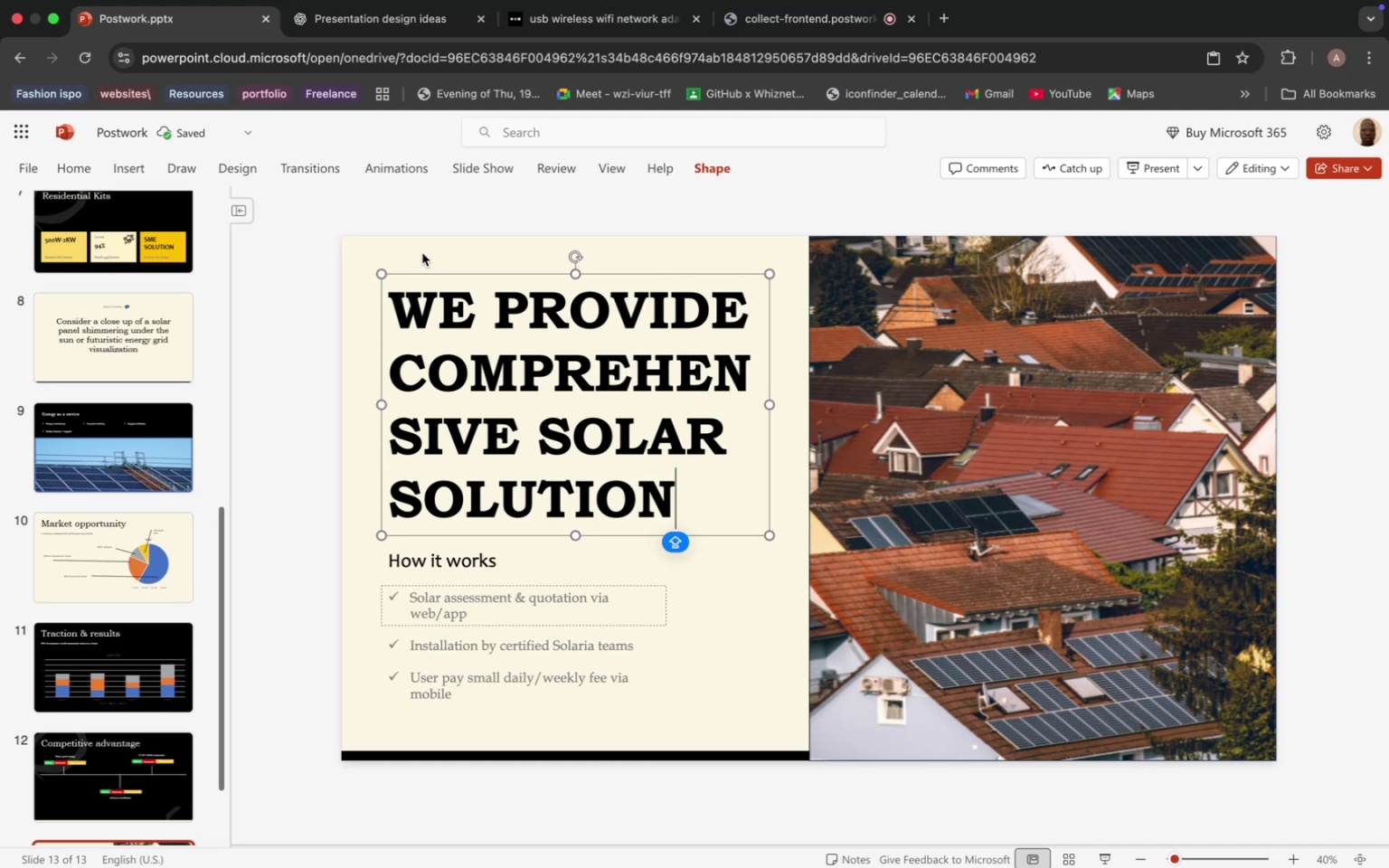 
left_click([429, 245])
 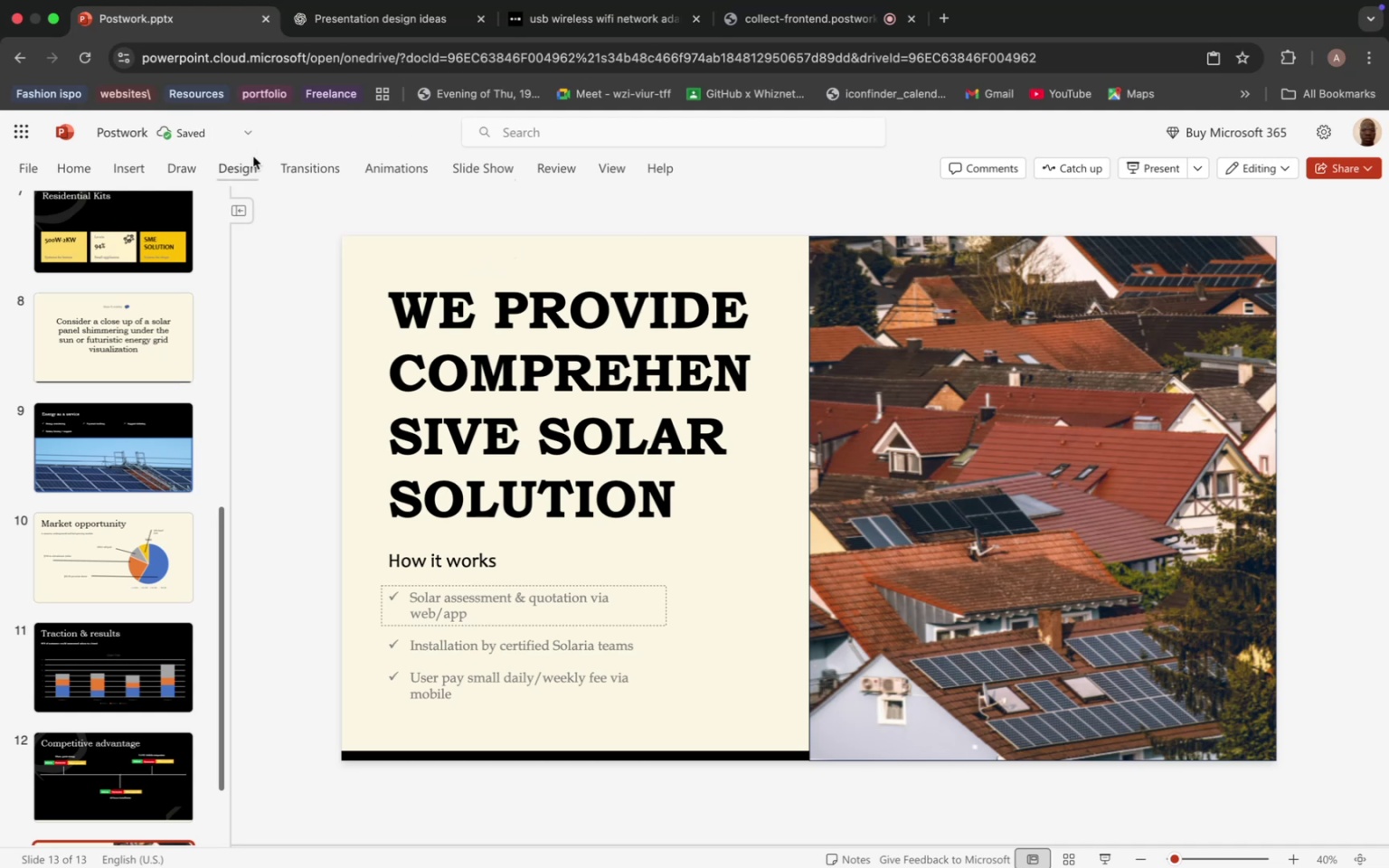 
left_click([249, 161])
 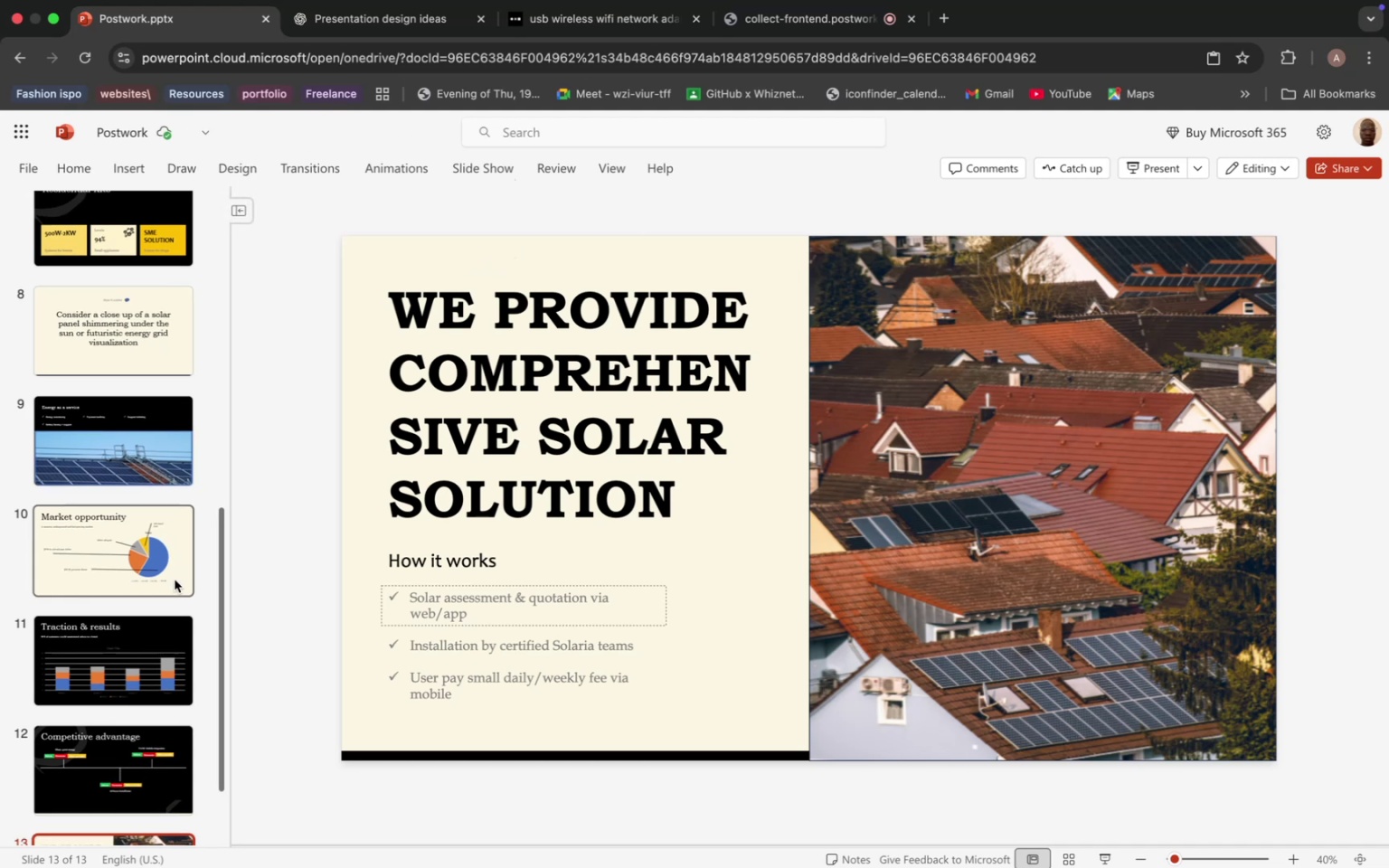 
scroll: coordinate [175, 579], scroll_direction: down, amount: 9.0
 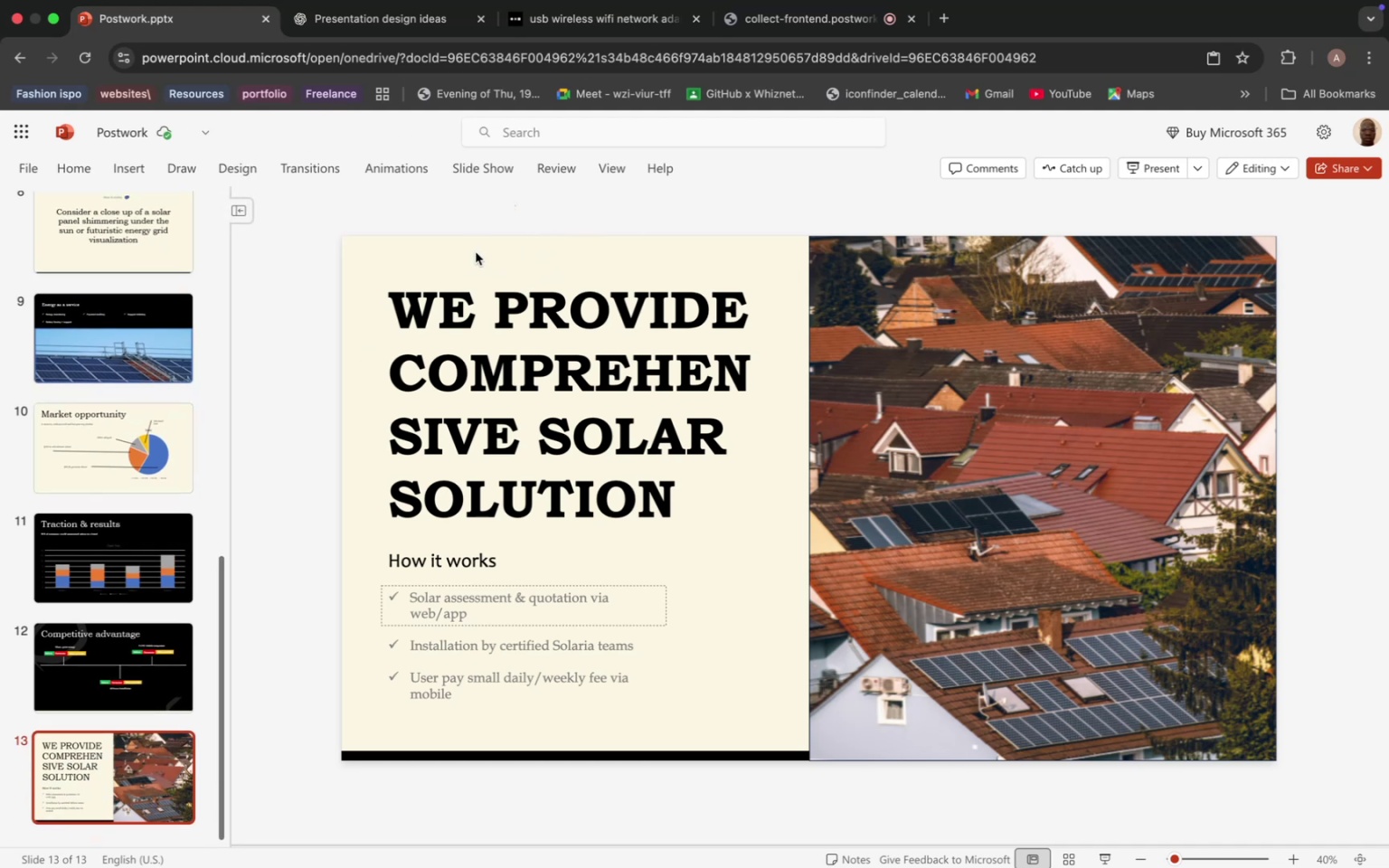 
left_click([929, 420])
 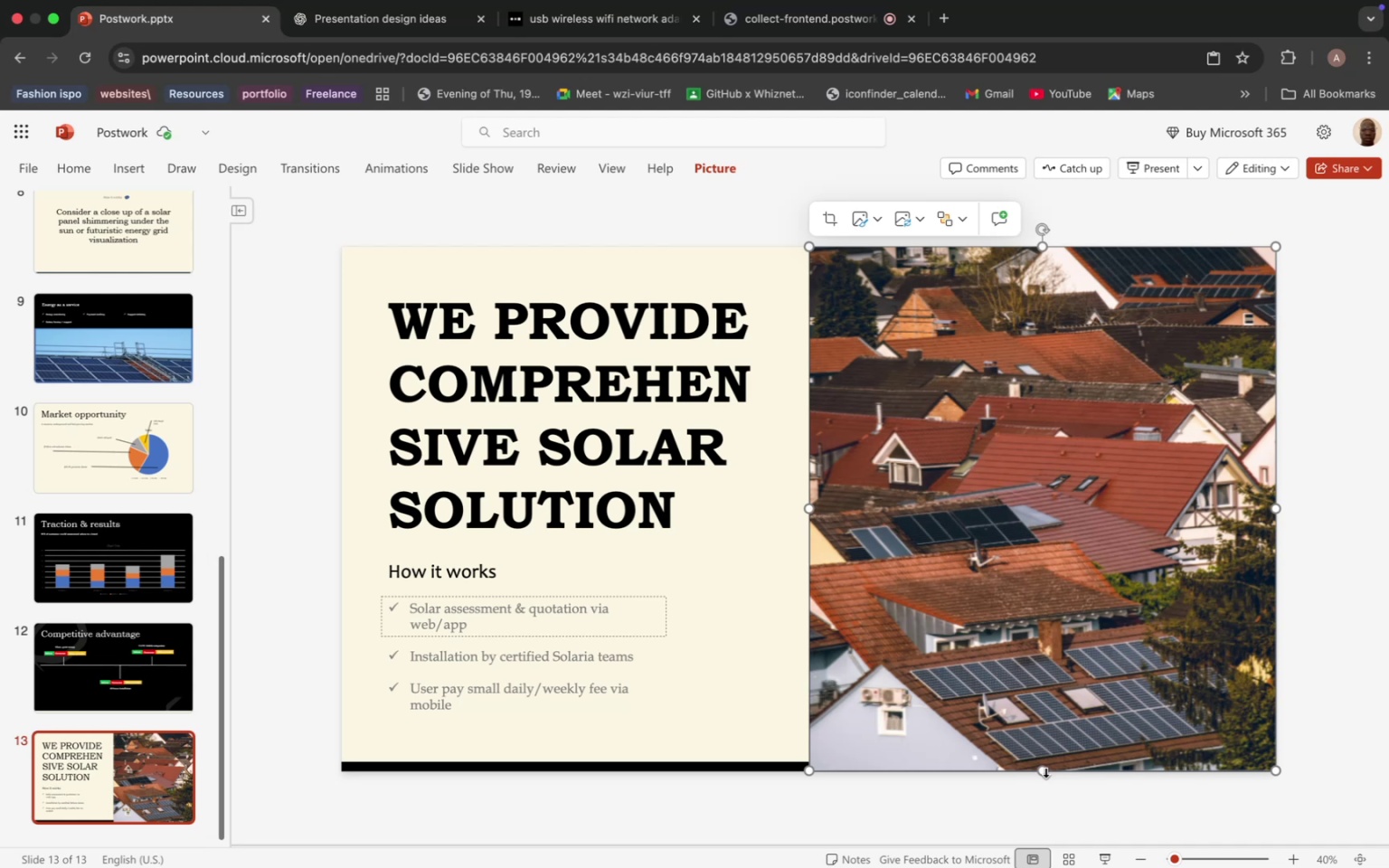 
left_click_drag(start_coordinate=[1044, 771], to_coordinate=[1025, 568])
 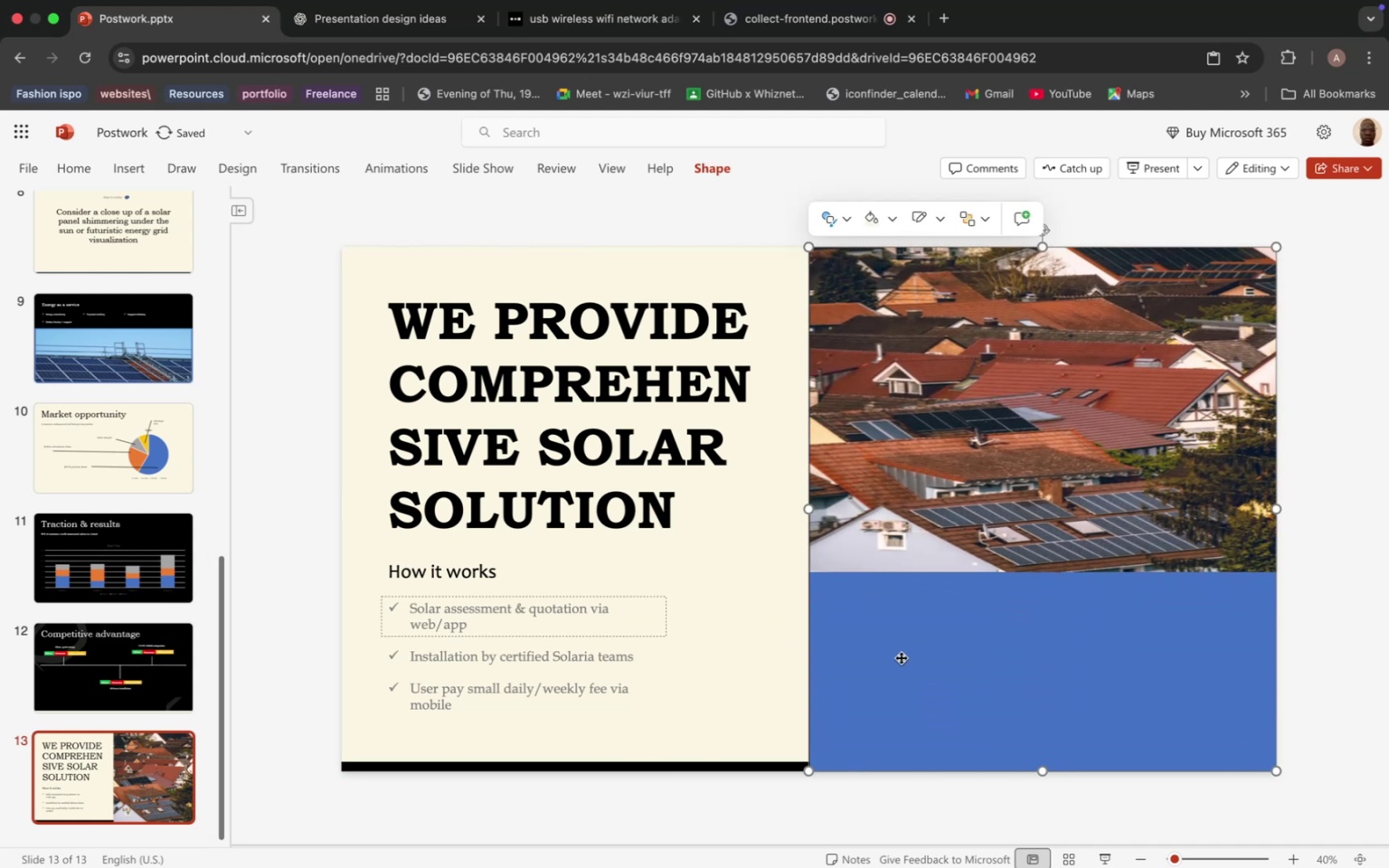 
left_click([901, 657])
 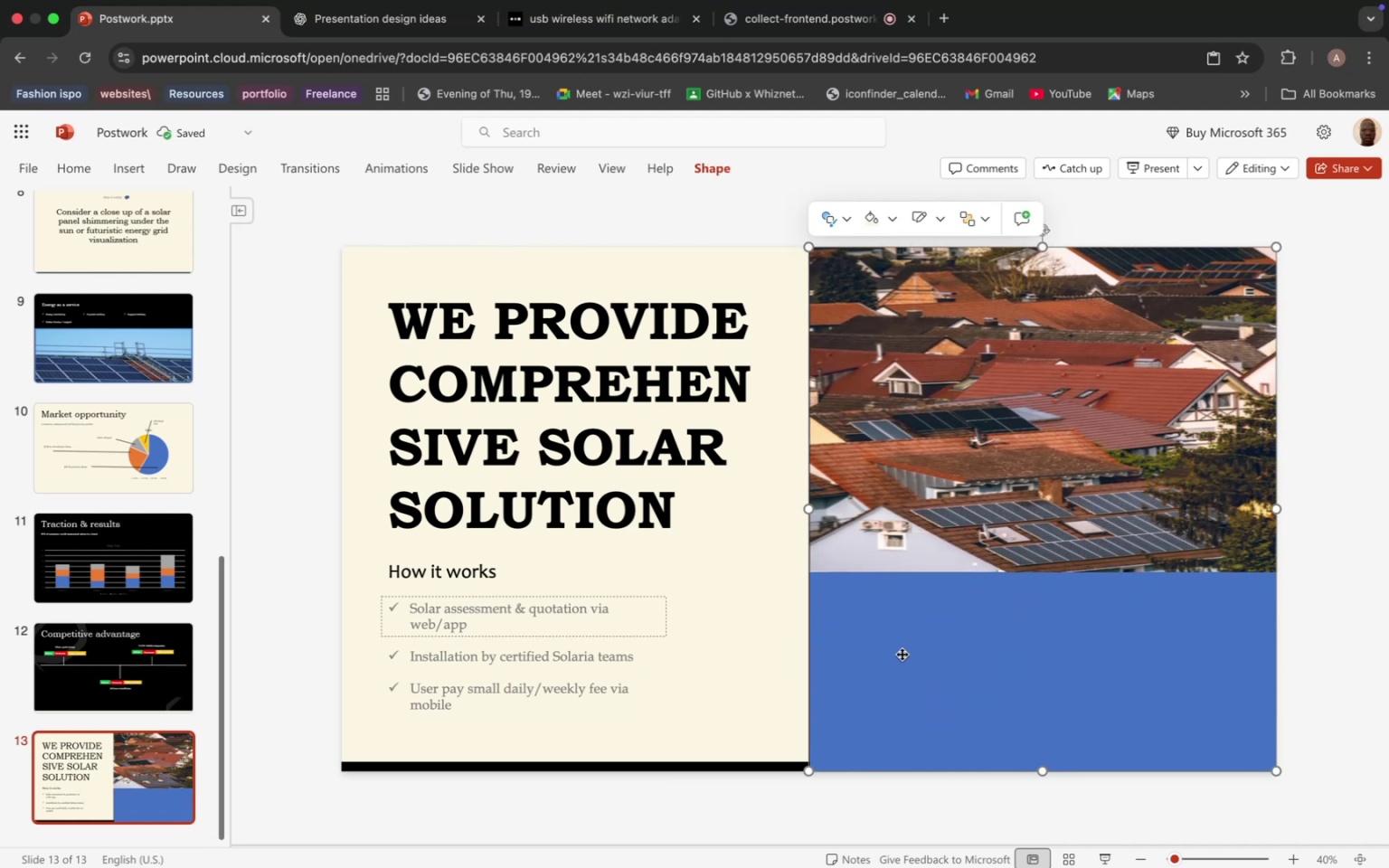 
key(Backspace)
 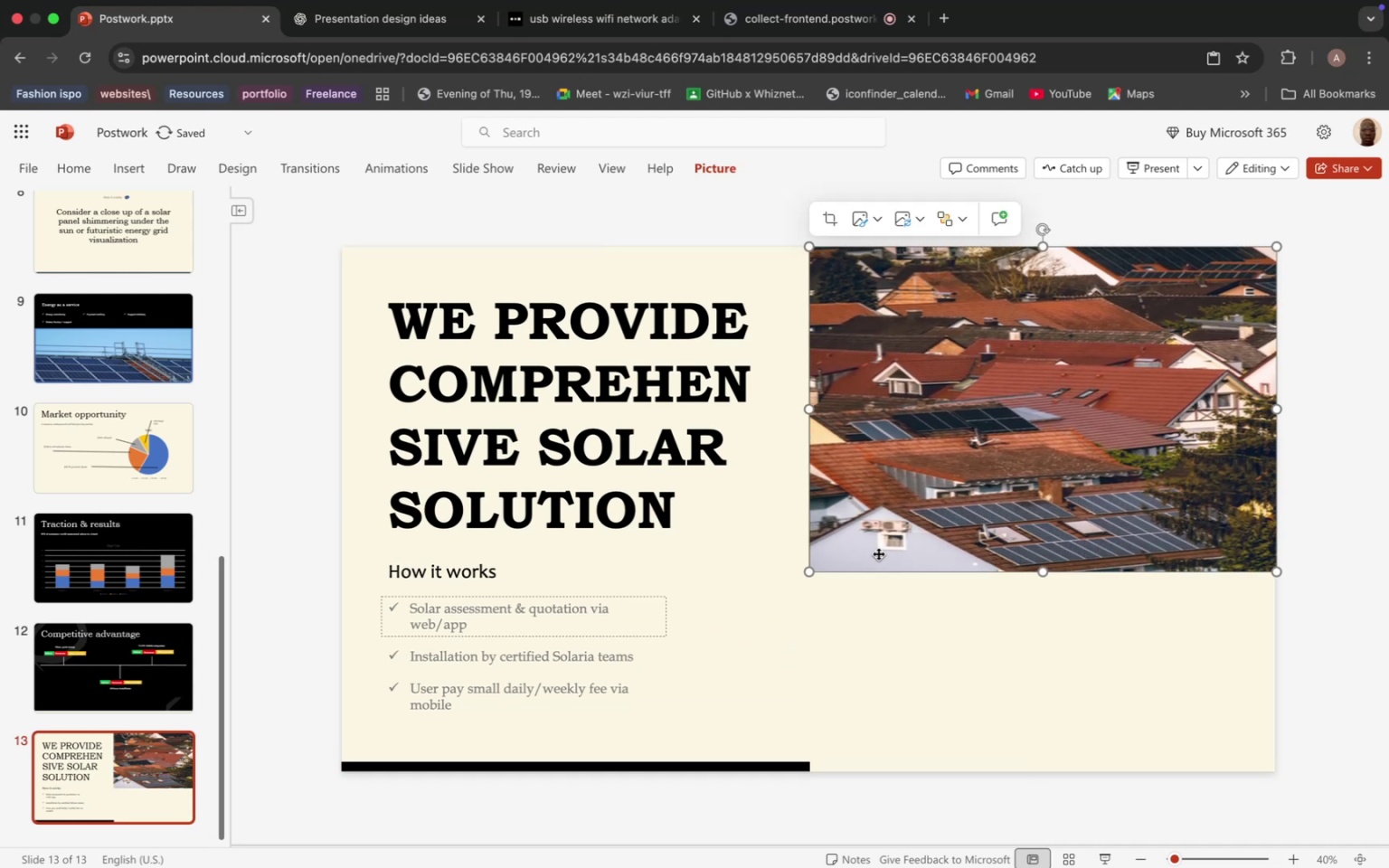 
left_click([878, 553])
 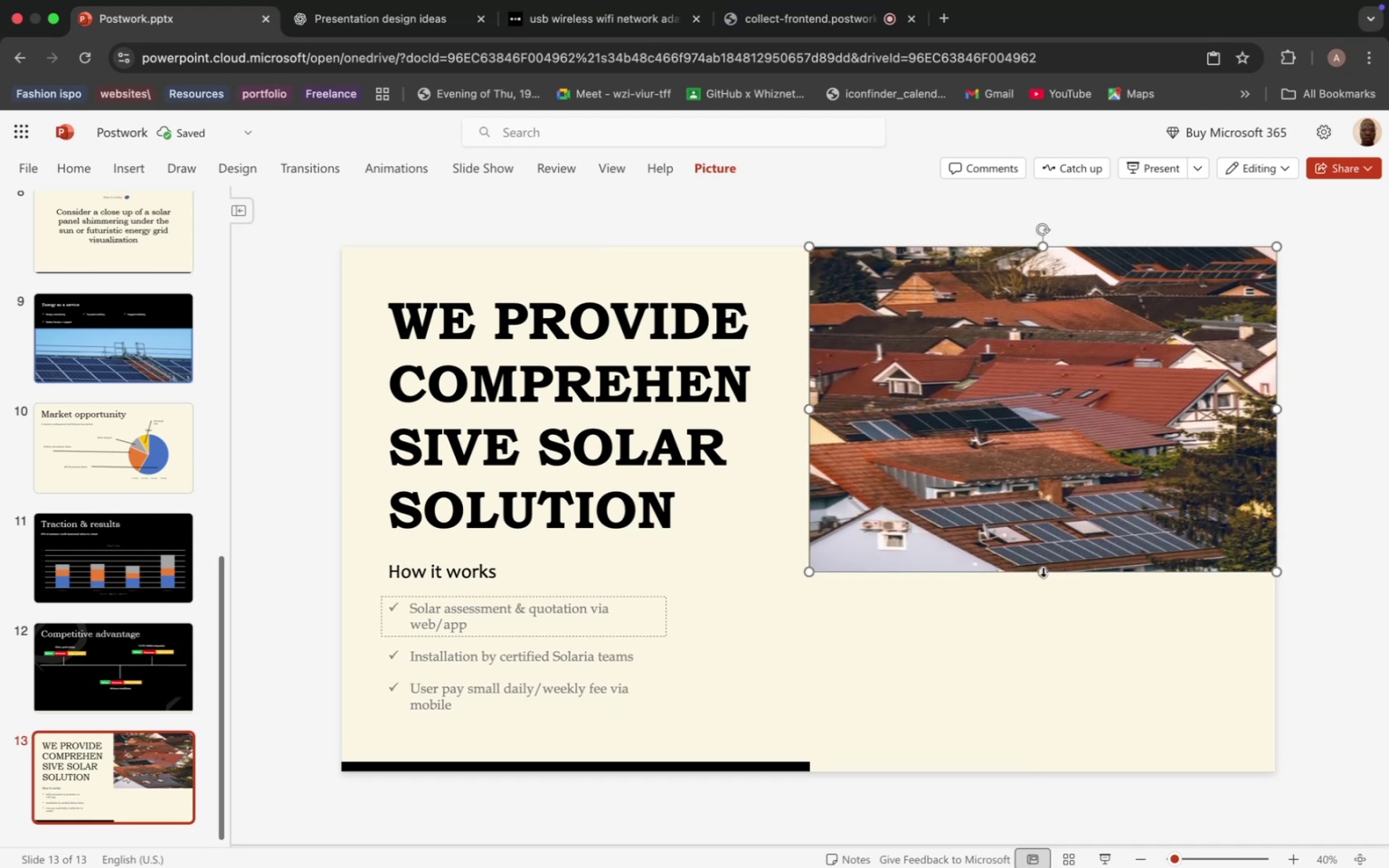 
left_click_drag(start_coordinate=[1043, 571], to_coordinate=[1037, 496])
 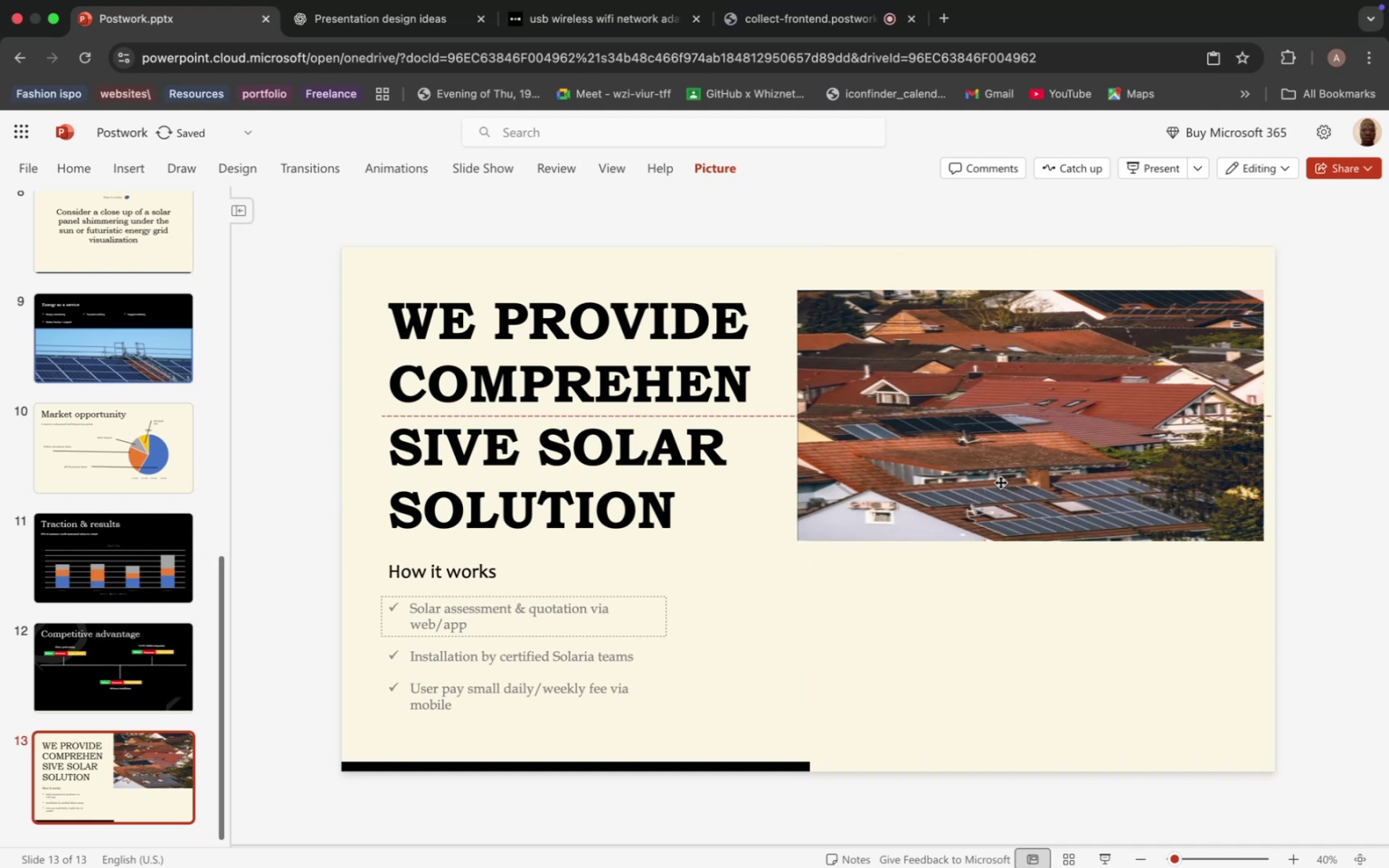 
left_click_drag(start_coordinate=[1023, 399], to_coordinate=[987, 523])
 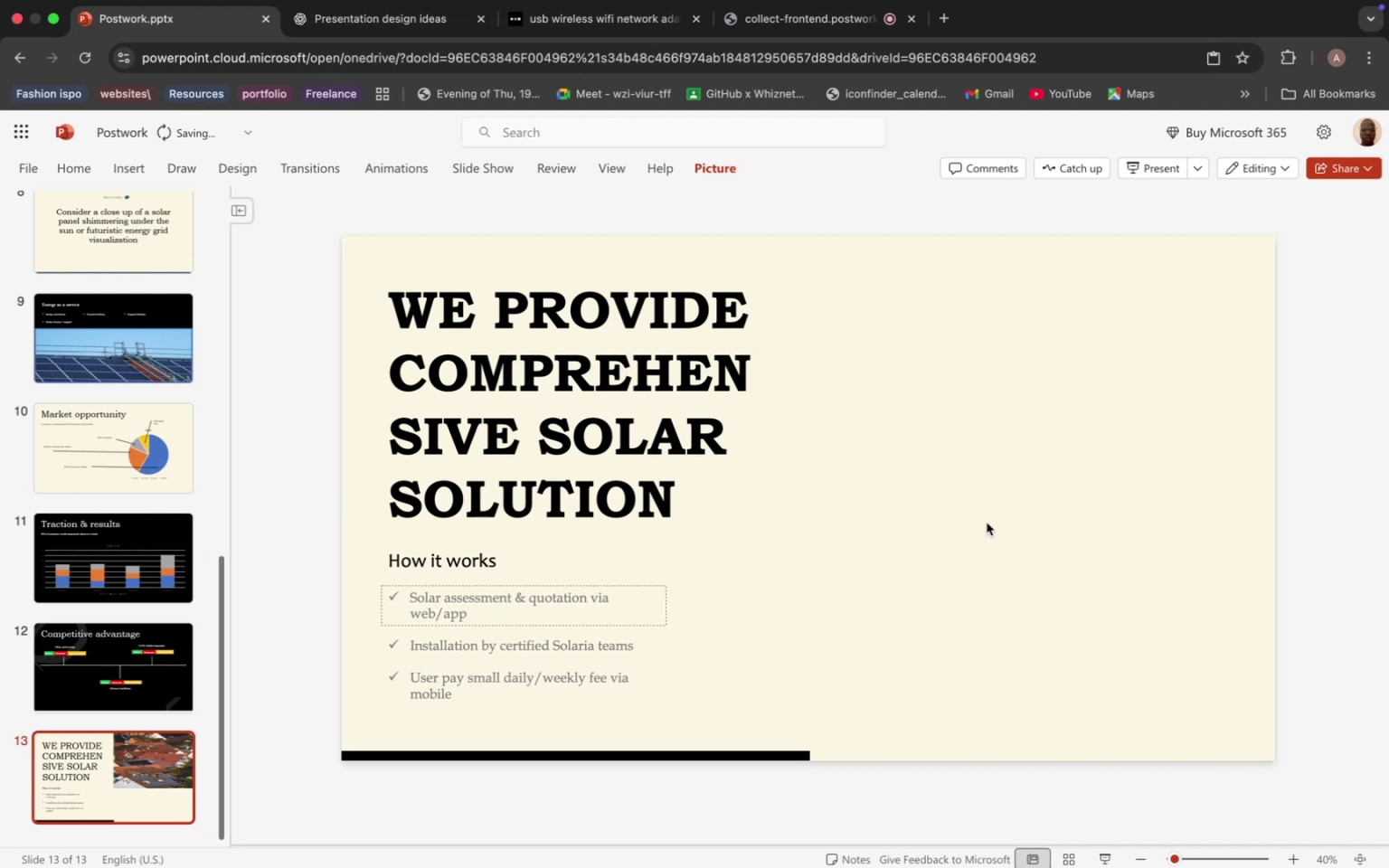 
key(Backspace)
 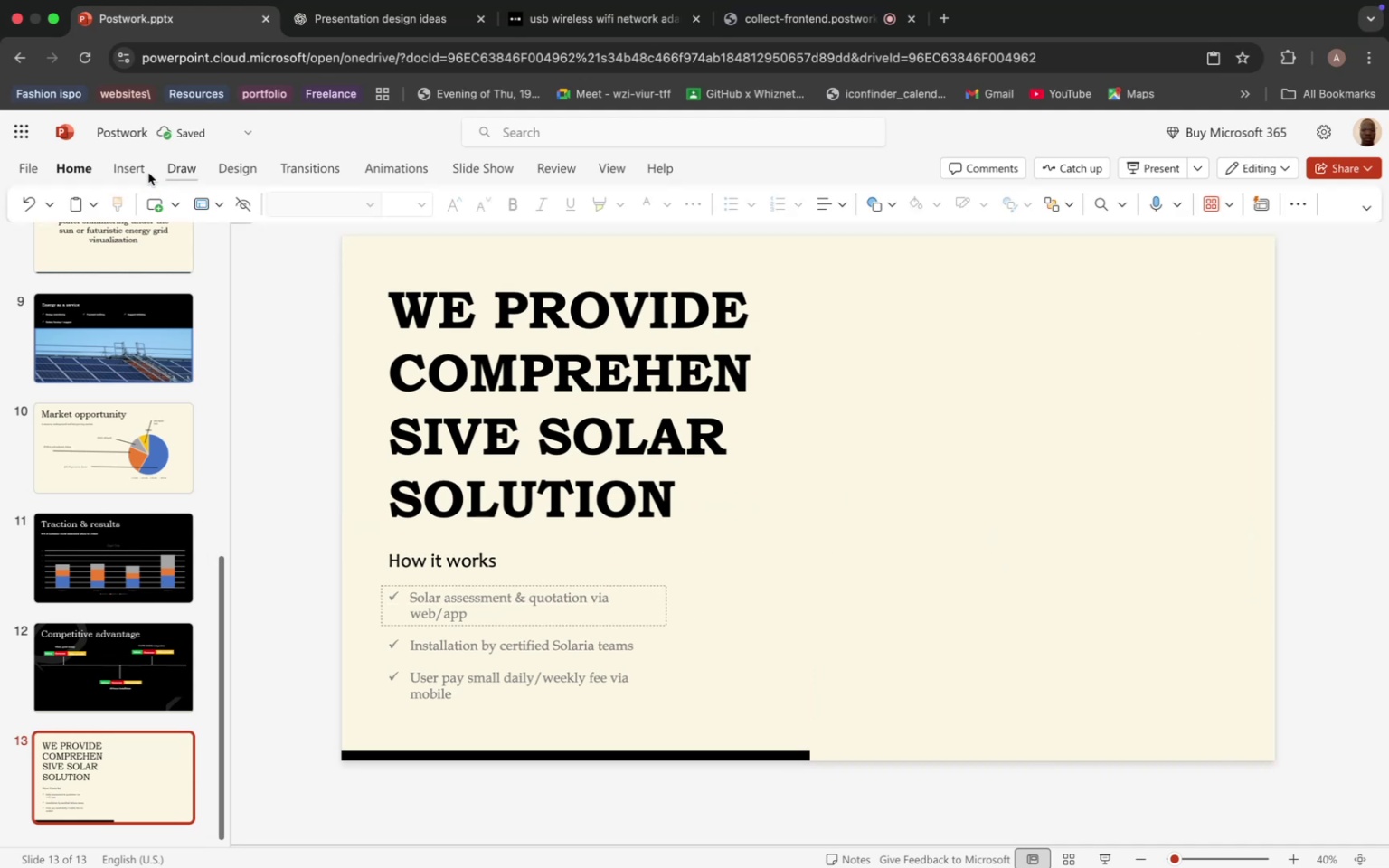 
left_click([120, 168])
 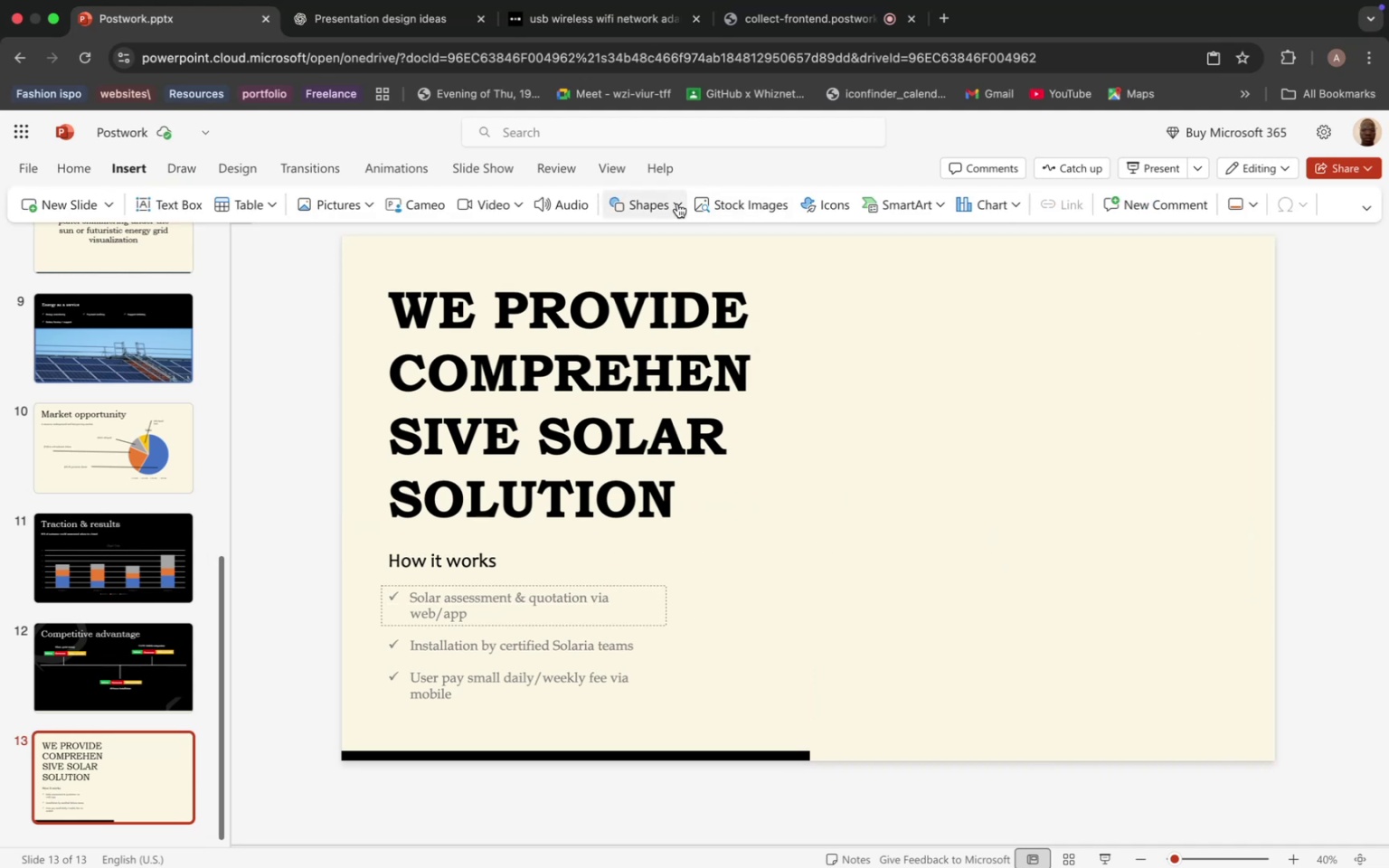 
left_click([677, 203])
 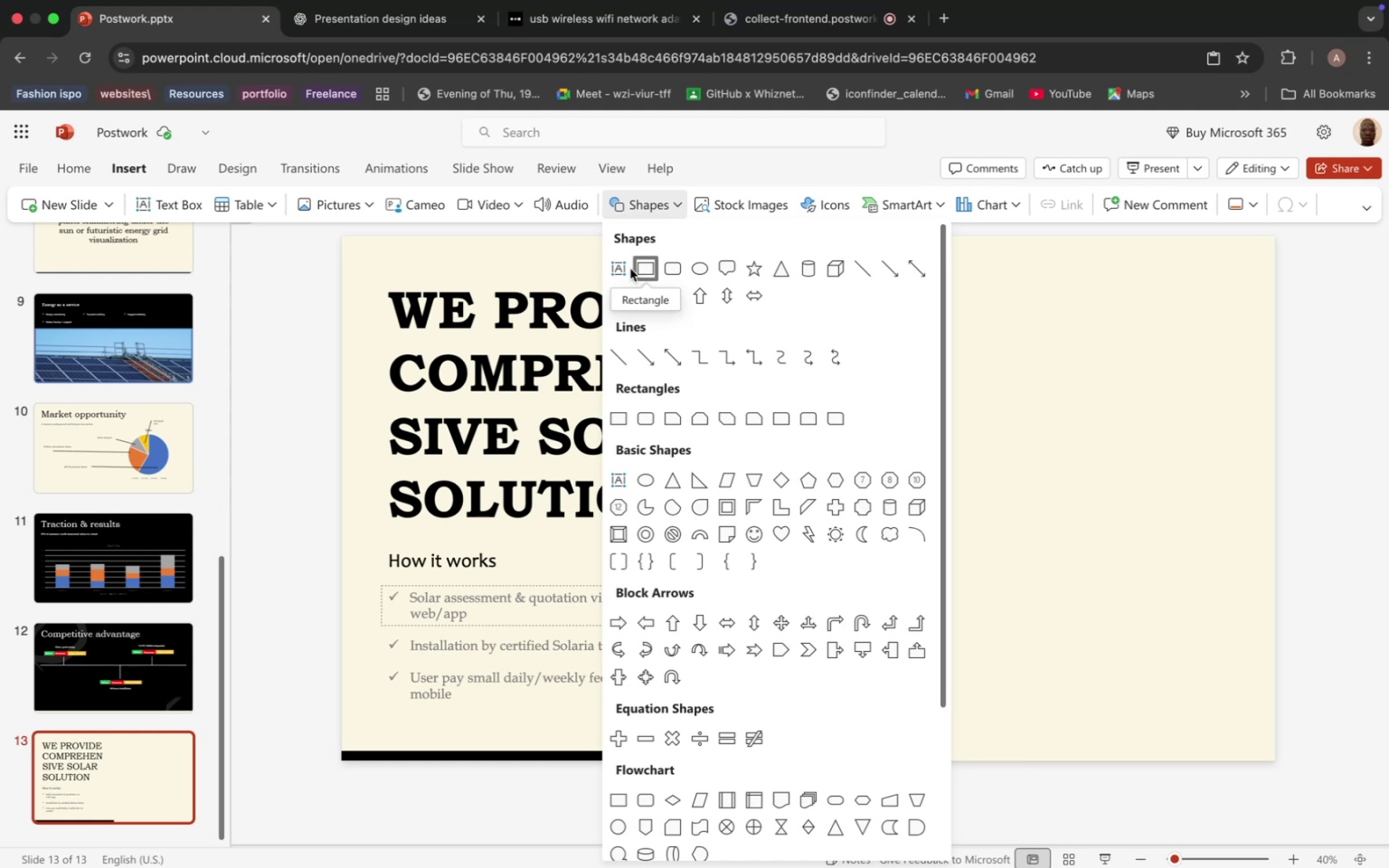 
left_click([621, 264])
 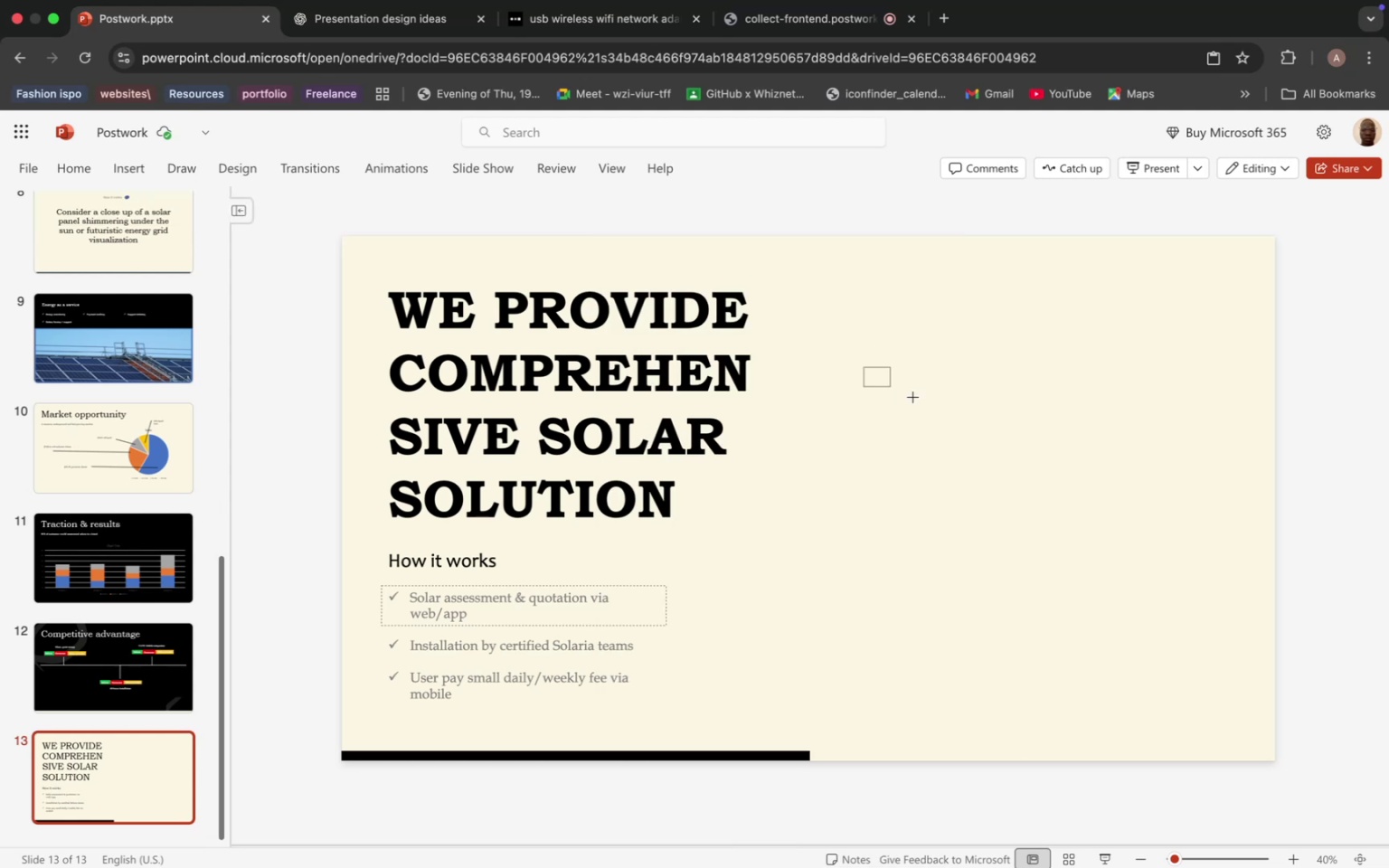 
left_click_drag(start_coordinate=[864, 367], to_coordinate=[1231, 583])
 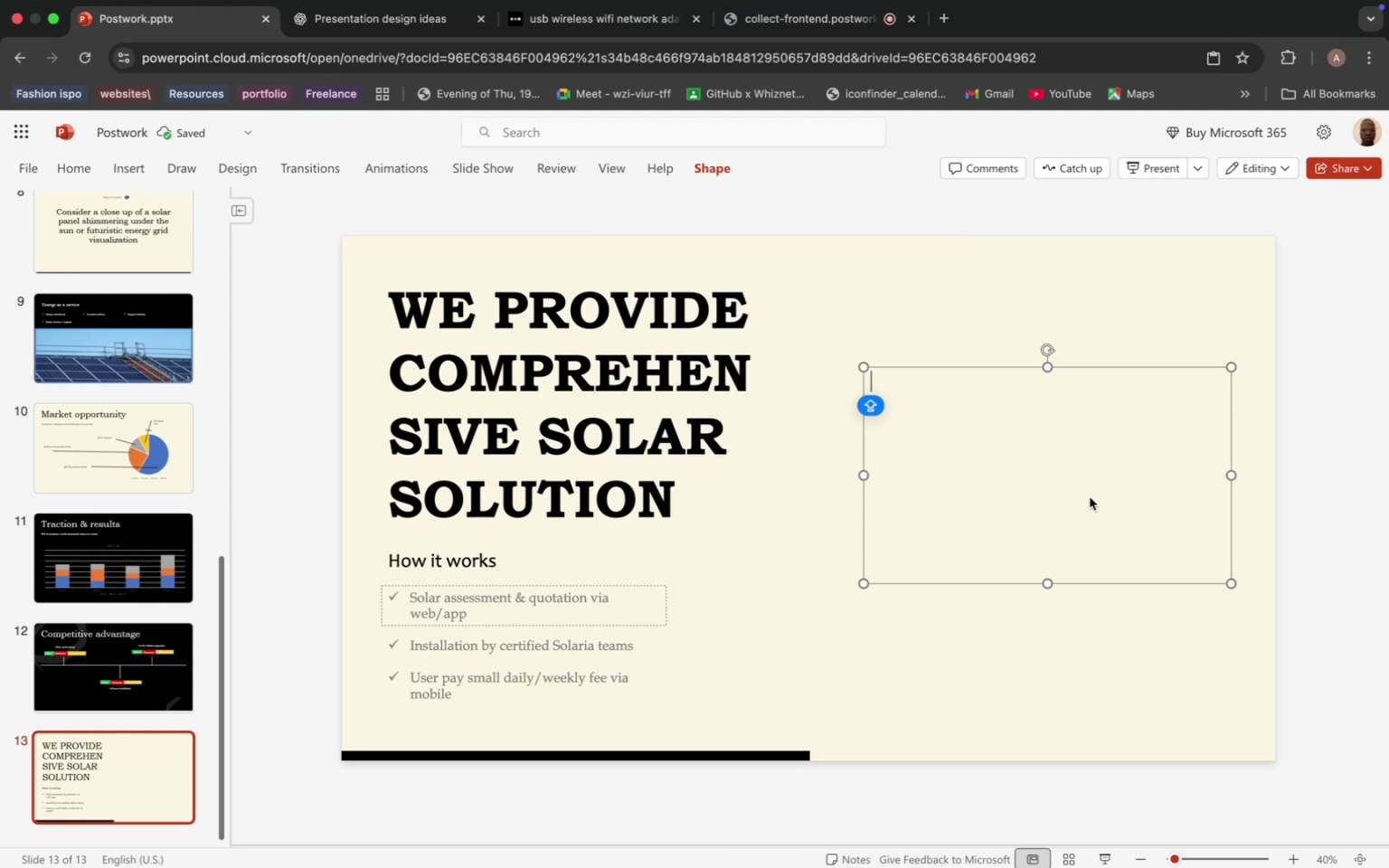 
left_click_drag(start_coordinate=[1090, 498], to_coordinate=[1075, 486])
 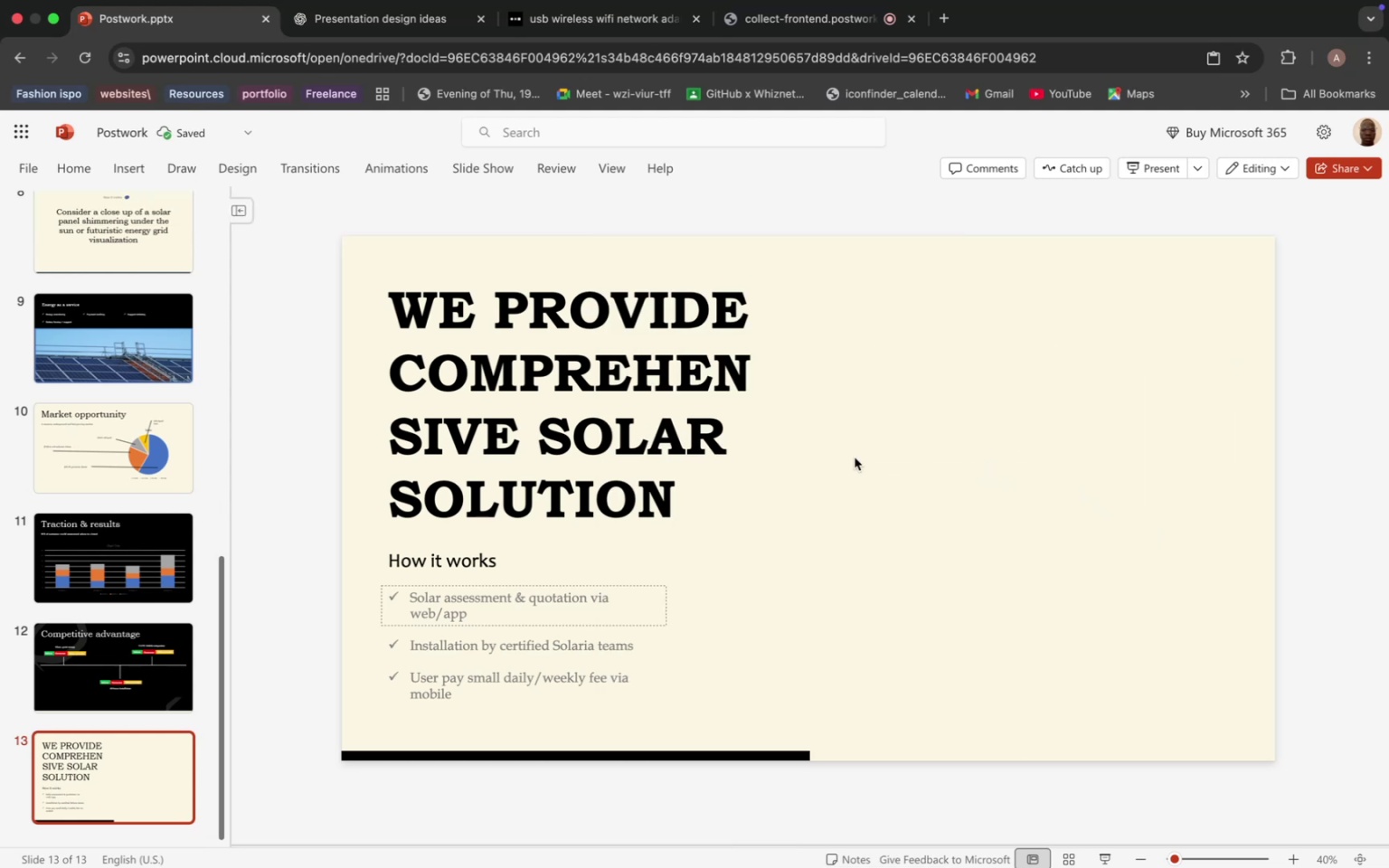 
left_click([792, 454])
 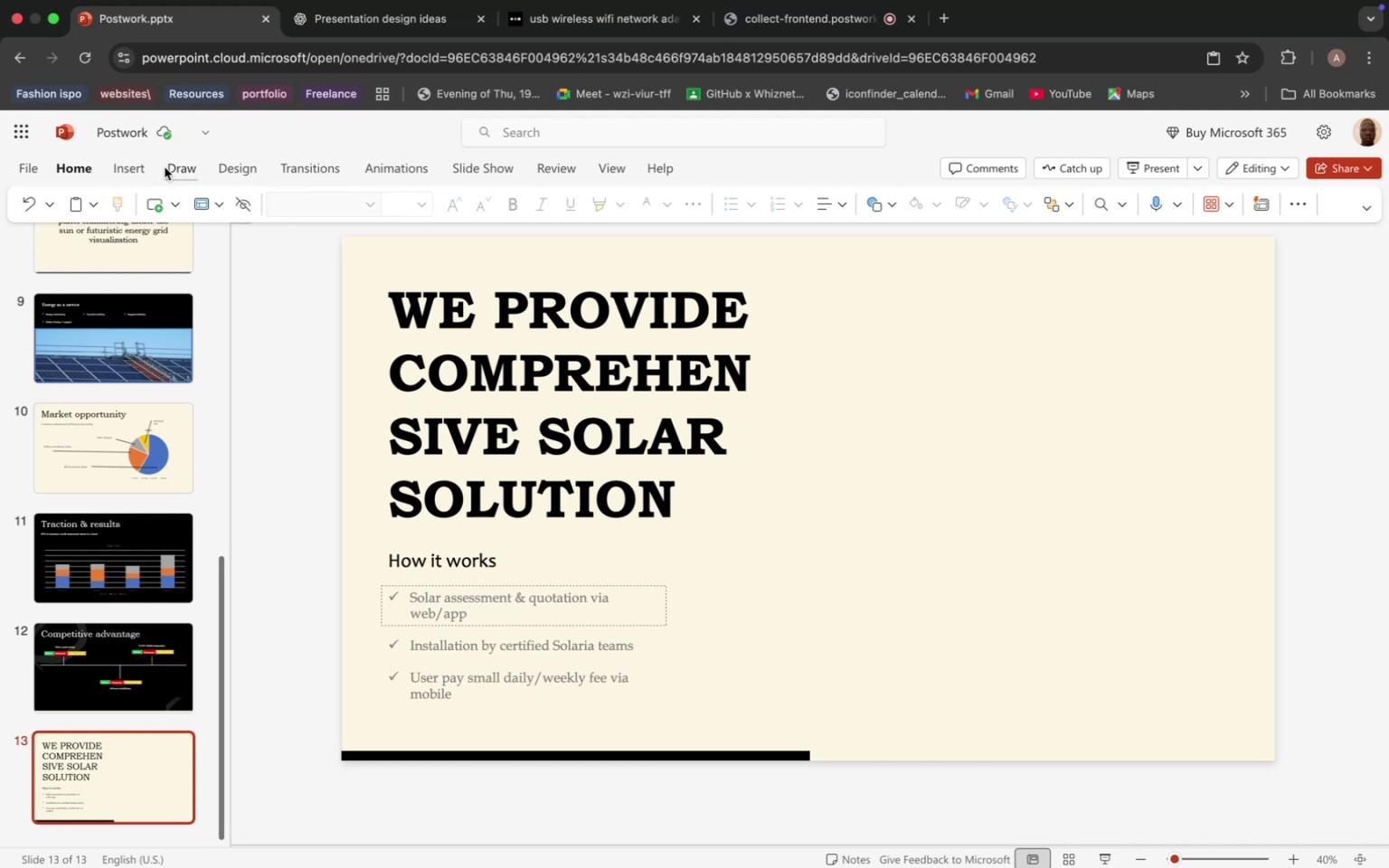 
left_click([136, 166])
 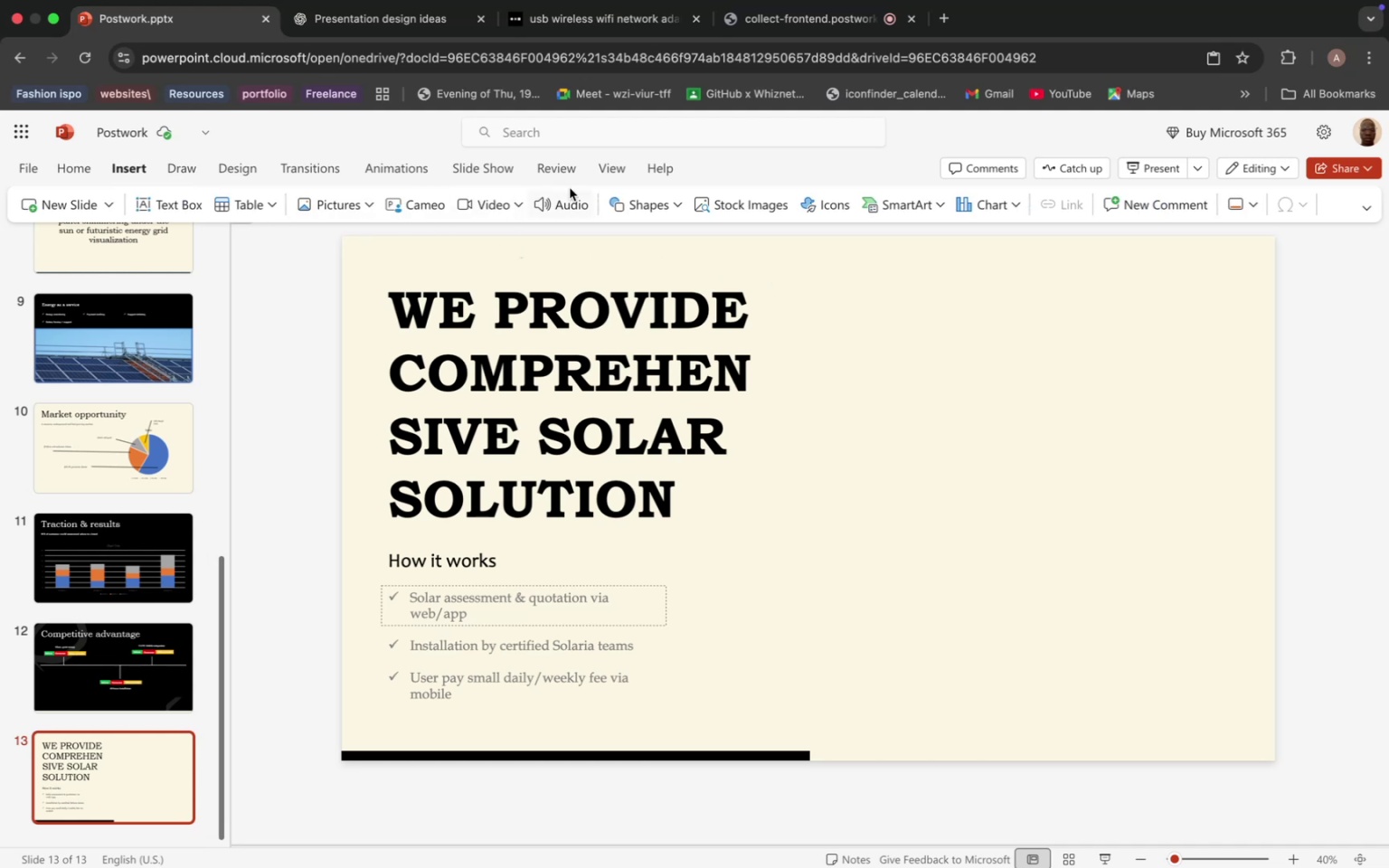 
wait(5.27)
 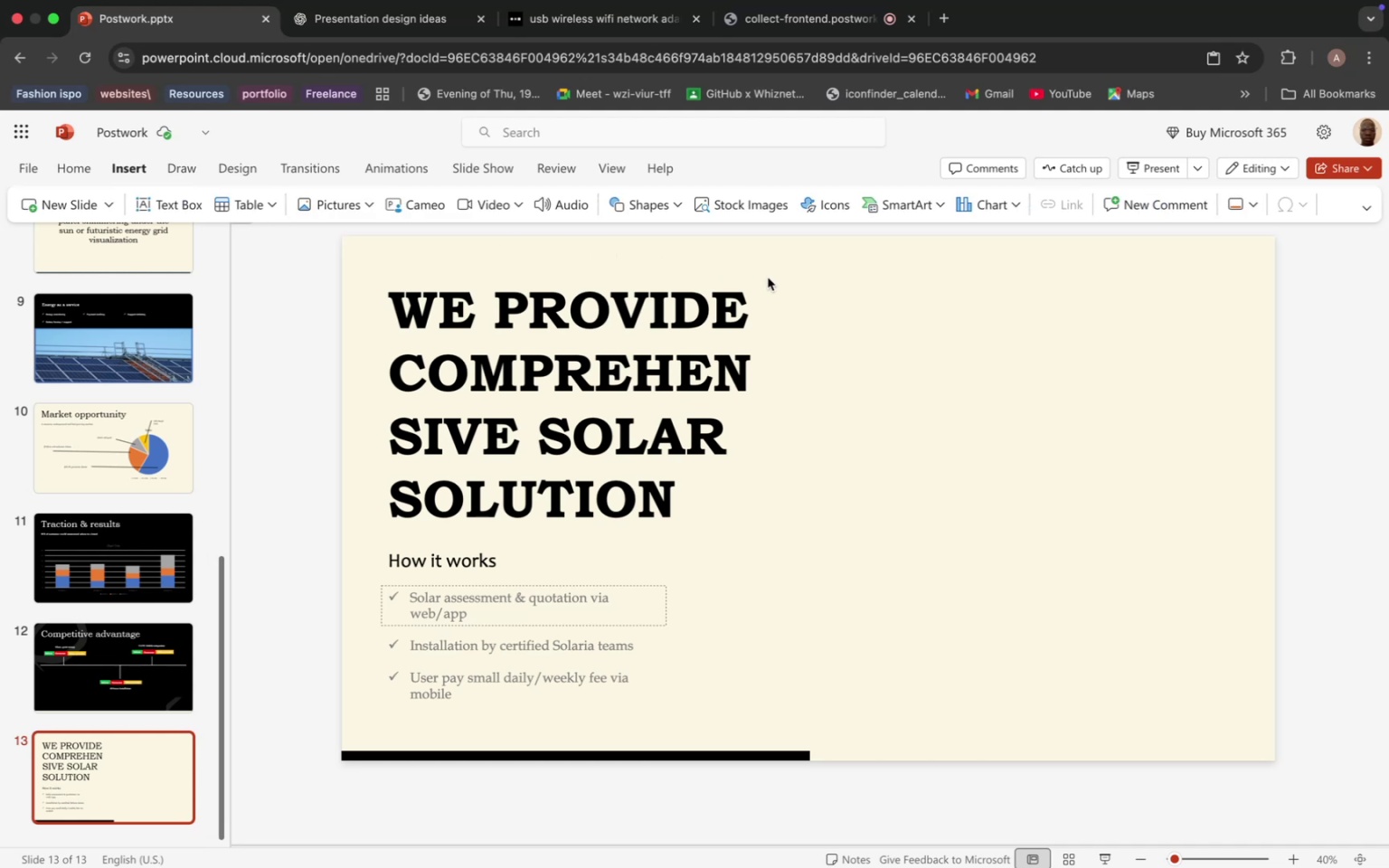 
left_click([676, 203])
 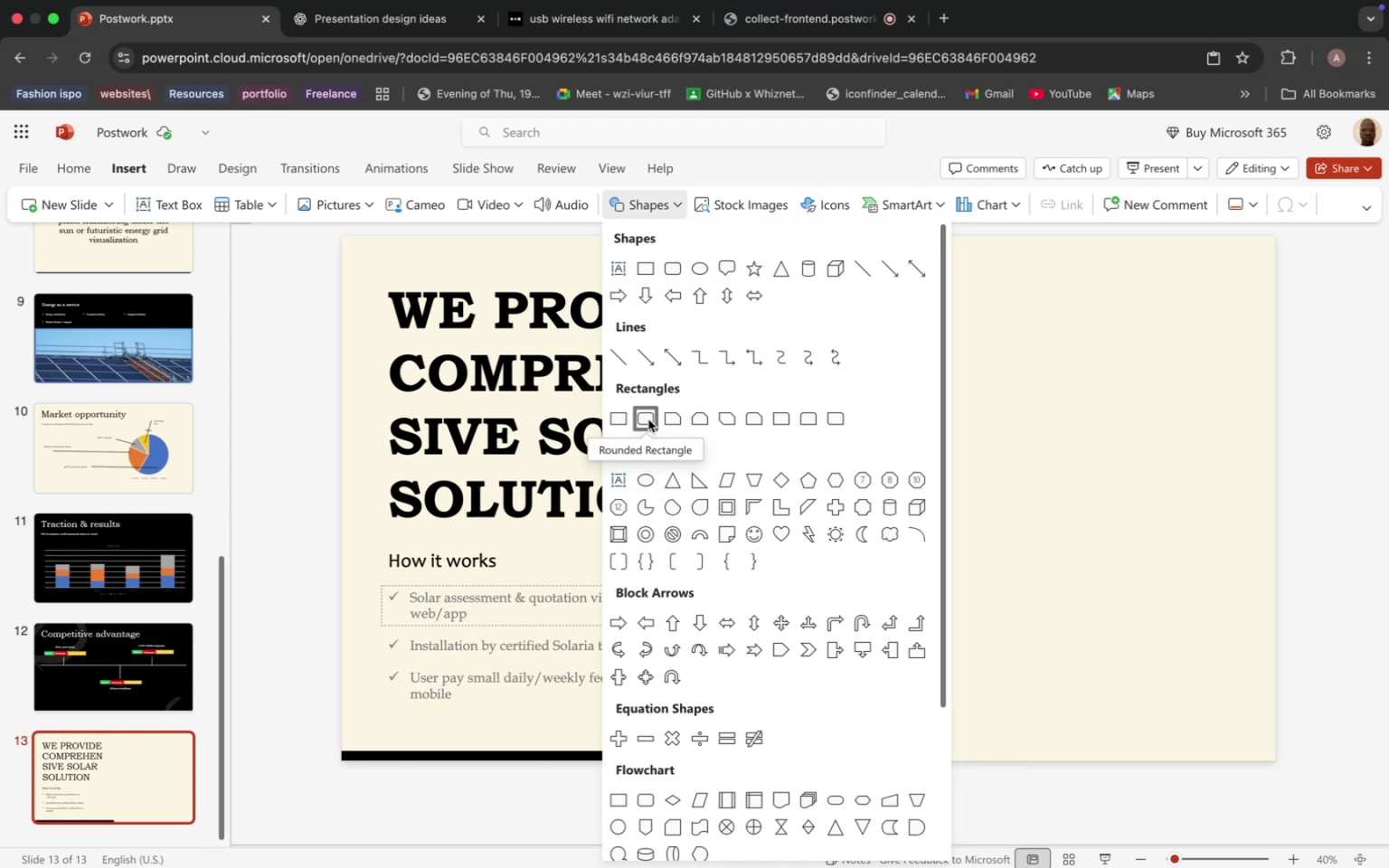 
wait(6.02)
 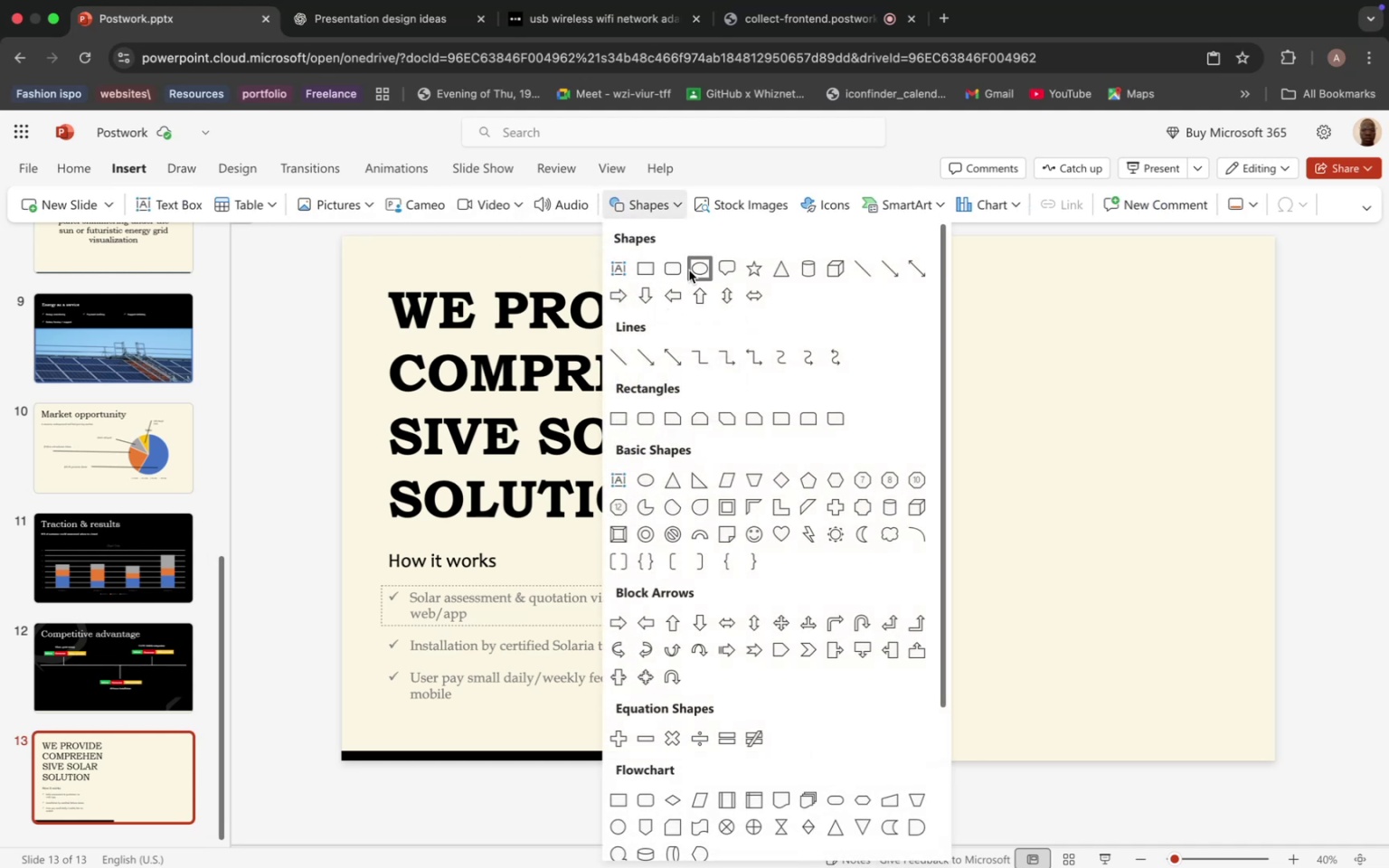 
left_click([648, 420])
 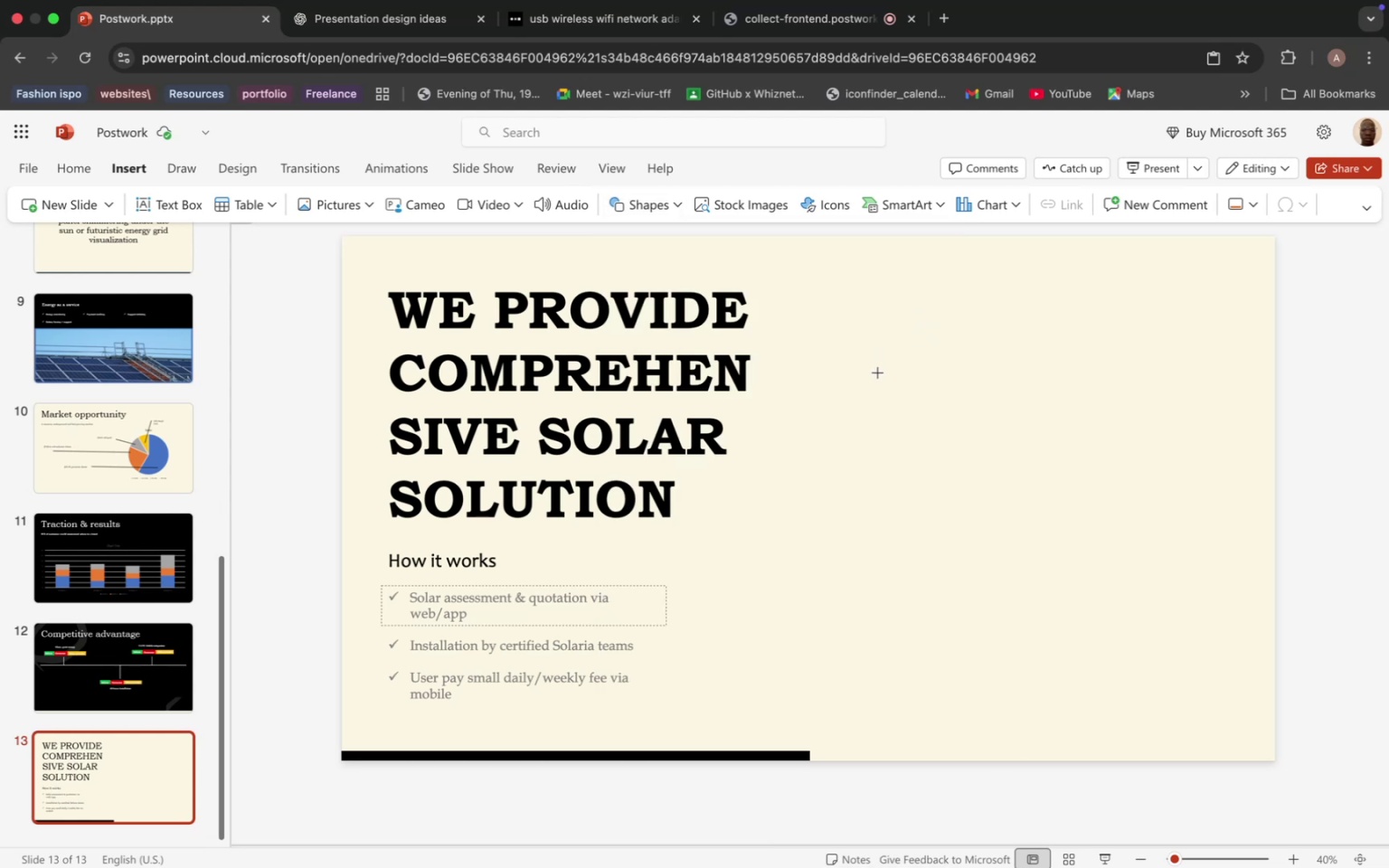 
wait(6.76)
 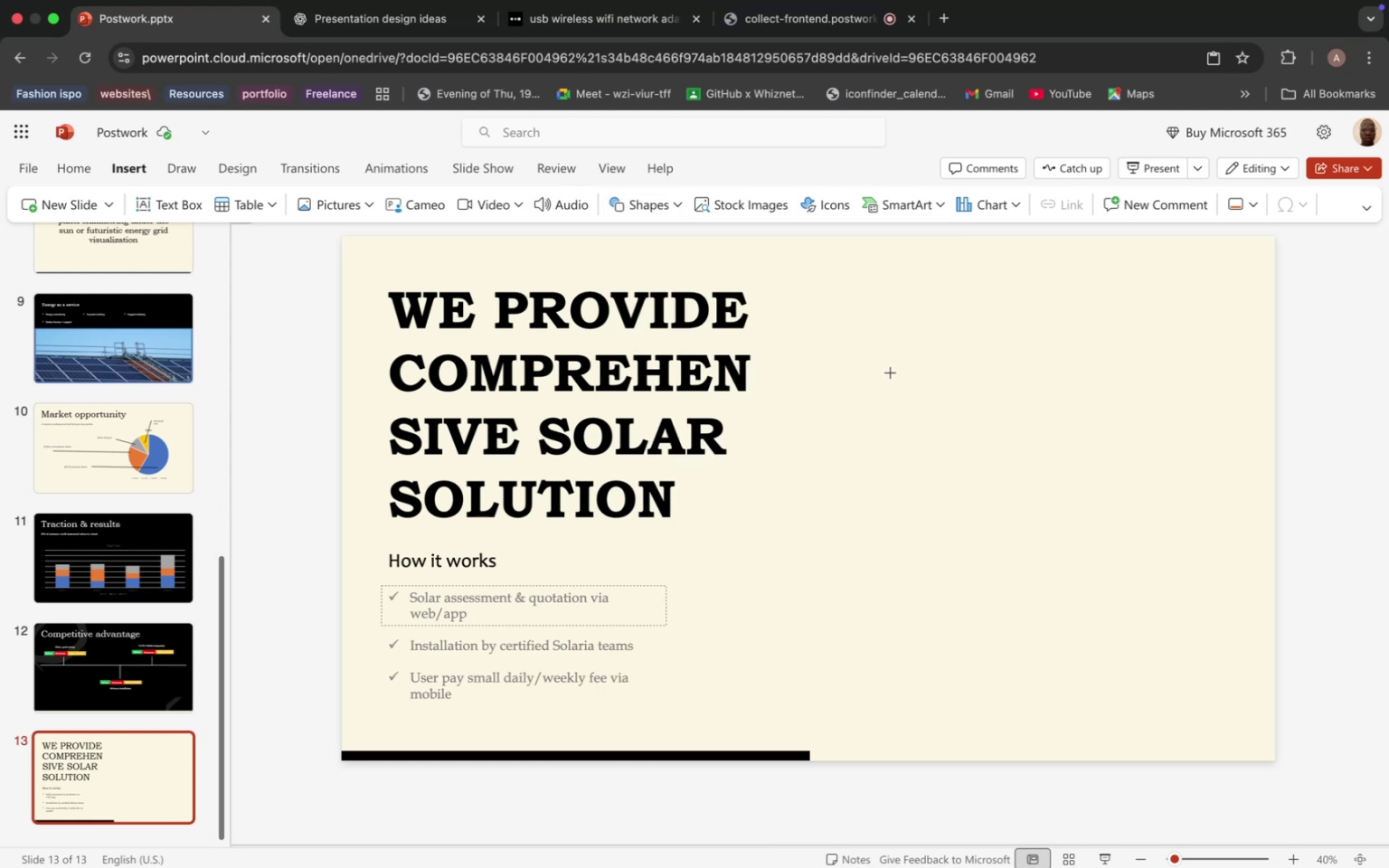 
left_click_drag(start_coordinate=[914, 401], to_coordinate=[1231, 607])
 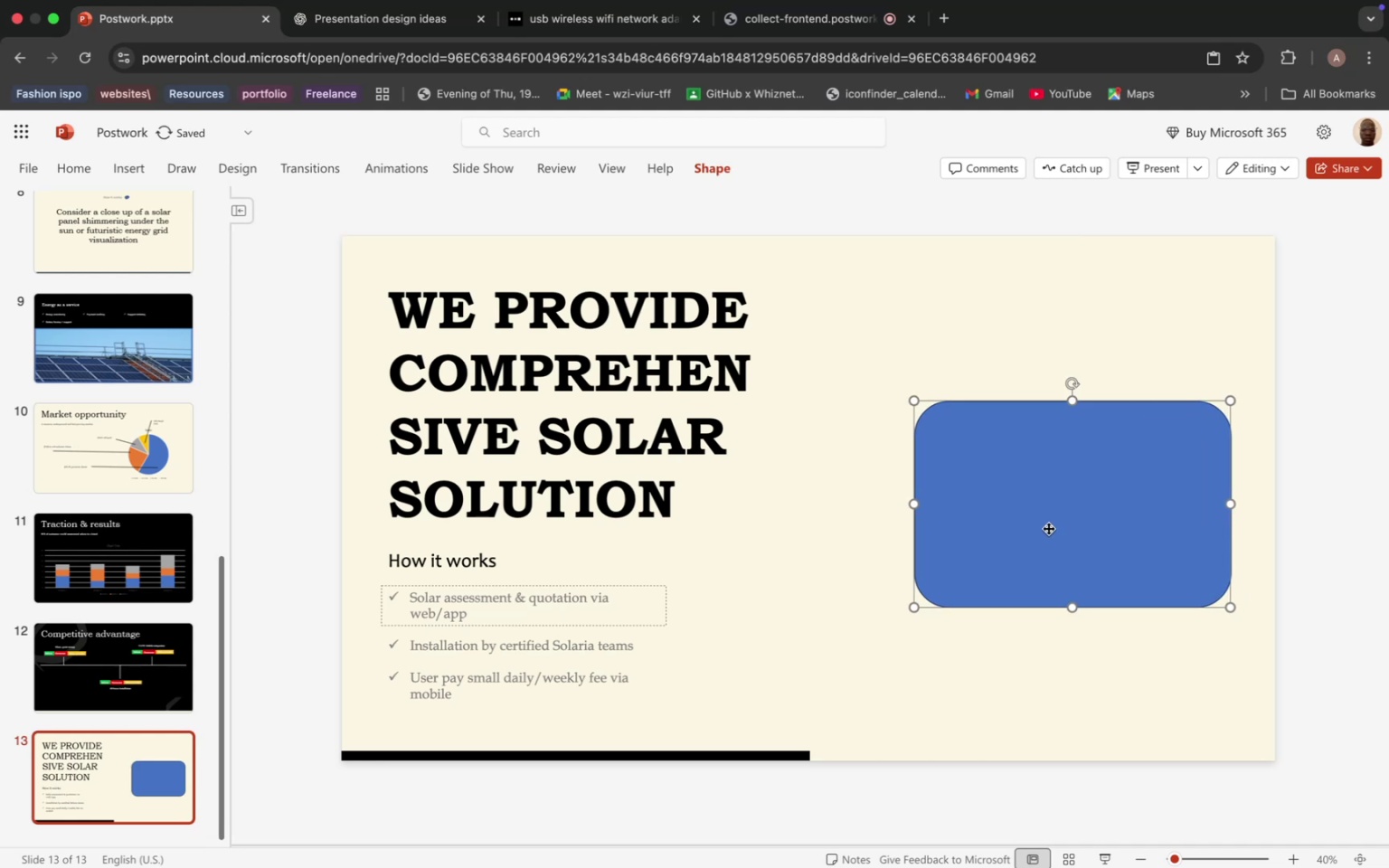 
left_click_drag(start_coordinate=[1053, 528], to_coordinate=[1047, 528])
 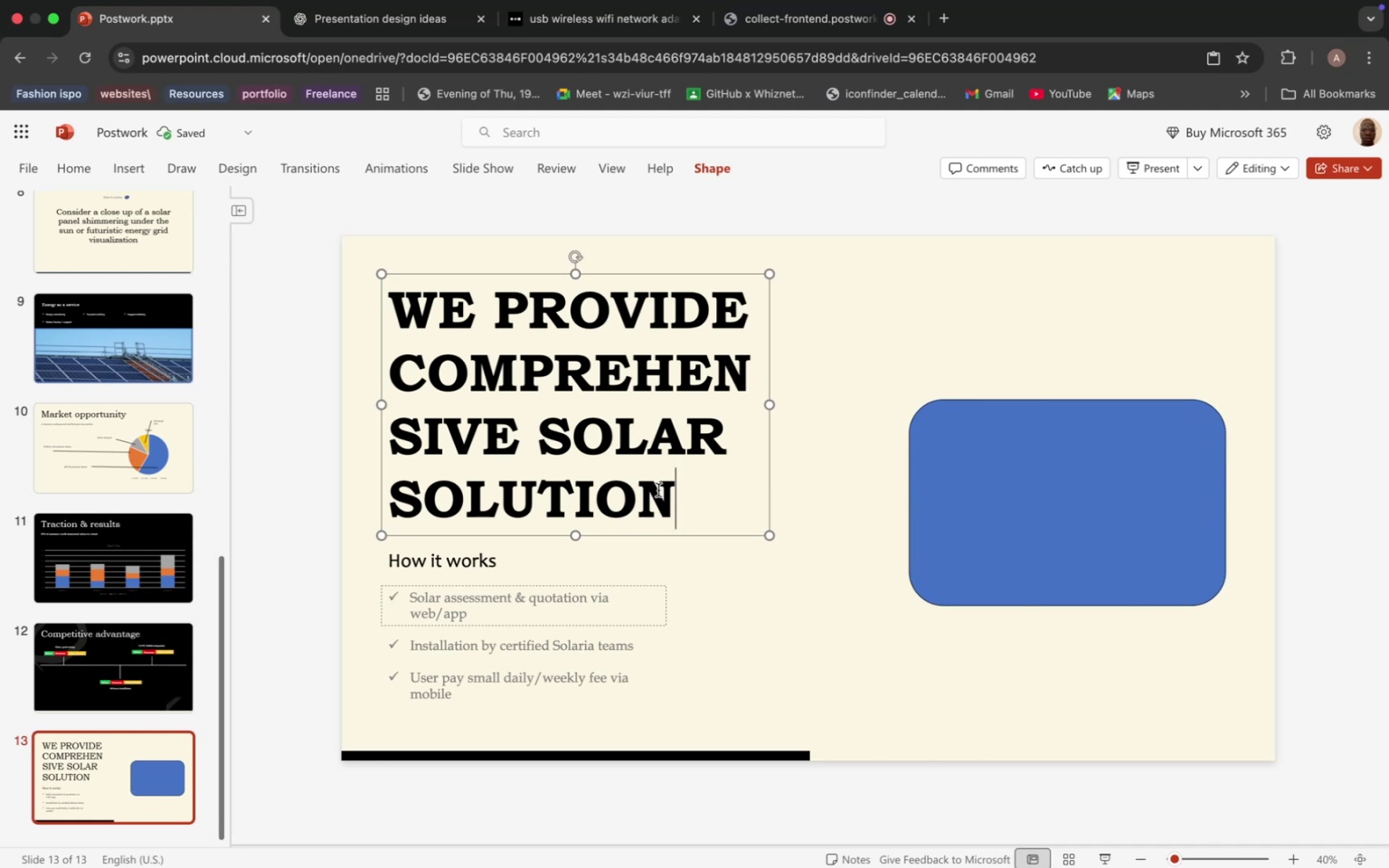 
left_click([658, 490])
 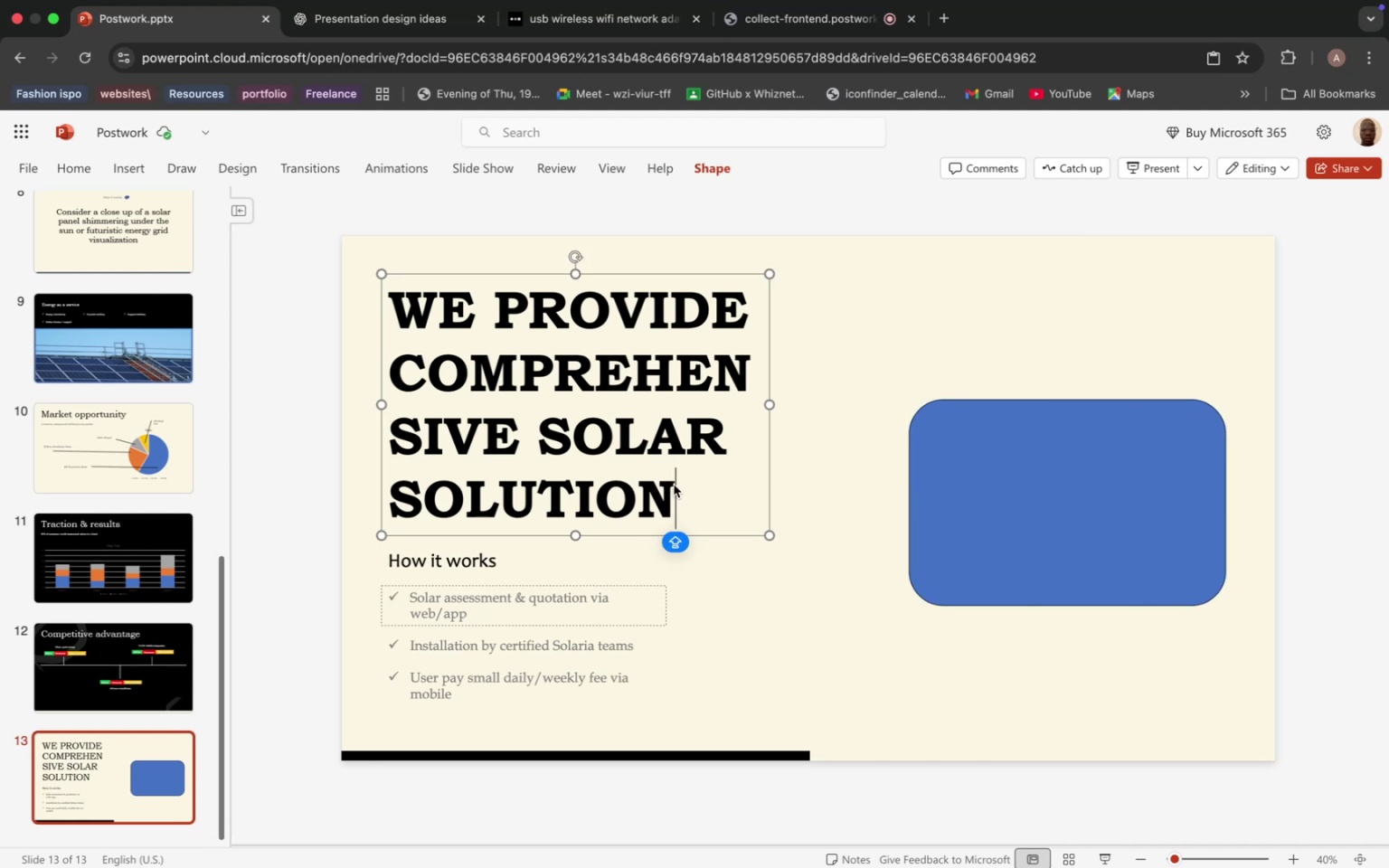 
key(Space)
 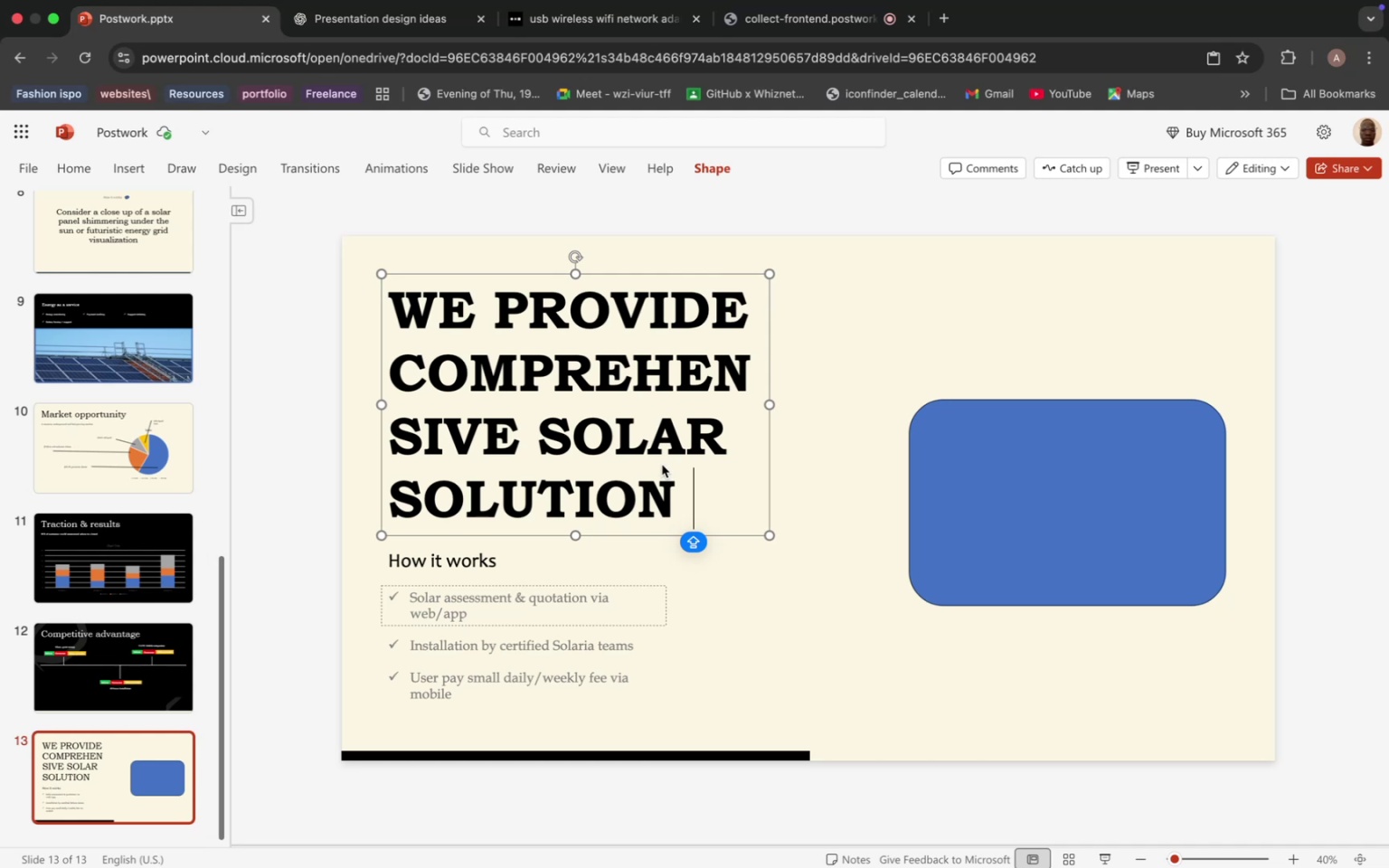 
wait(10.24)
 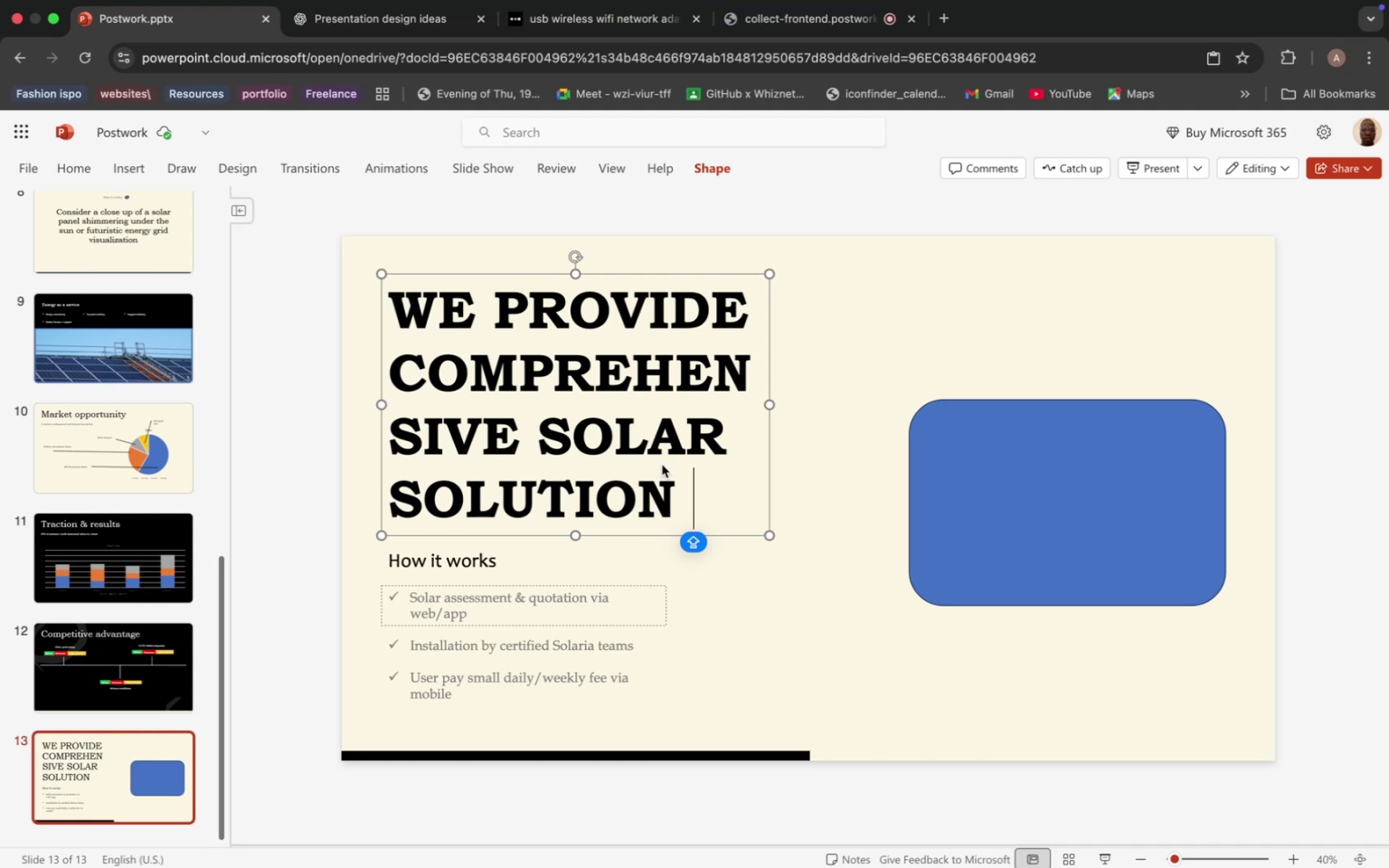 
type(t)
key(Backspace)
type(t)
key(Backspace)
type(TAI)
 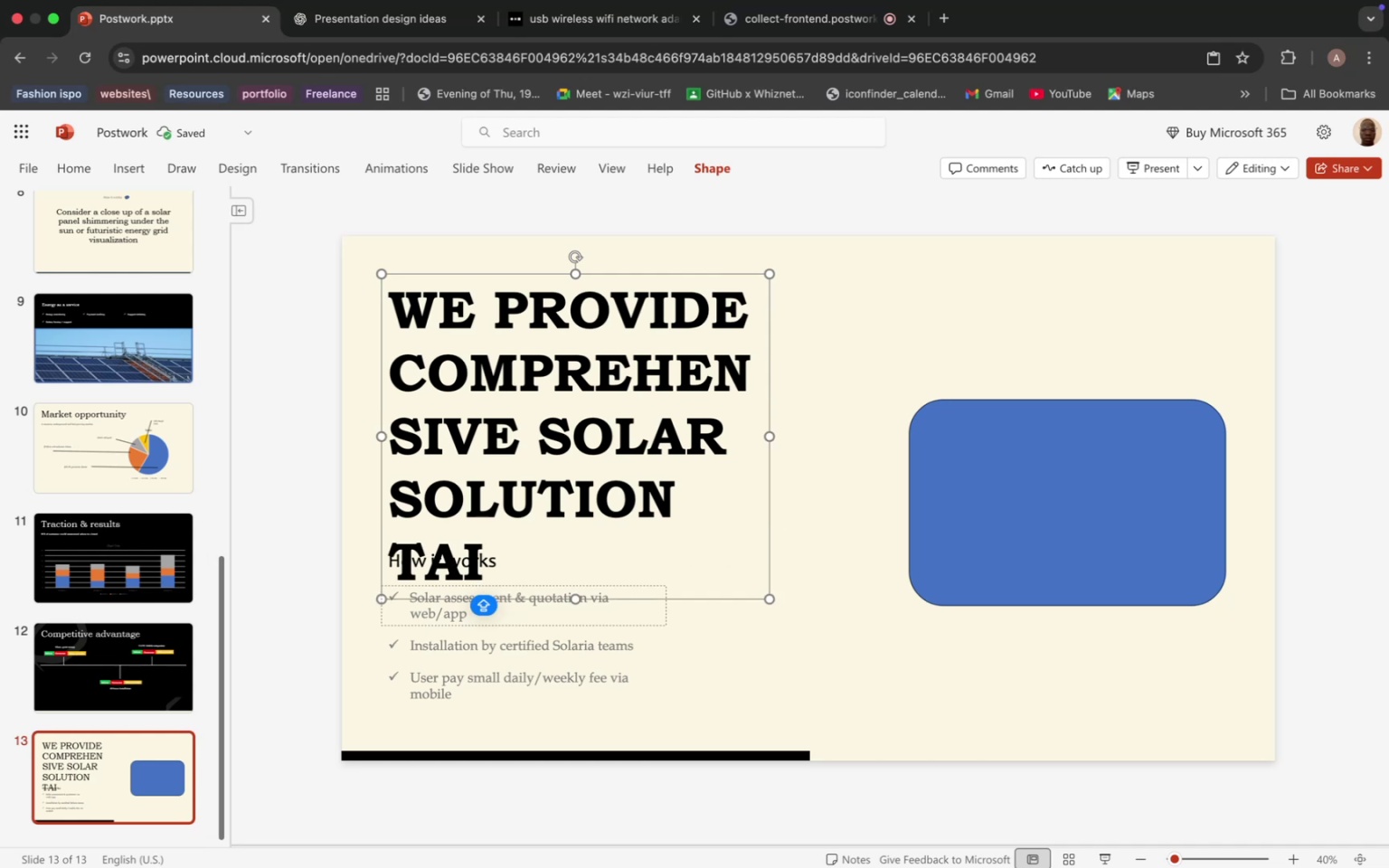 
type(LORED TO HOMESS)
key(Backspace)
 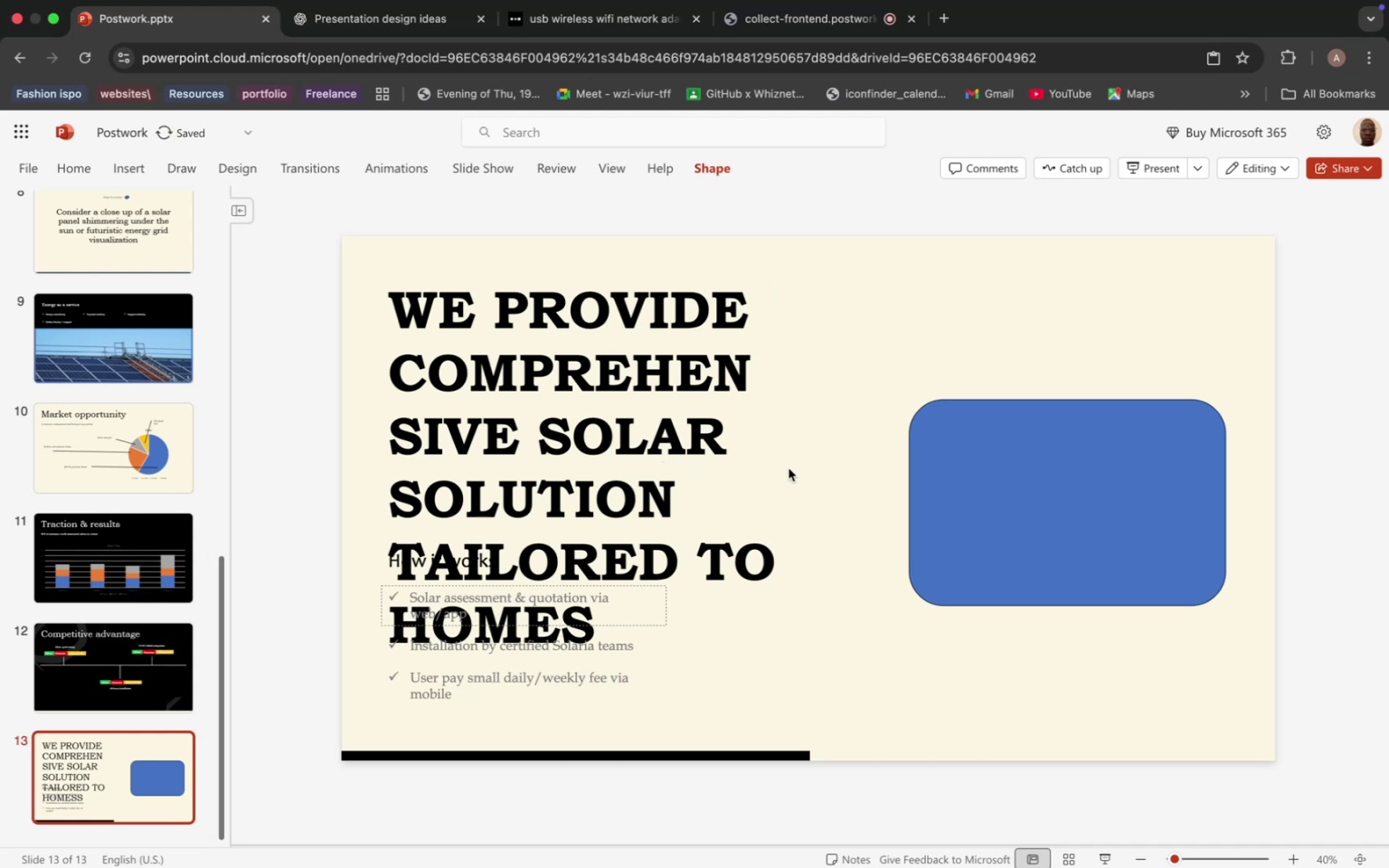 
left_click([789, 468])
 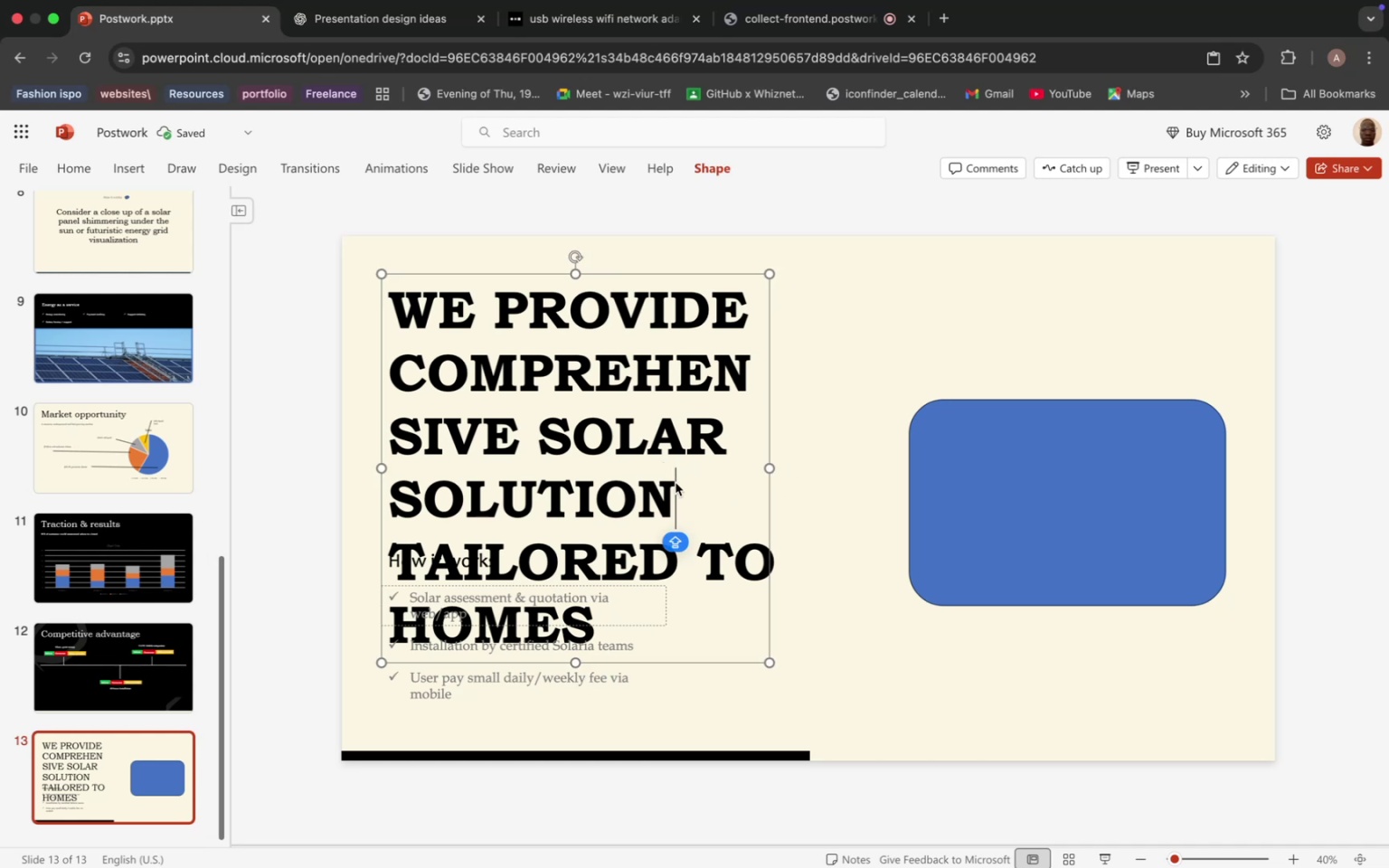 
left_click([657, 483])
 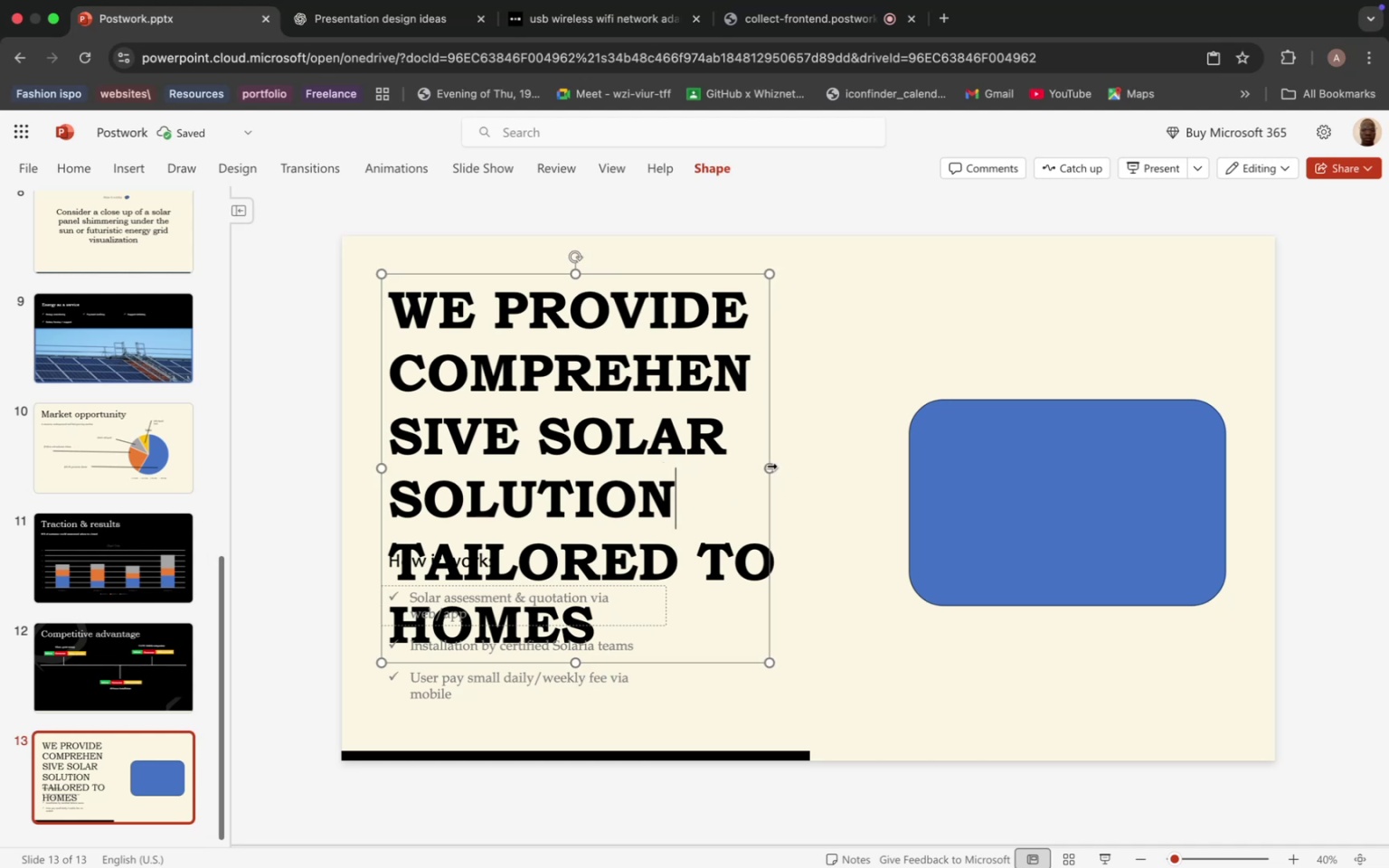 
left_click_drag(start_coordinate=[770, 466], to_coordinate=[973, 441])
 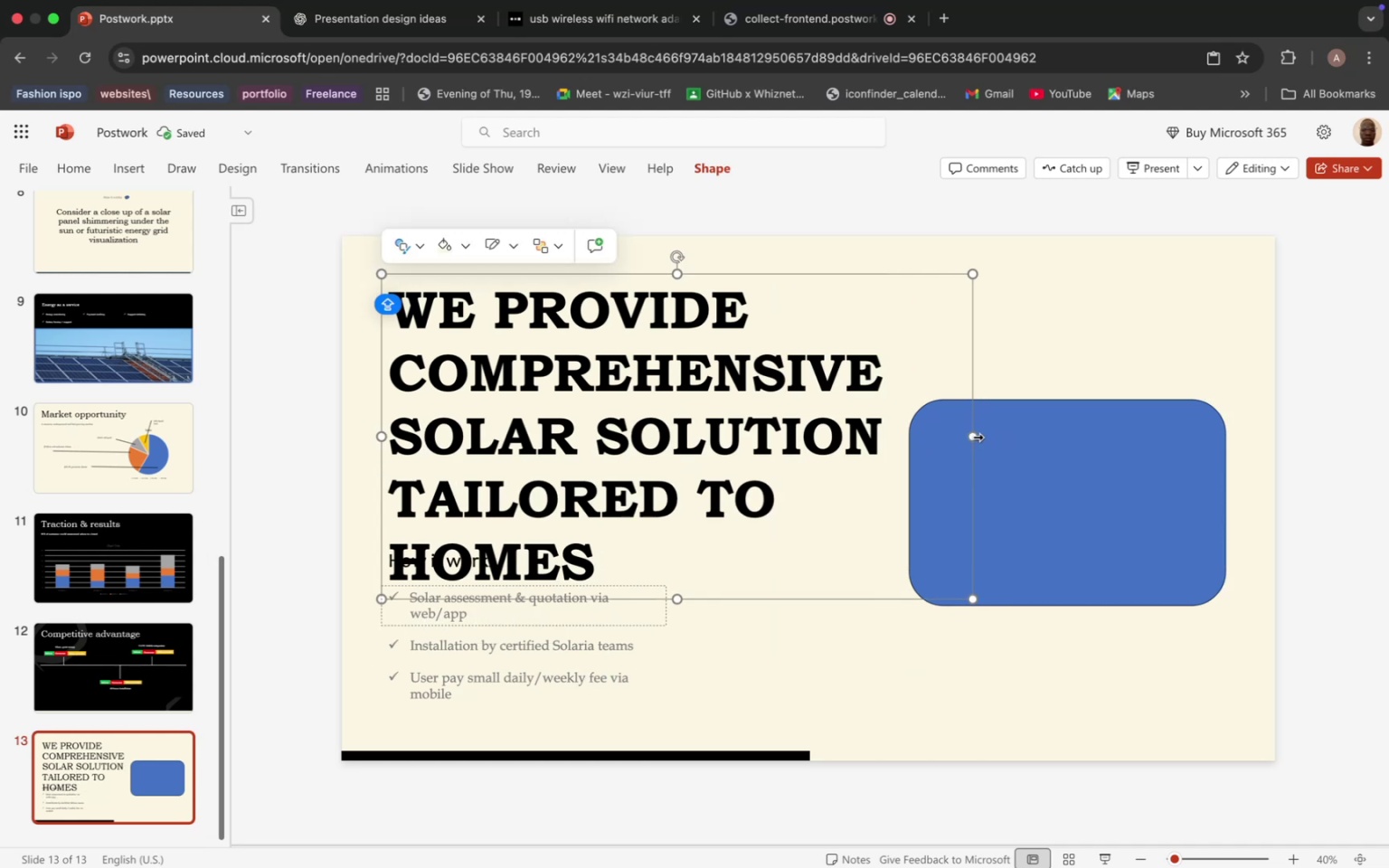 
left_click_drag(start_coordinate=[977, 437], to_coordinate=[1069, 431])
 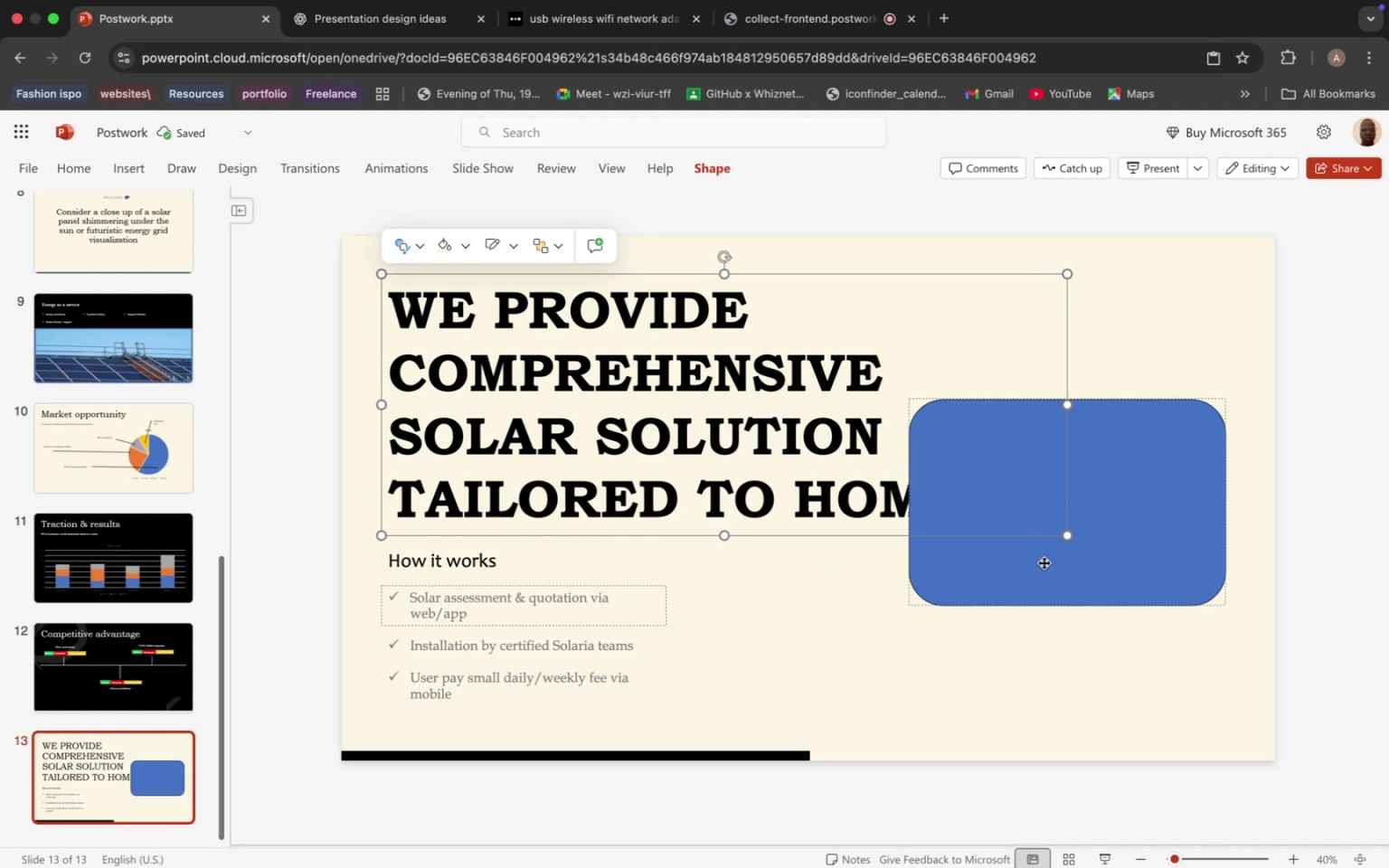 
left_click([1064, 567])
 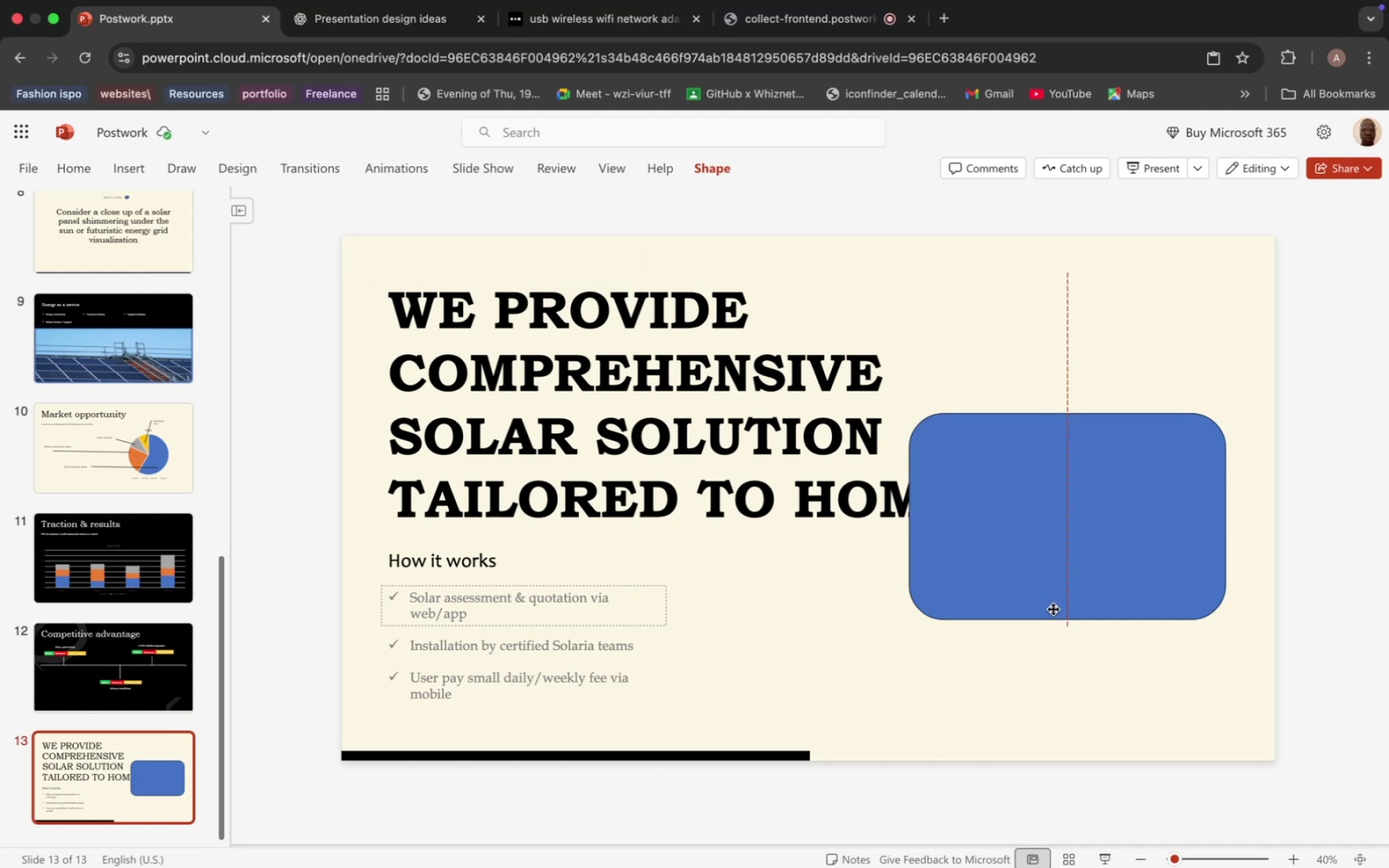 
left_click_drag(start_coordinate=[1058, 581], to_coordinate=[1062, 723])
 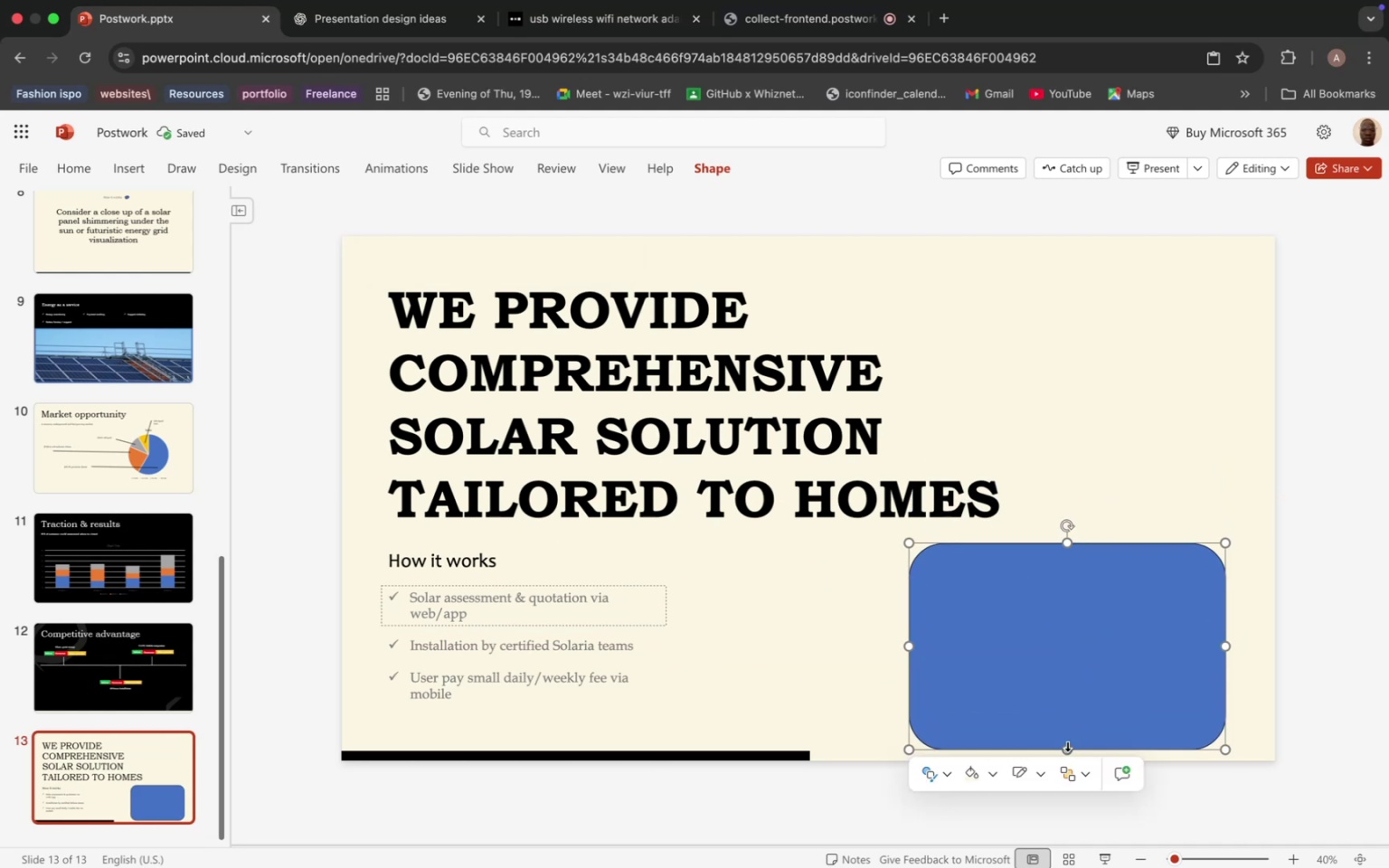 
left_click_drag(start_coordinate=[1067, 745], to_coordinate=[1067, 721])
 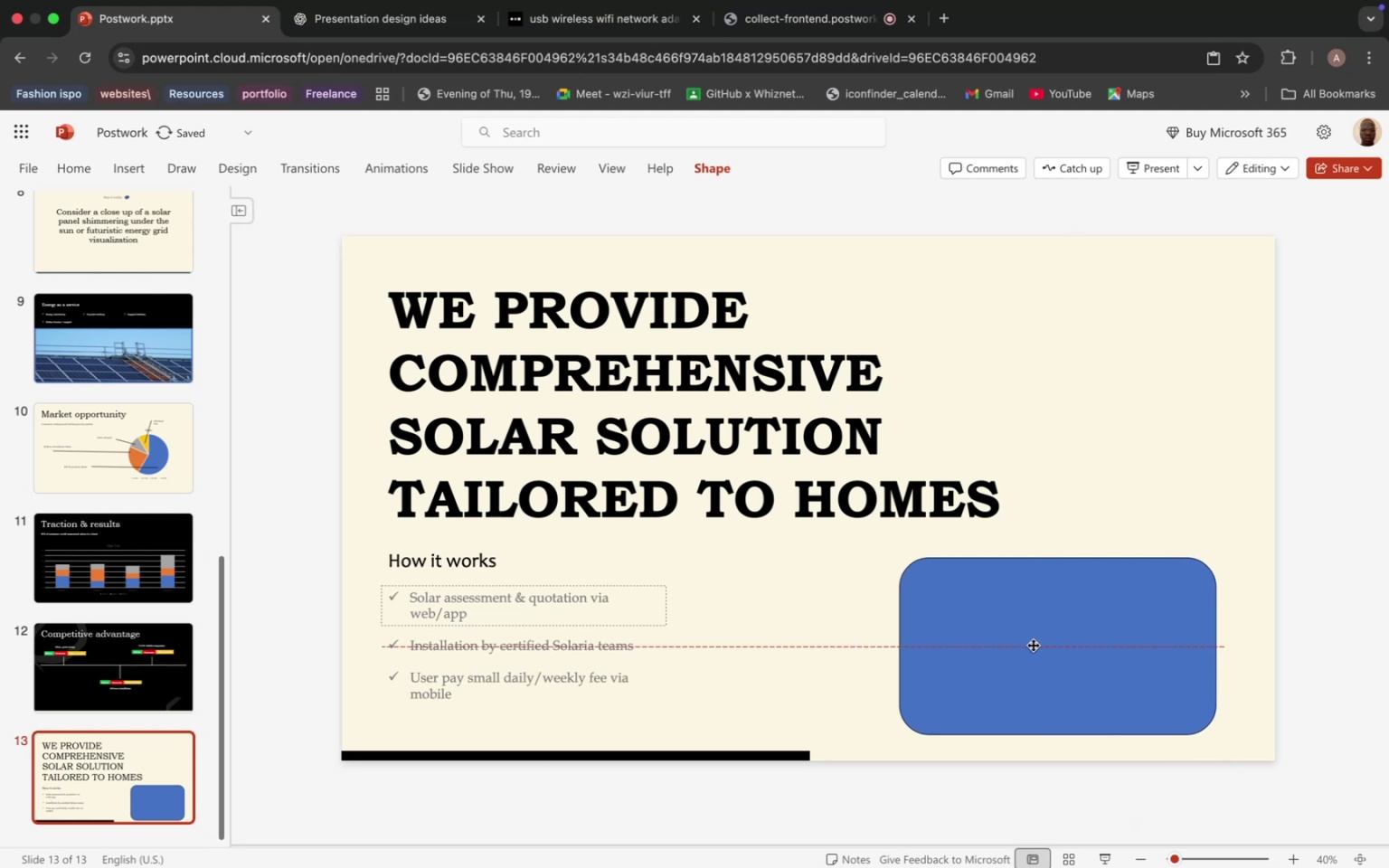 
left_click_drag(start_coordinate=[1043, 633], to_coordinate=[1040, 644])
 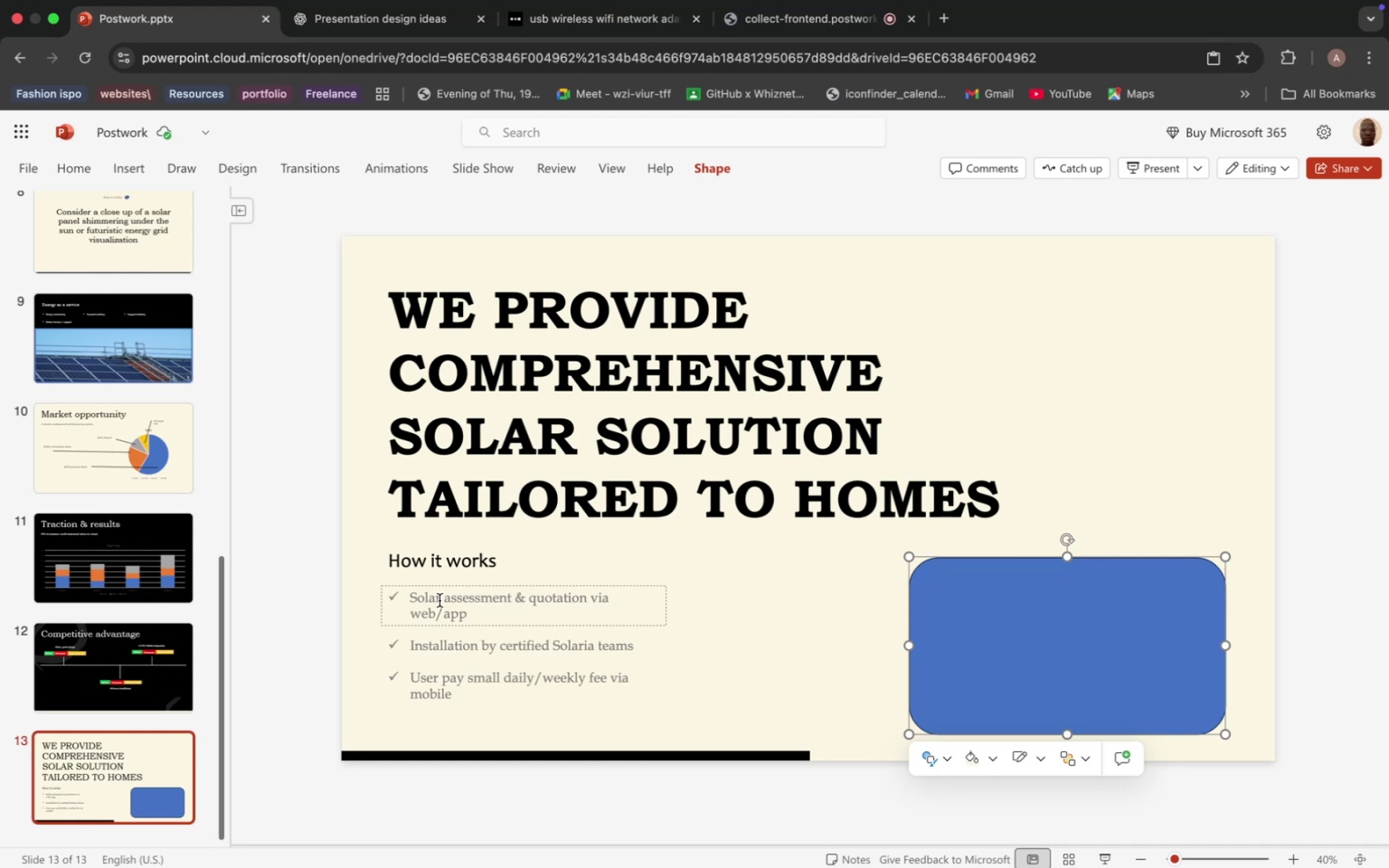 
wait(33.2)
 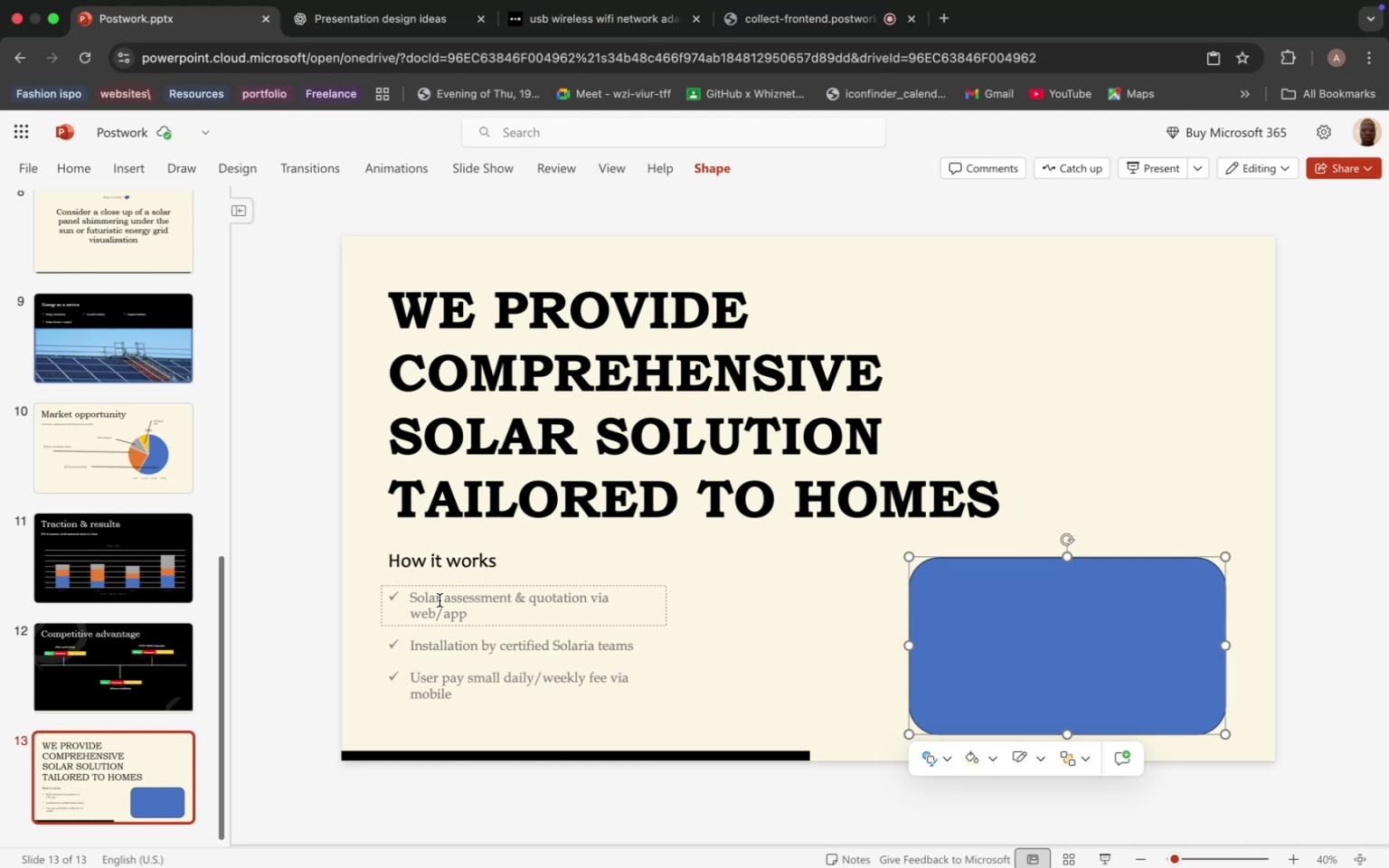 
double_click([436, 561])
 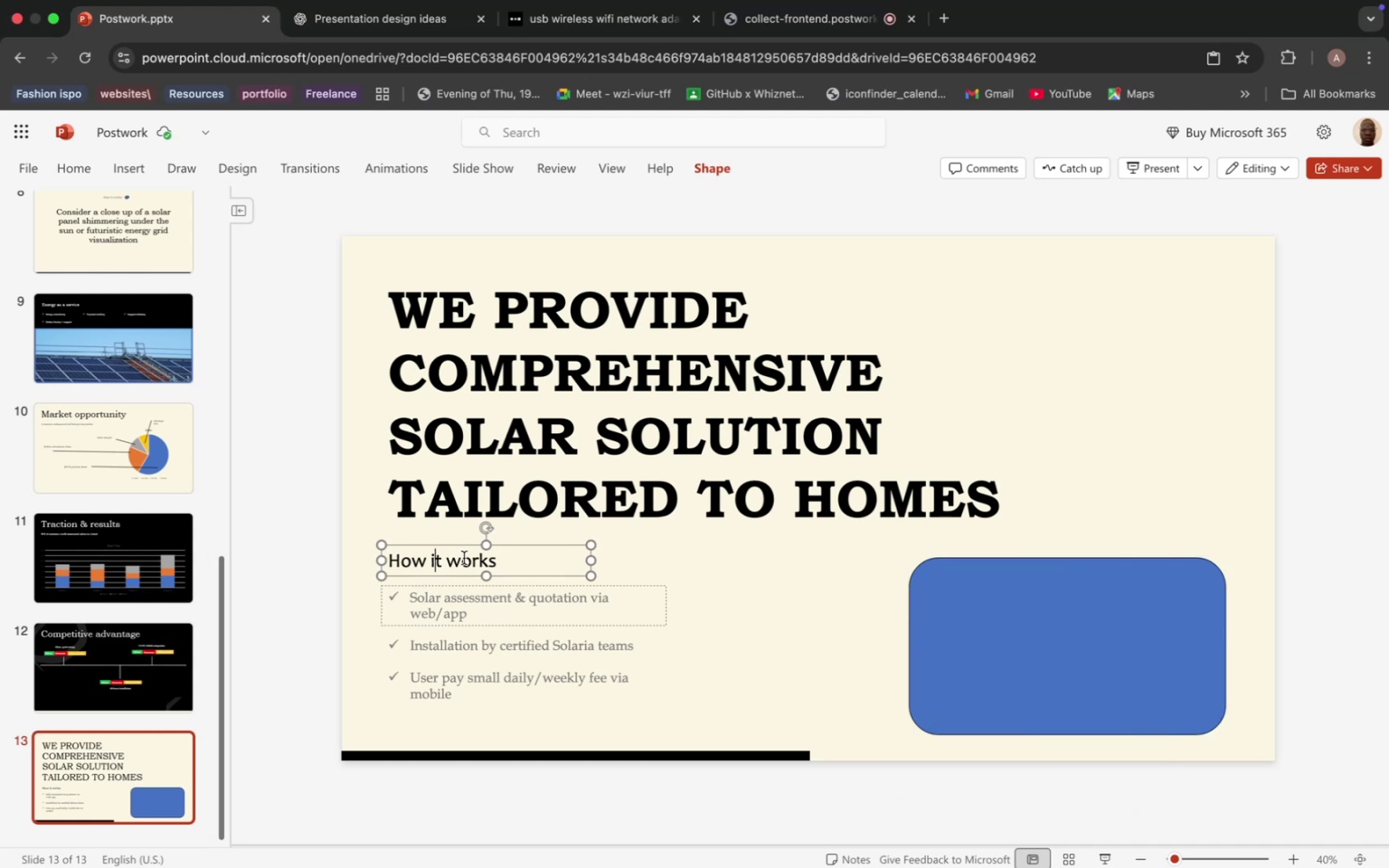 
left_click([436, 561])
 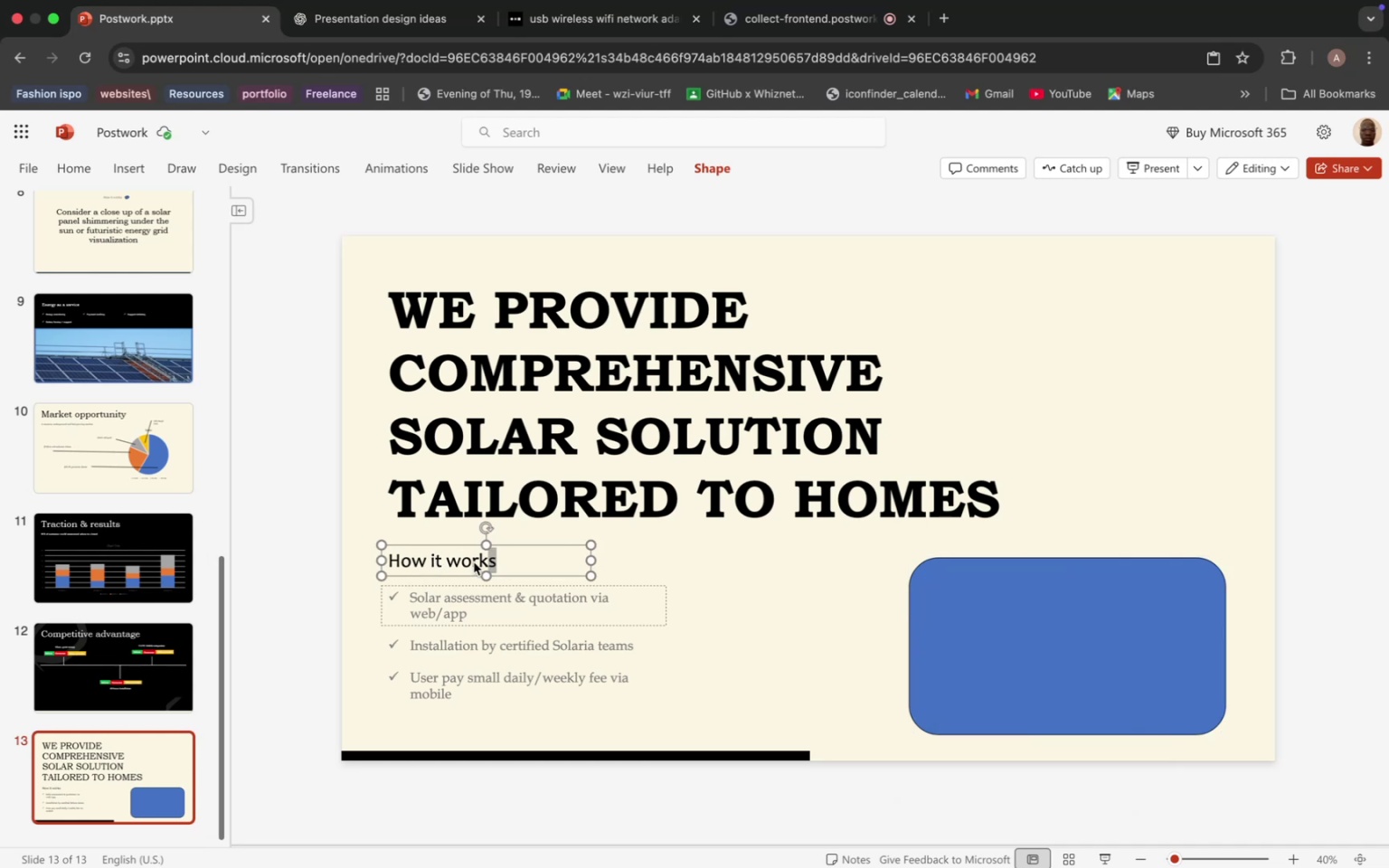 
left_click_drag(start_coordinate=[504, 563], to_coordinate=[388, 564])
 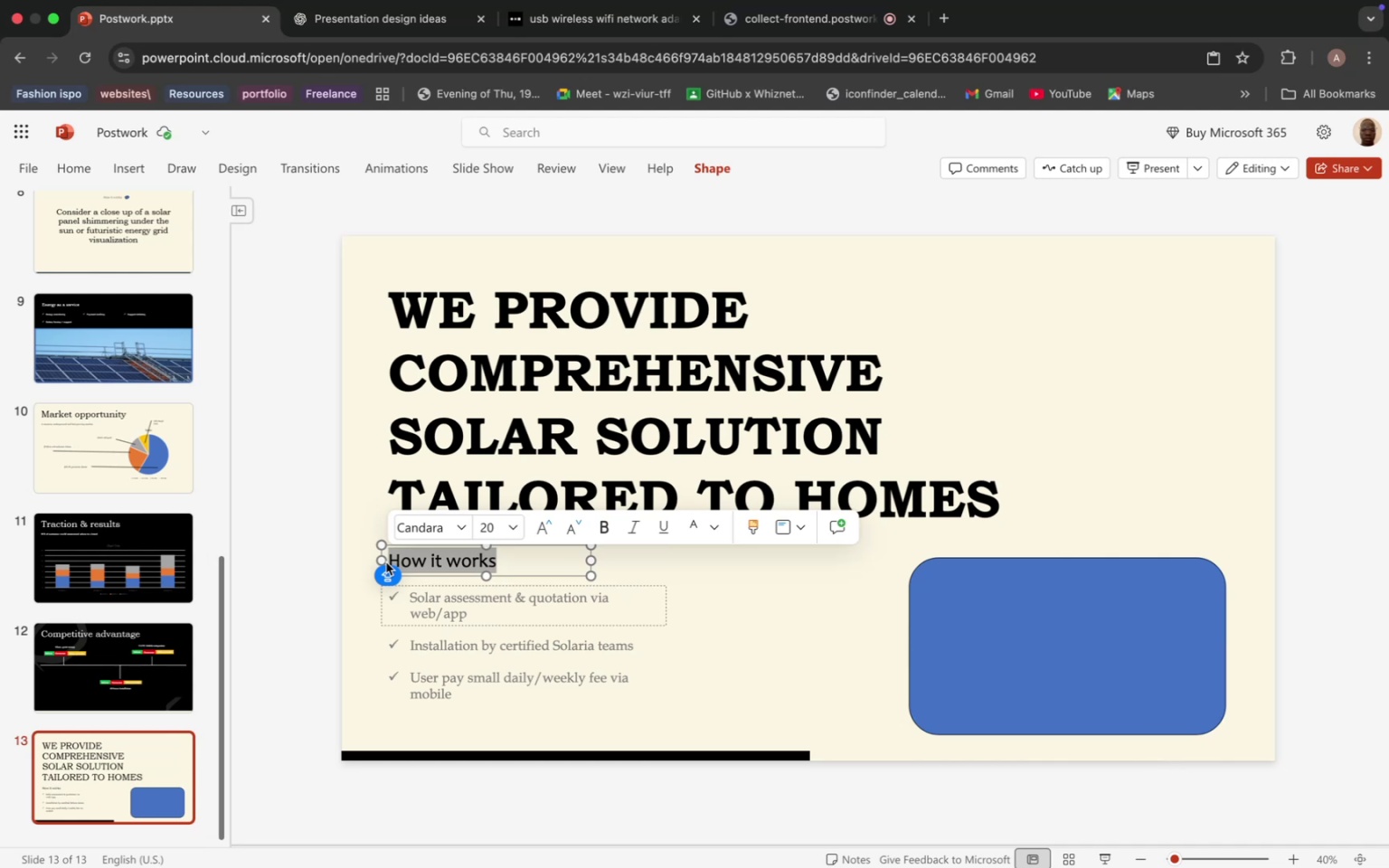 
wait(13.49)
 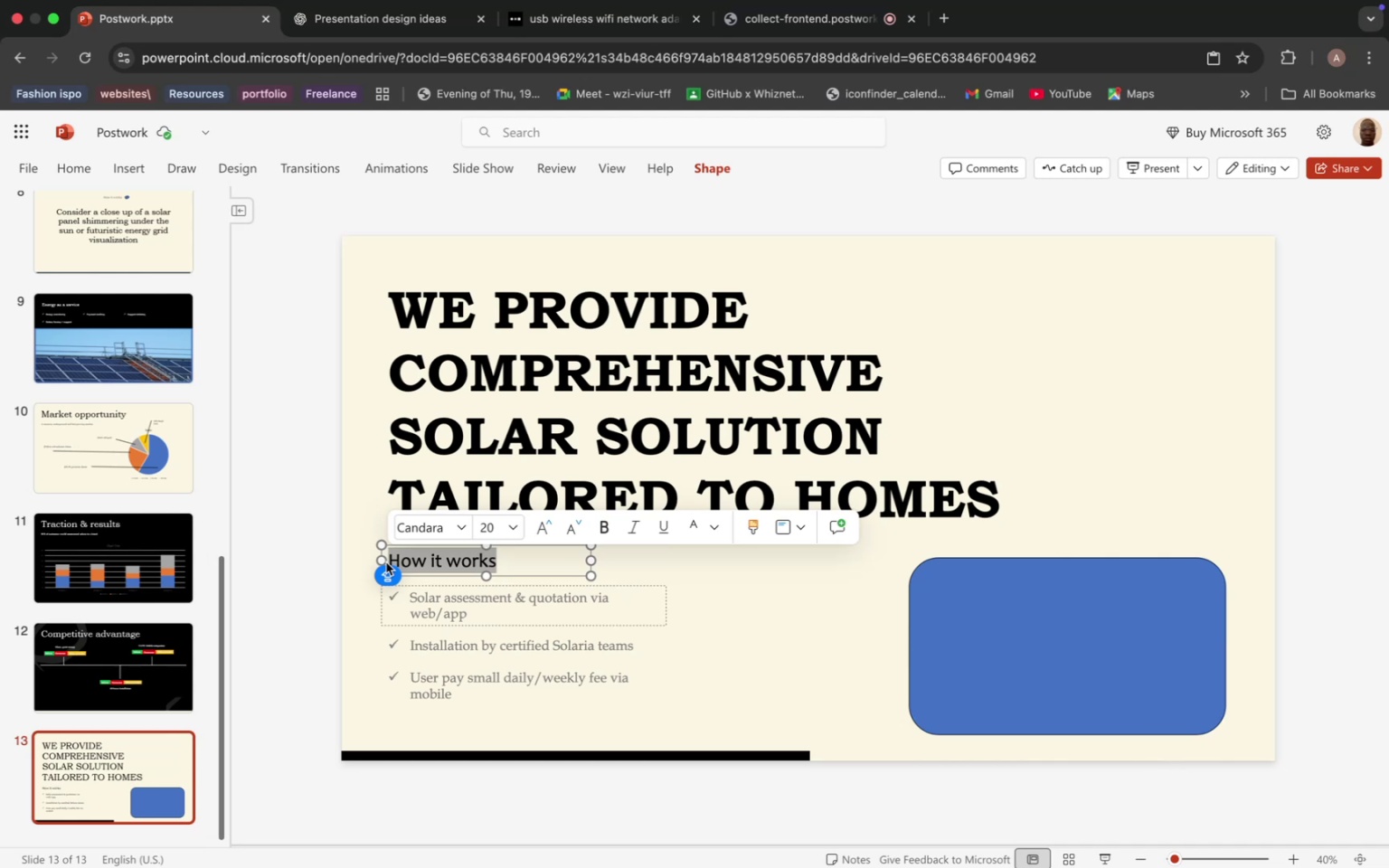 
type(yOUR)
key(Backspace)
key(Backspace)
key(Backspace)
key(Backspace)
type(Your choice to go )
 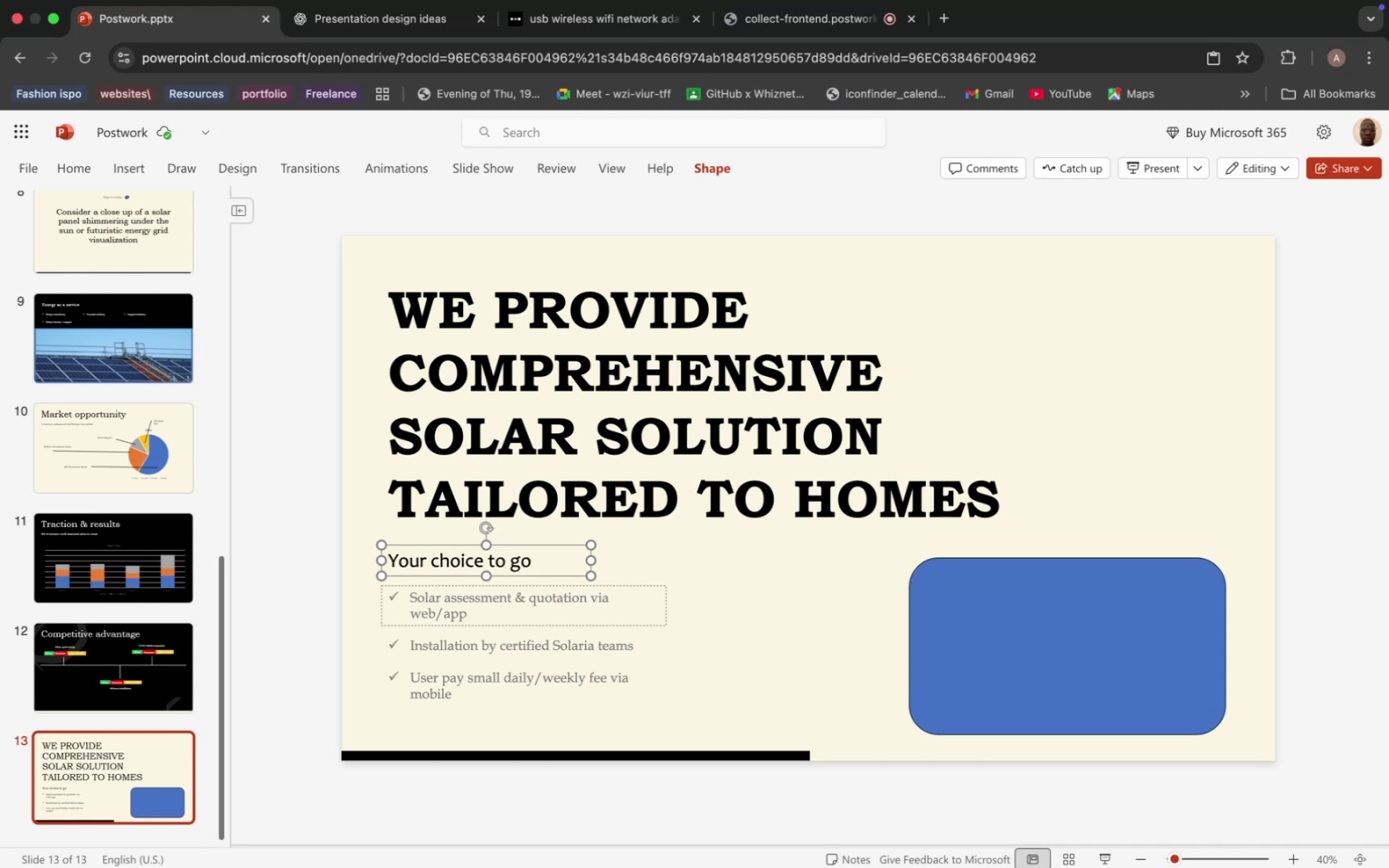 
type(solar)
 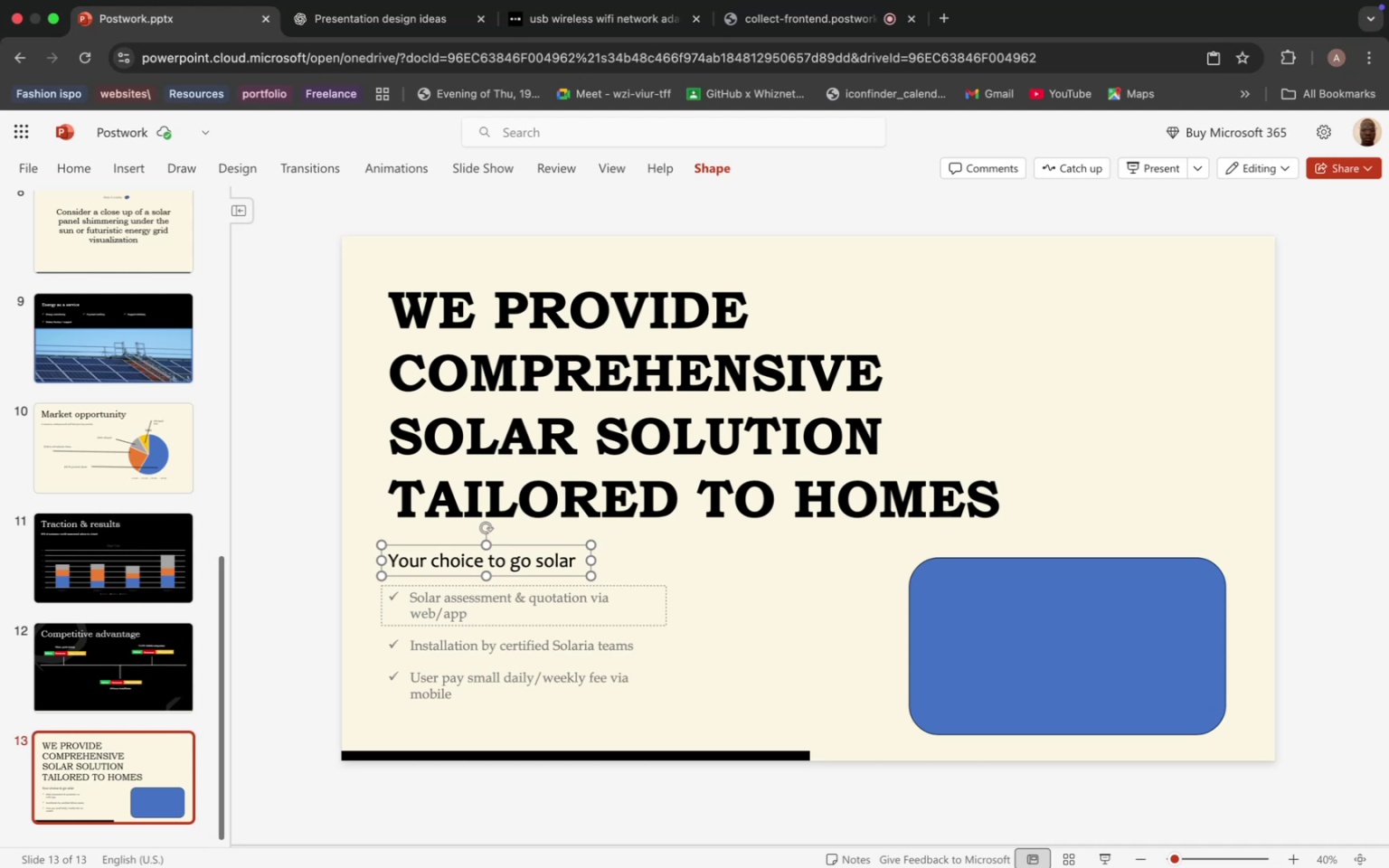 
wait(5.99)
 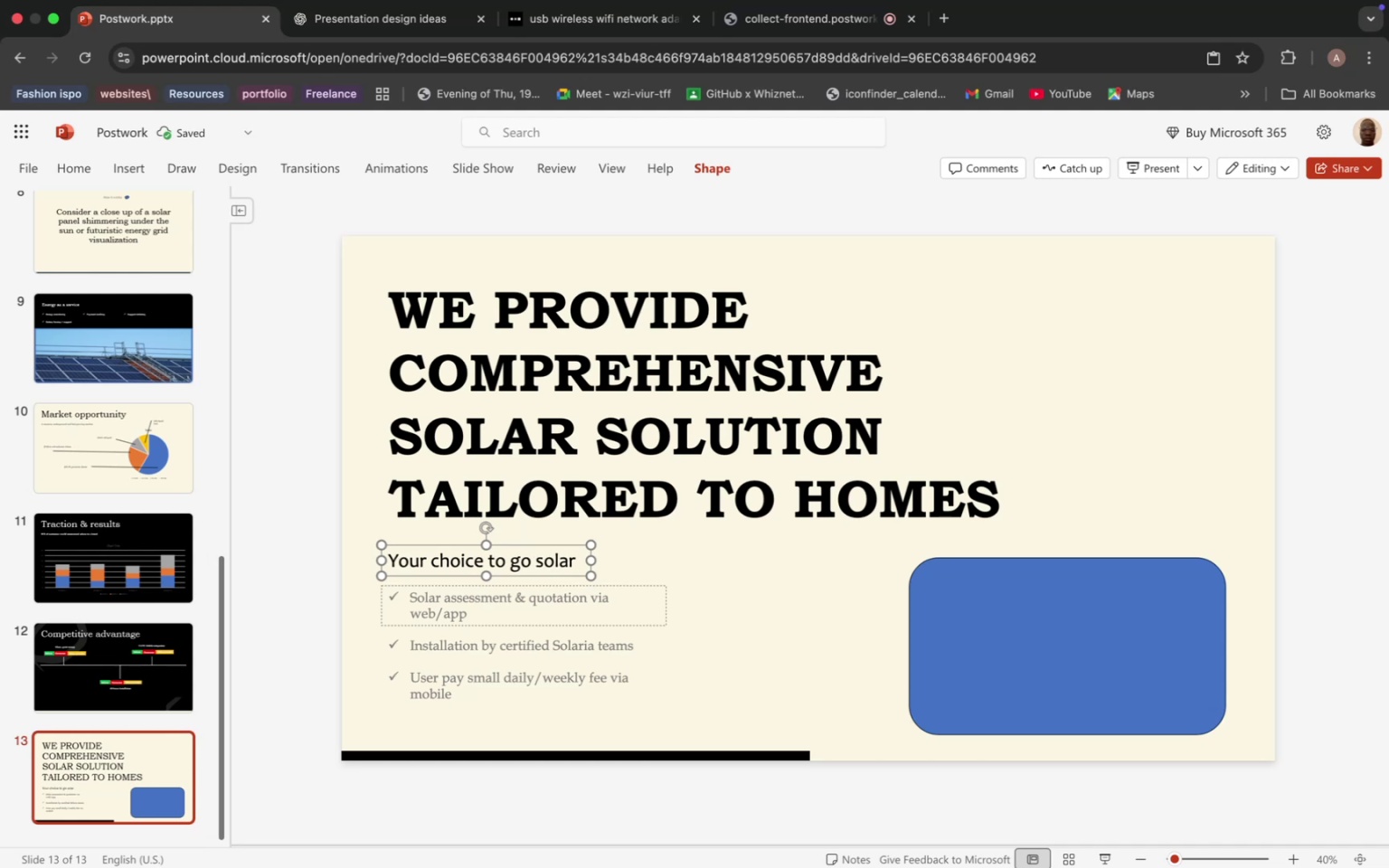 
type( has a )
 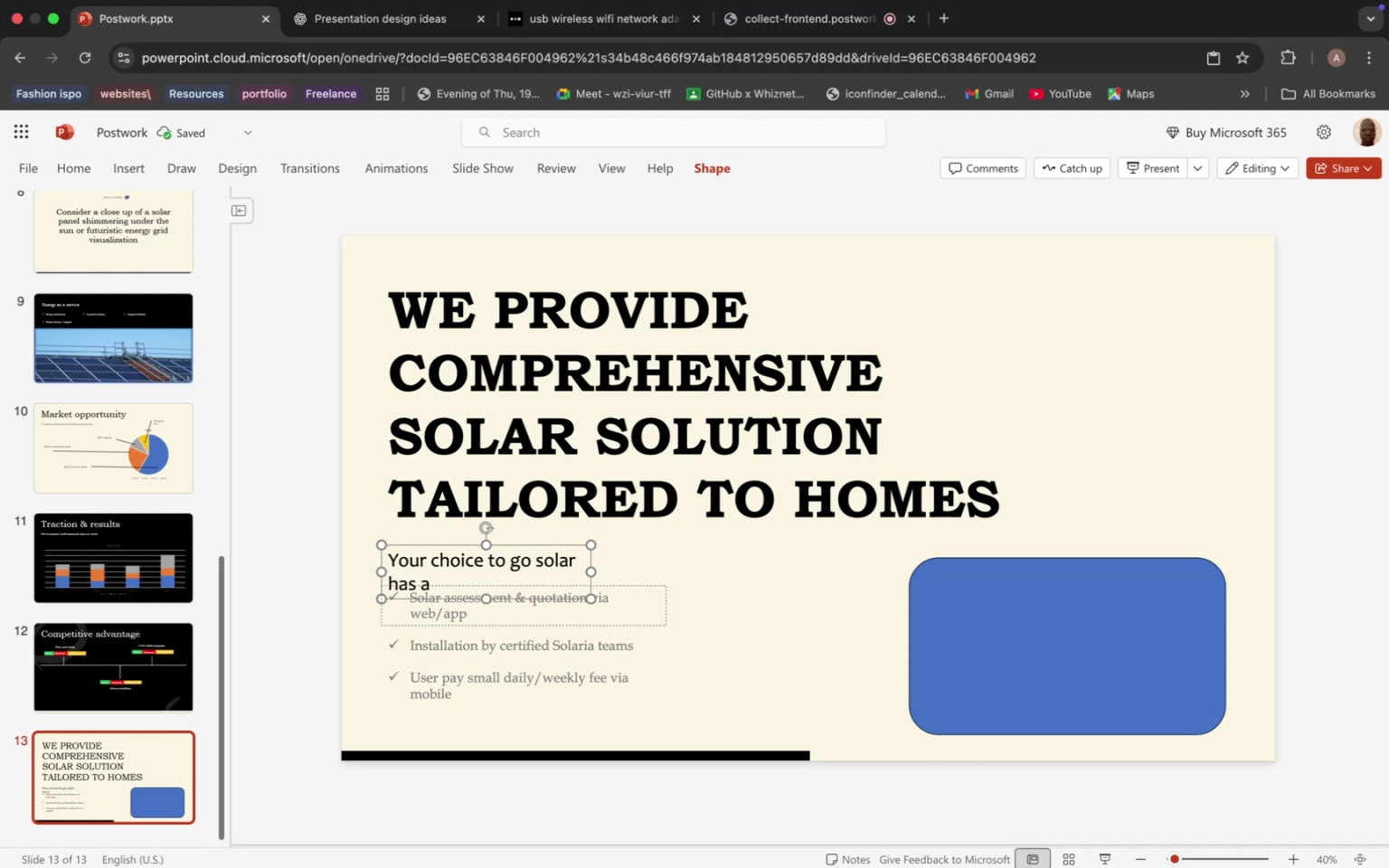 
type(tangible impact on n)
key(Backspace)
type(both the )
 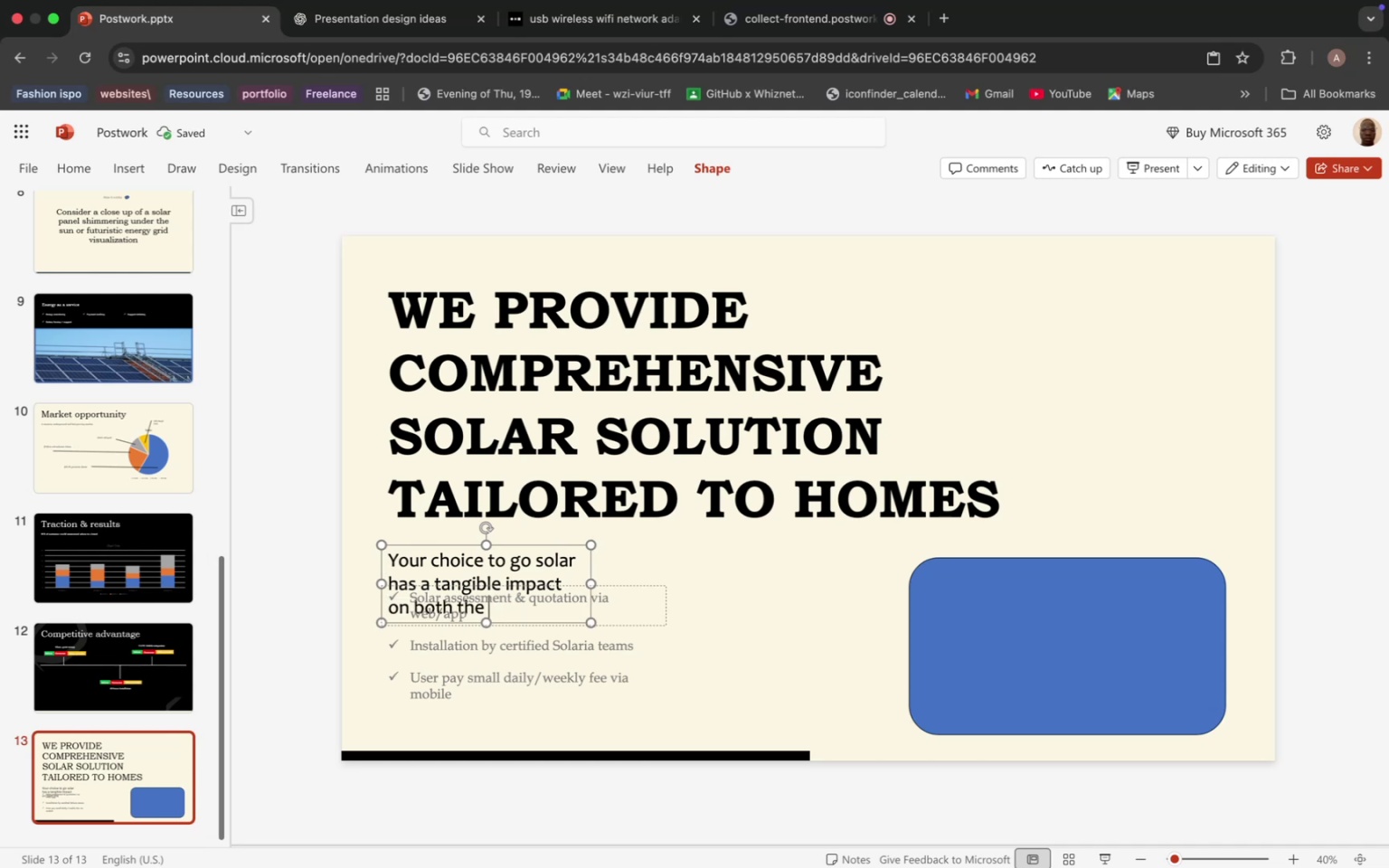 
type(environment)
 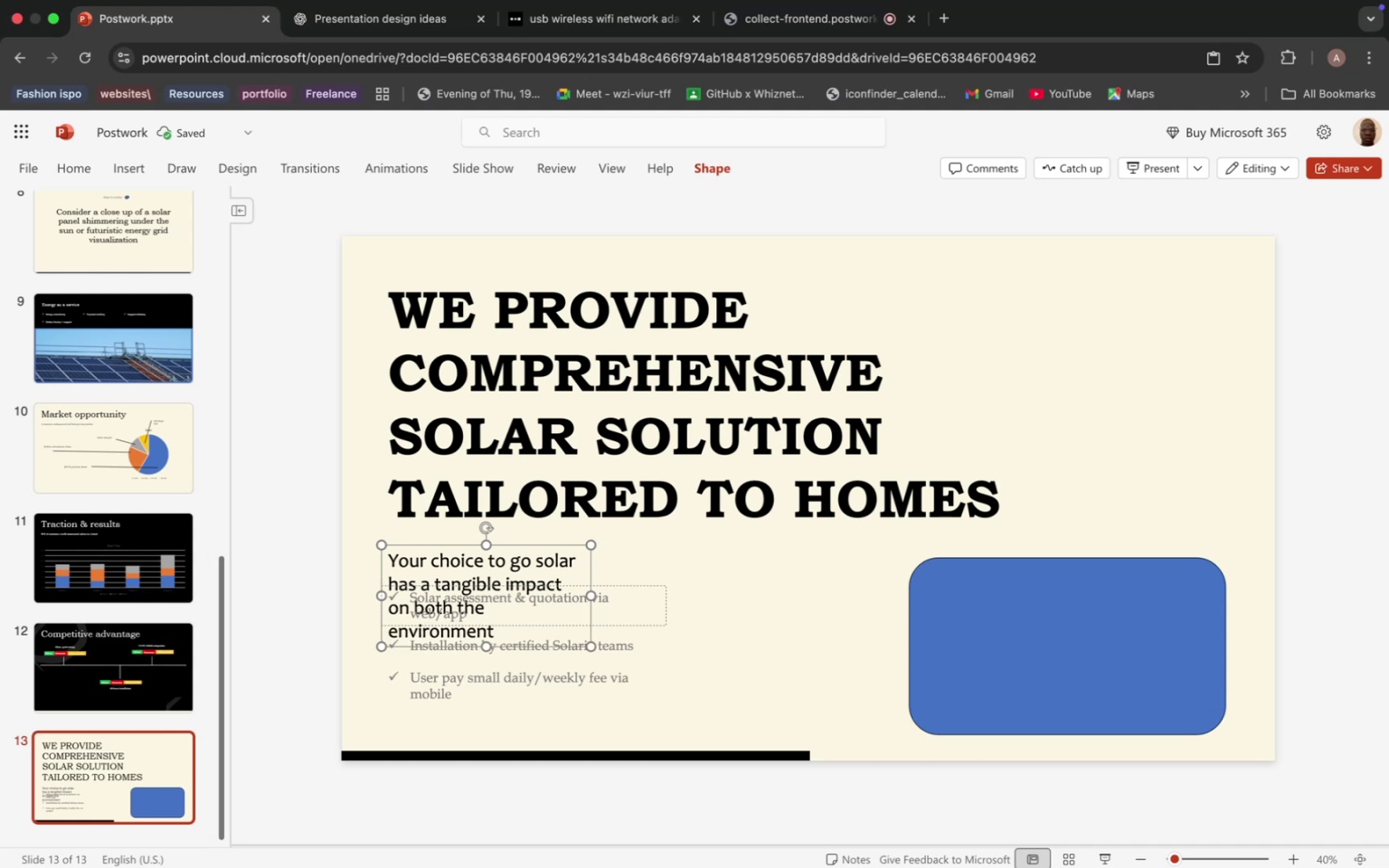 
key(Period)
 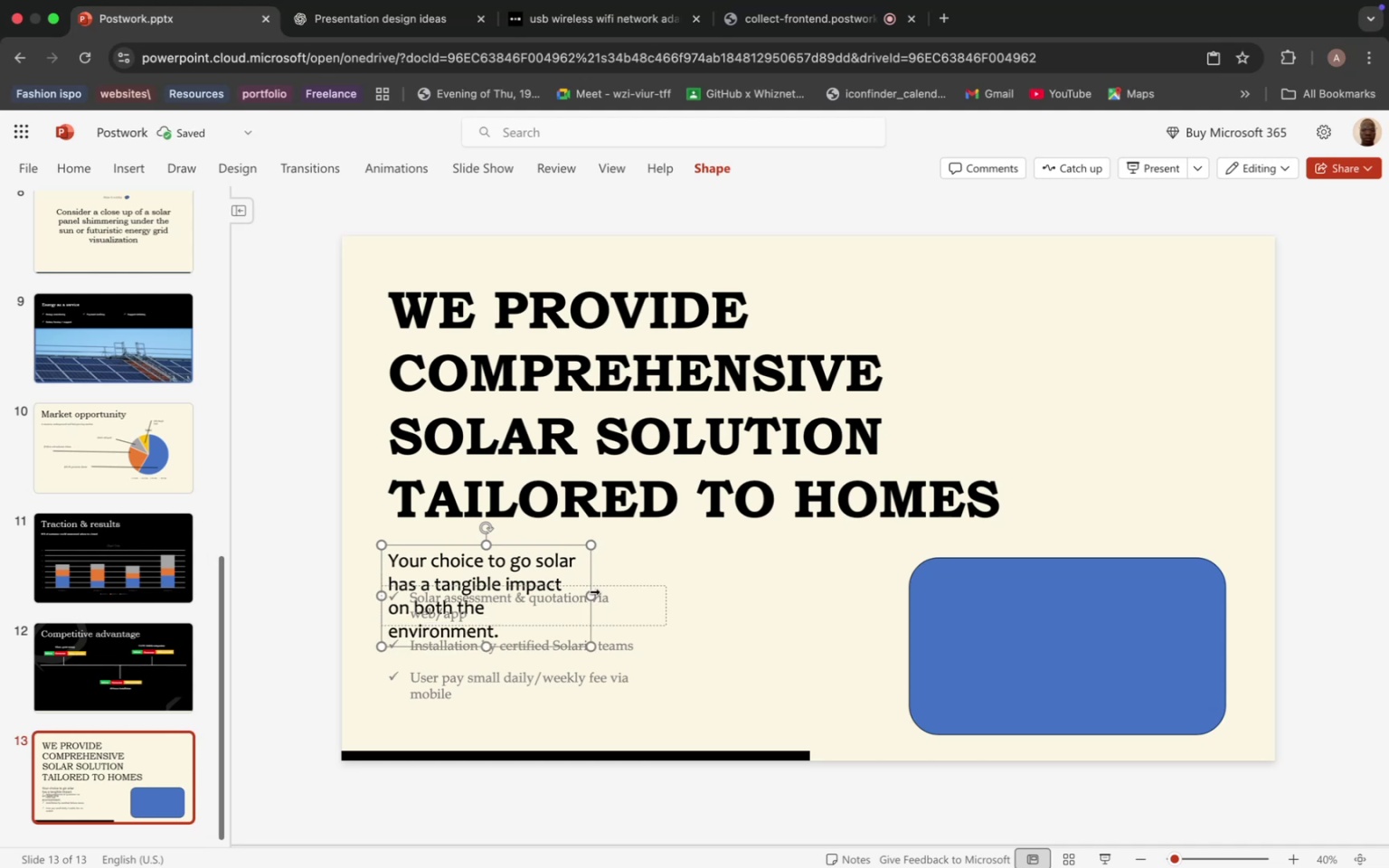 
left_click_drag(start_coordinate=[591, 593], to_coordinate=[765, 580])
 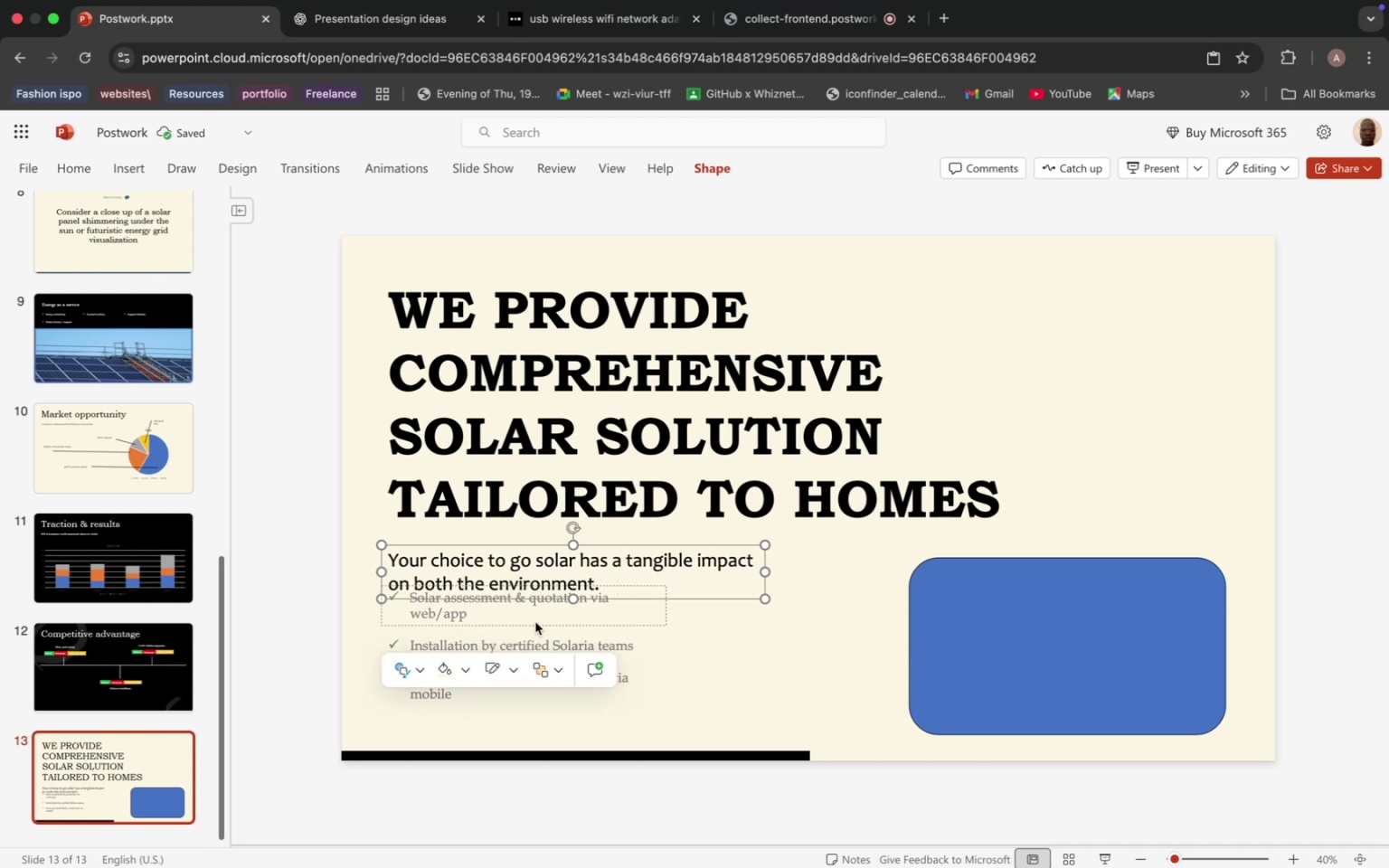 
left_click([535, 622])
 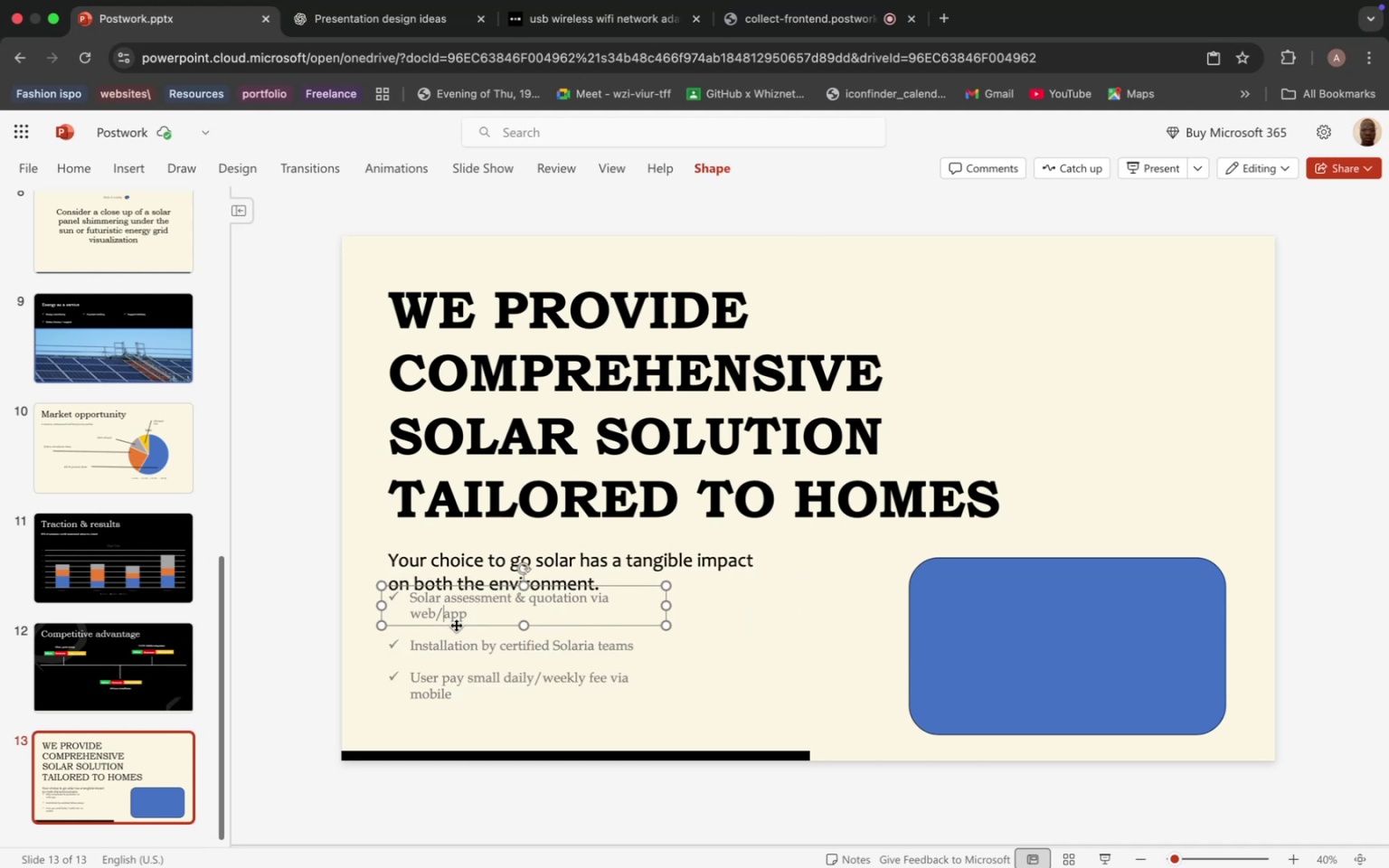 
left_click([456, 625])
 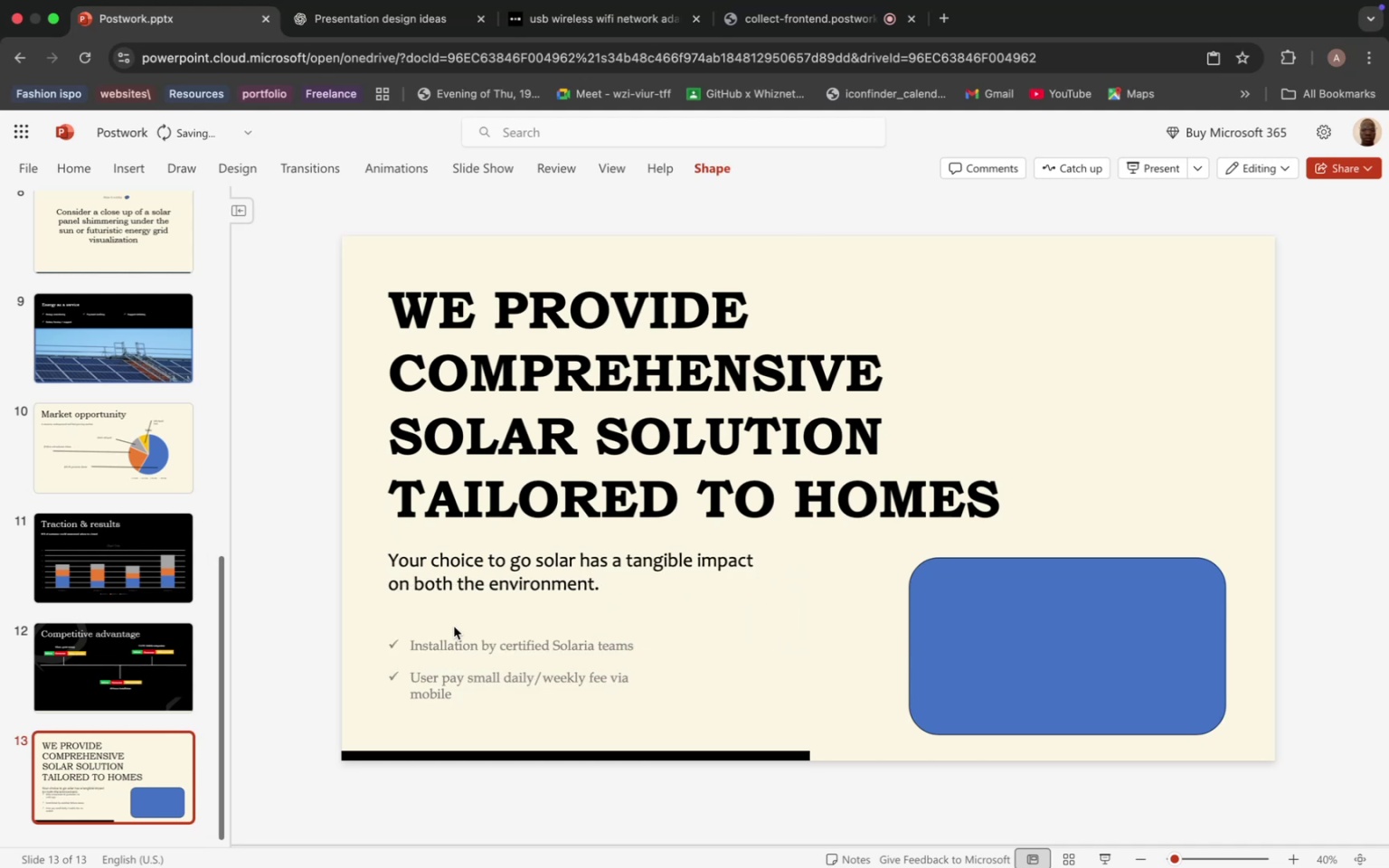 
key(Backspace)
 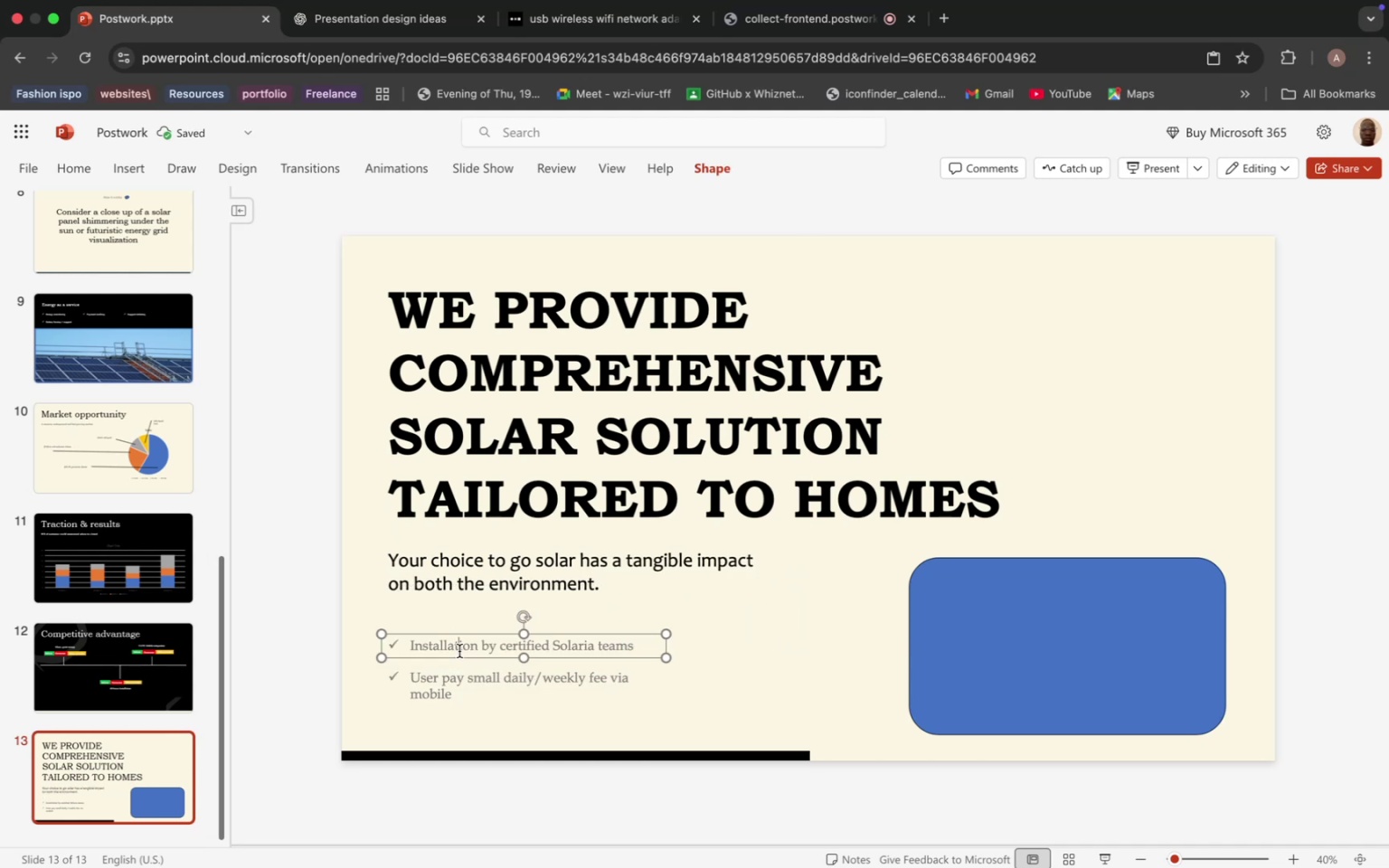 
left_click([459, 650])
 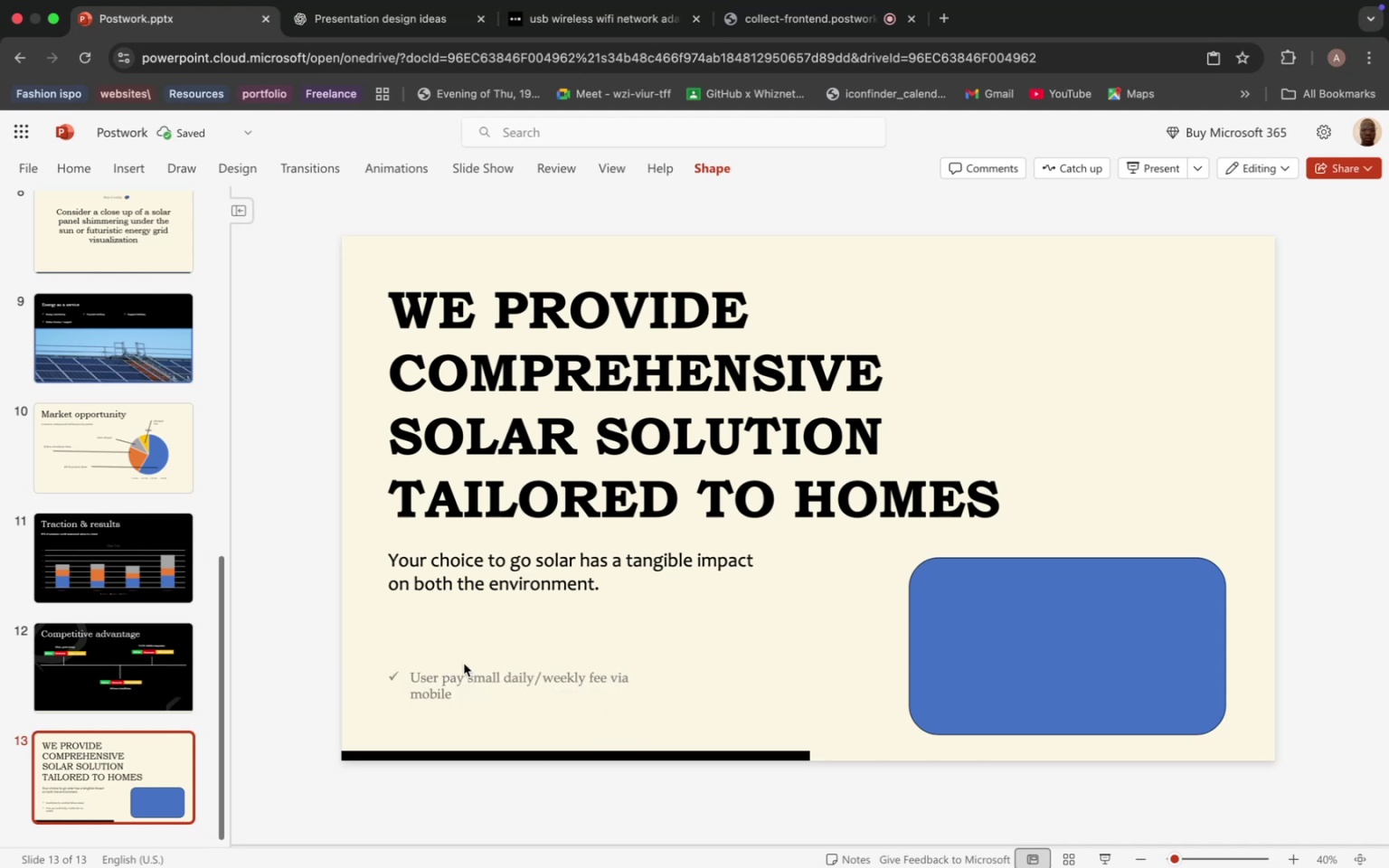 
left_click([462, 656])
 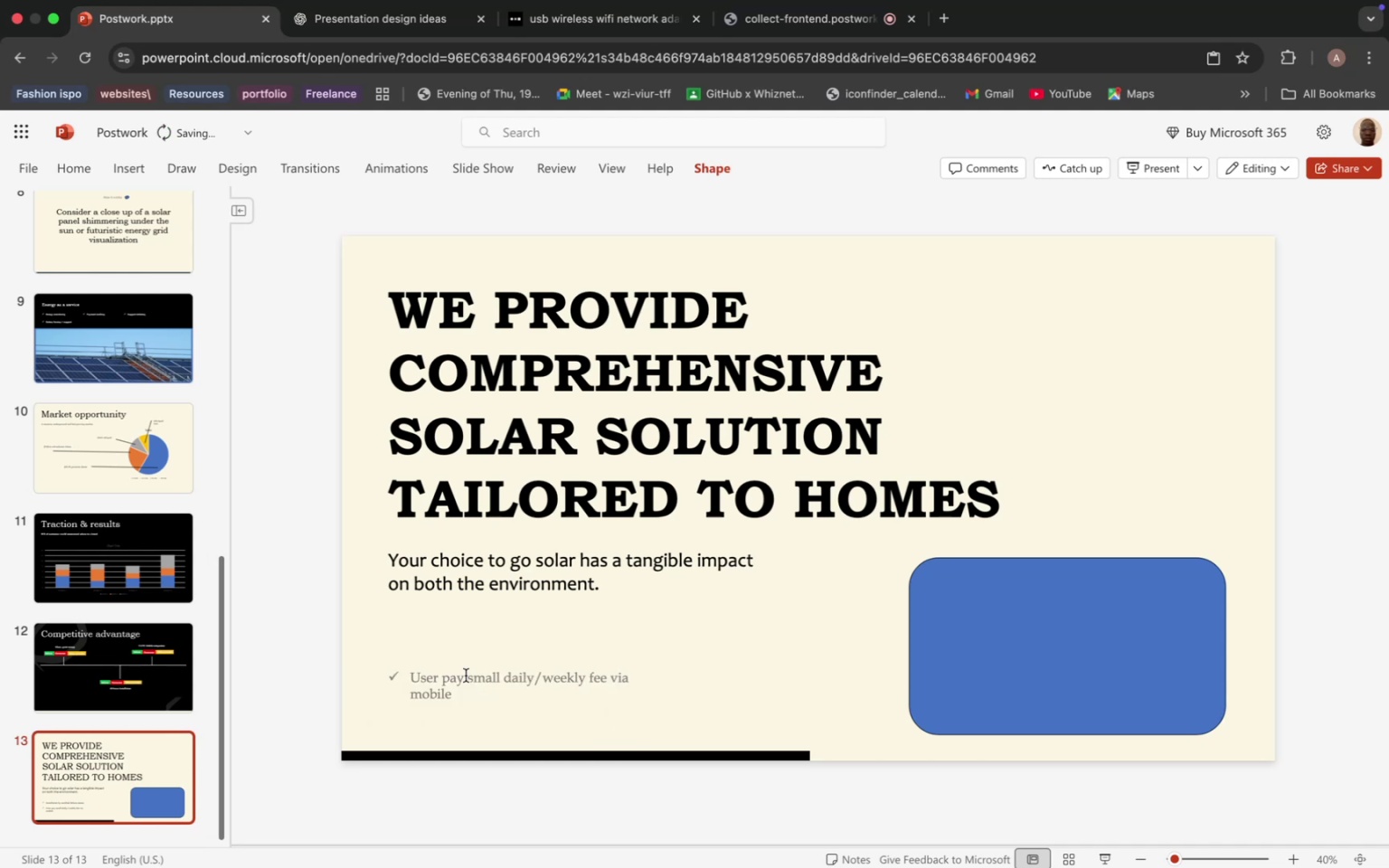 
key(Backspace)
 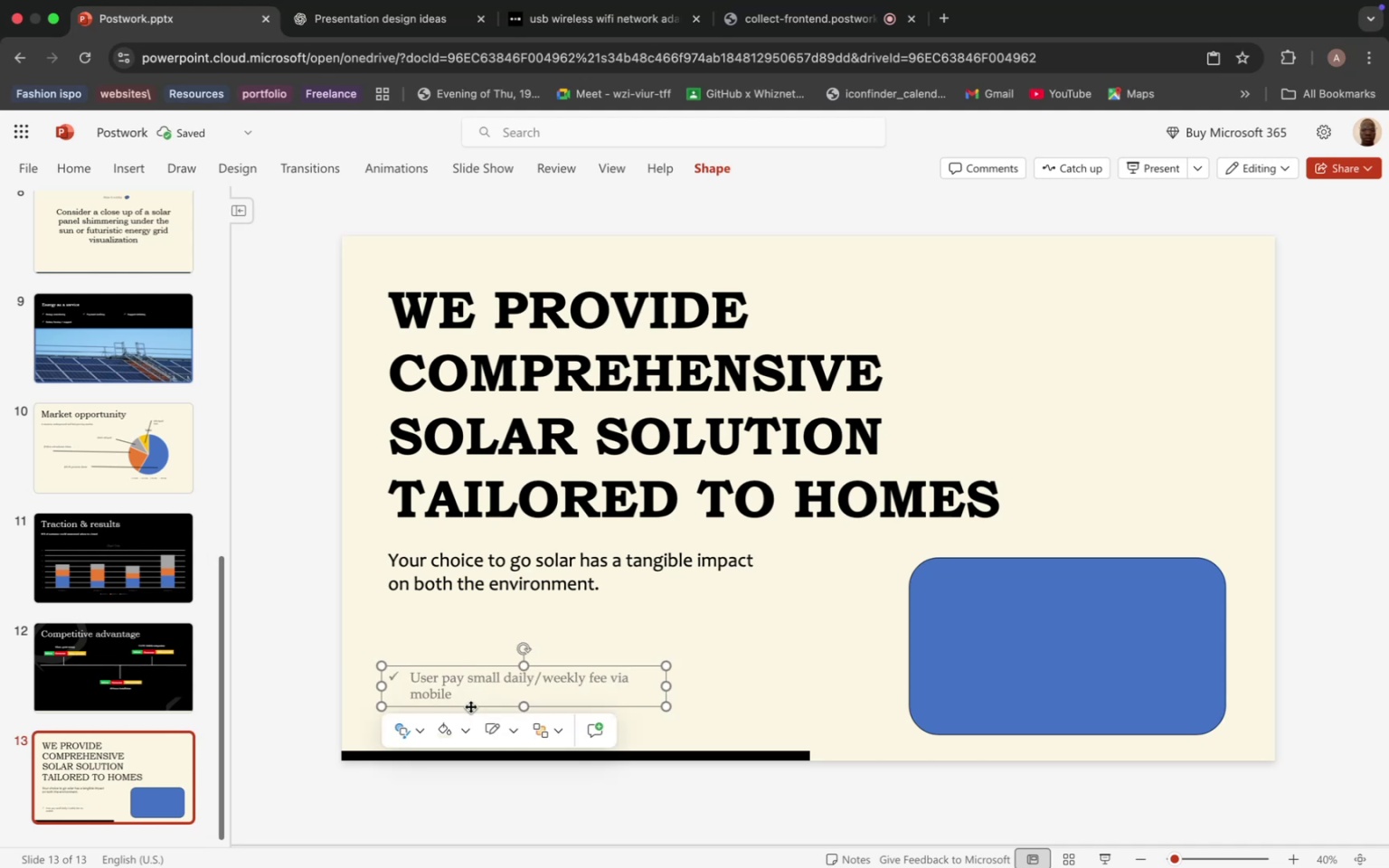 
left_click([470, 706])
 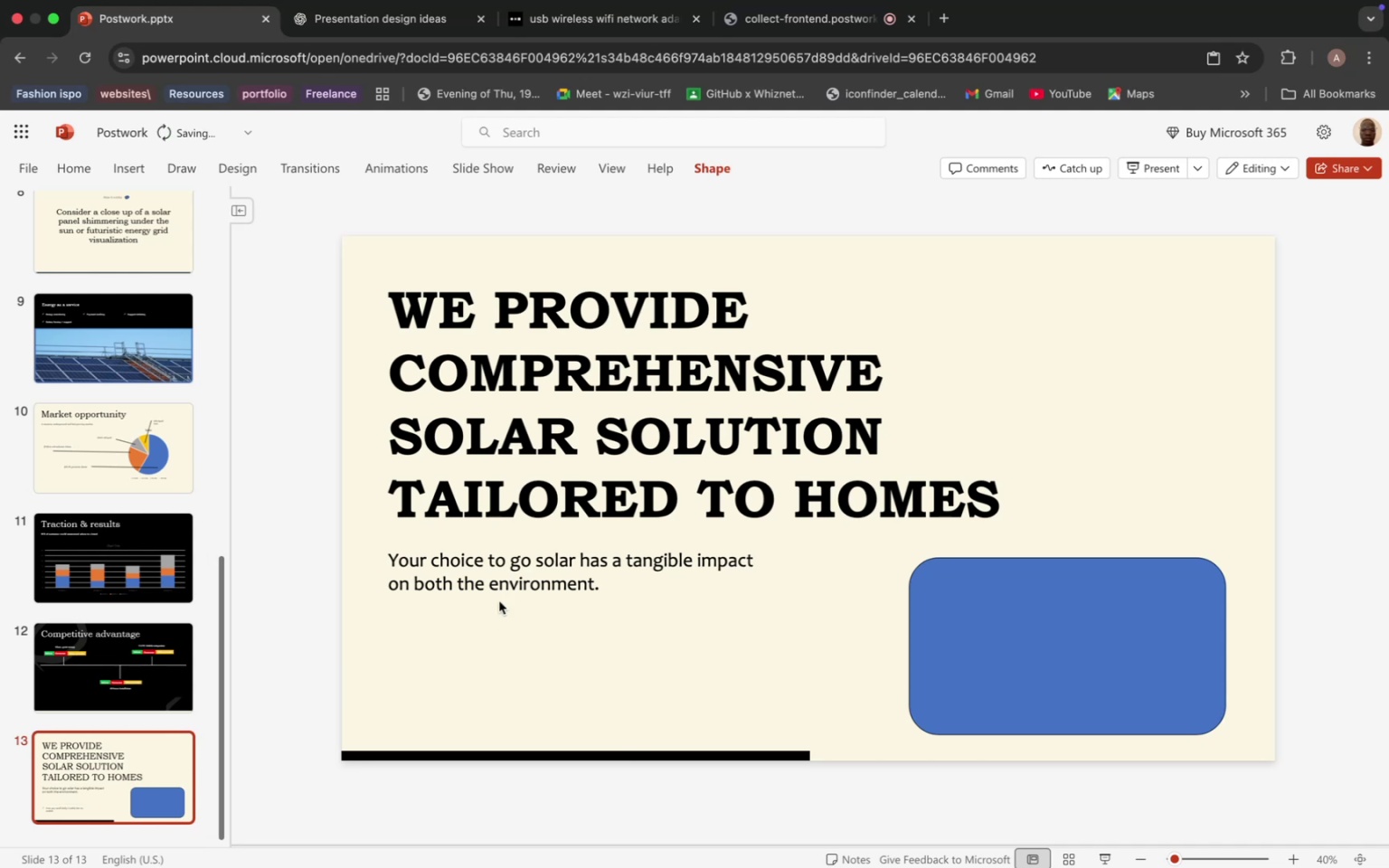 
key(Backspace)
 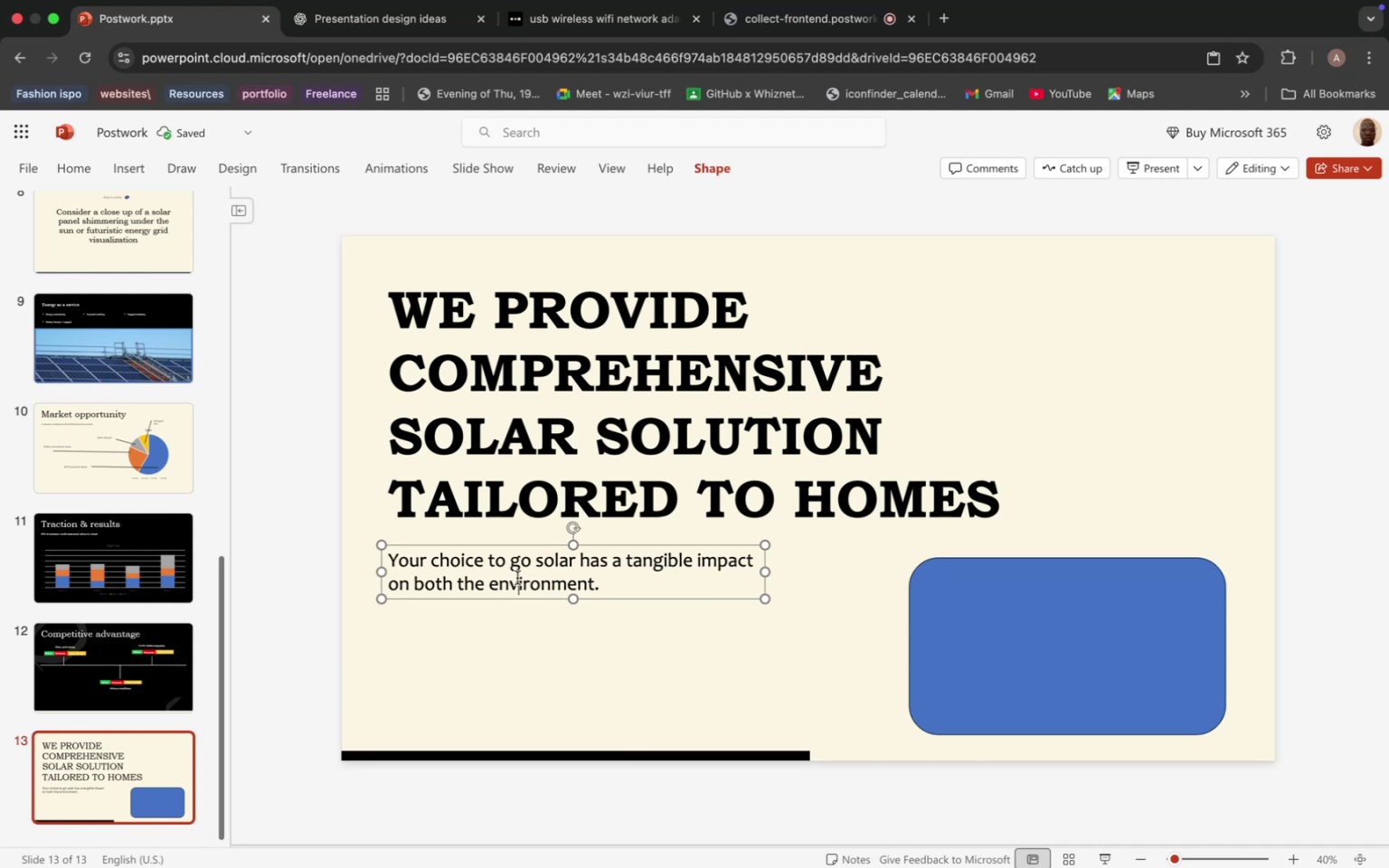 
left_click([519, 576])
 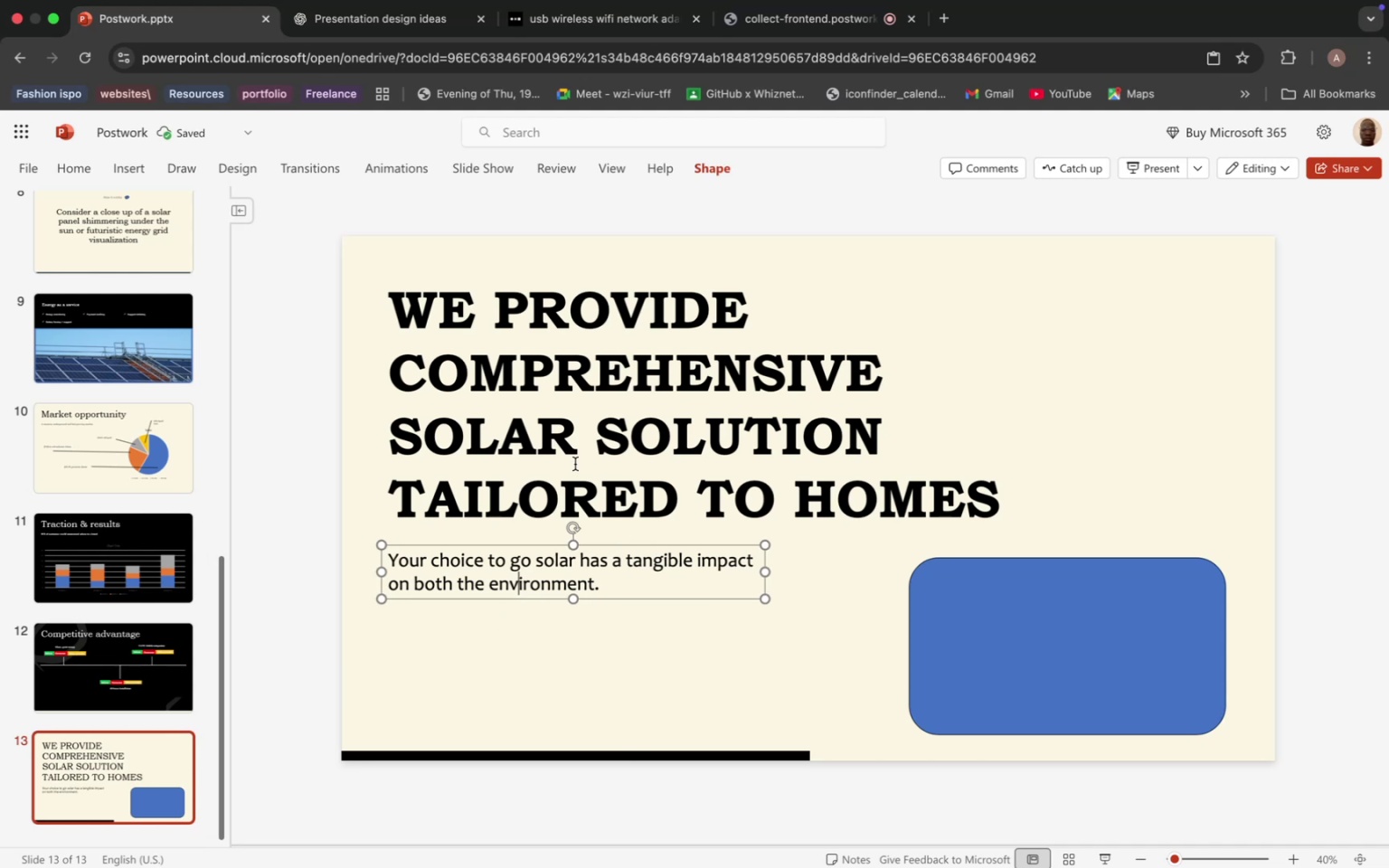 
hold_key(key=ShiftLeft, duration=0.52)
left_click([575, 464])
 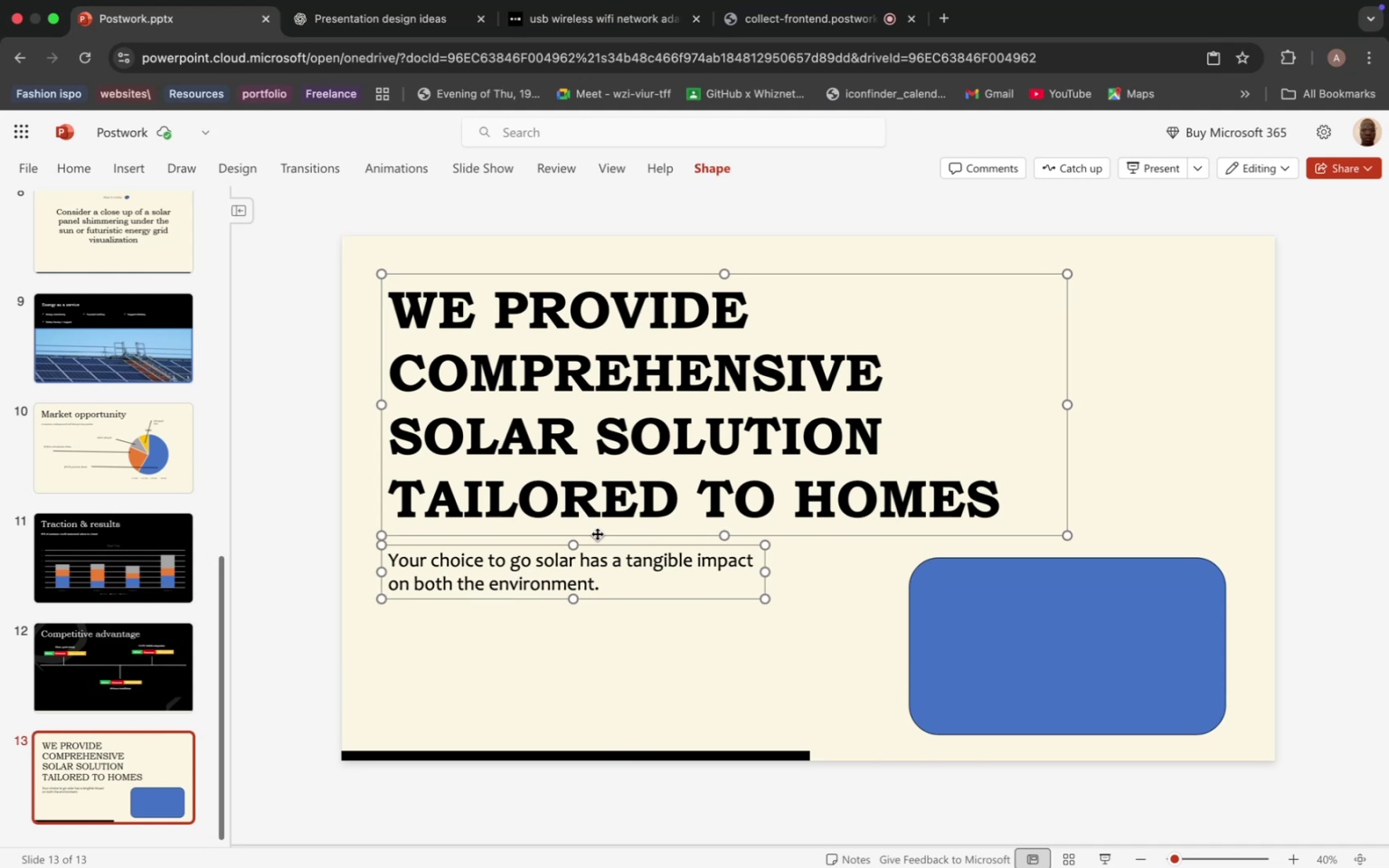 
left_click_drag(start_coordinate=[597, 533], to_coordinate=[590, 654])
 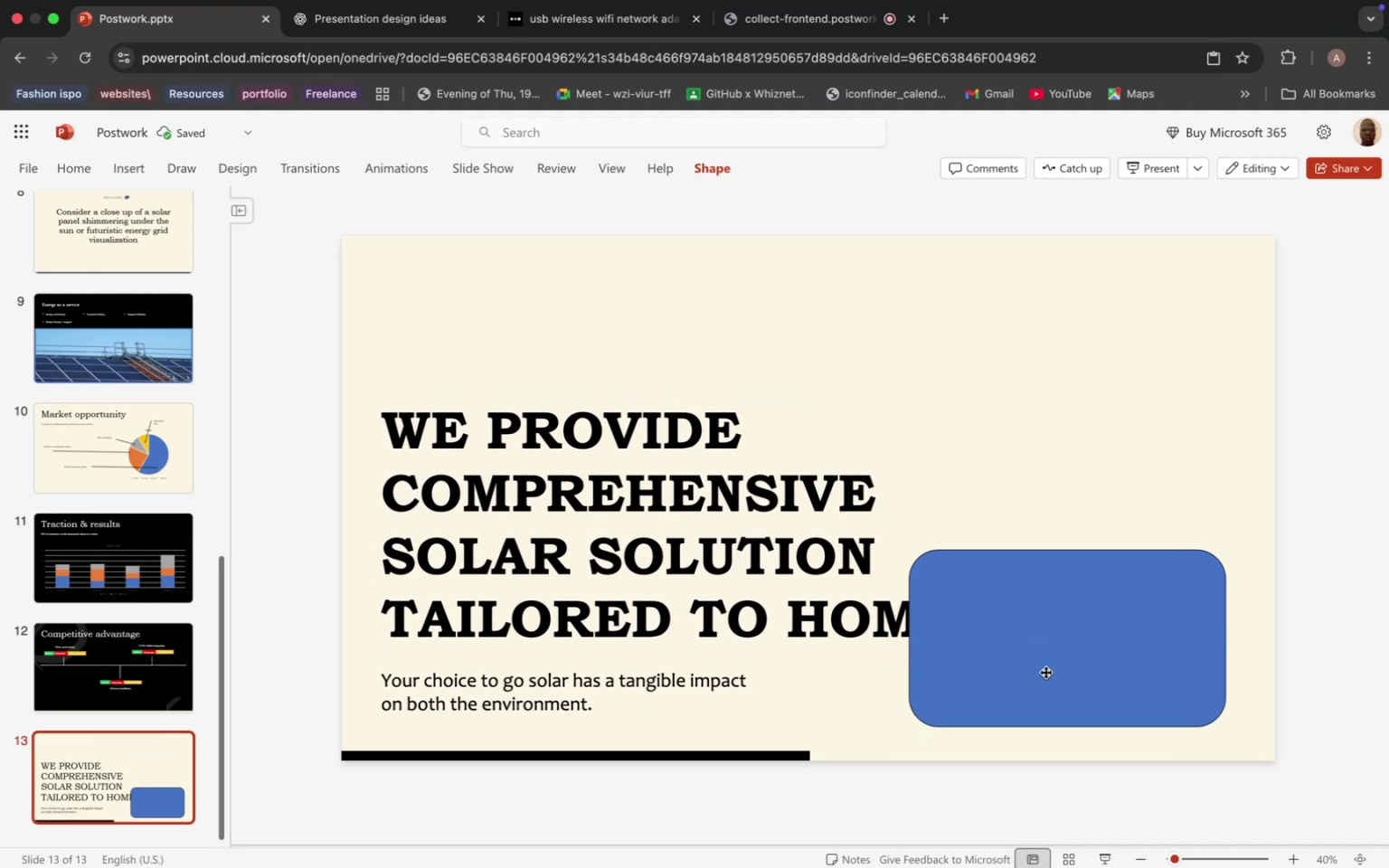 
left_click_drag(start_coordinate=[1044, 693], to_coordinate=[1054, 482])
 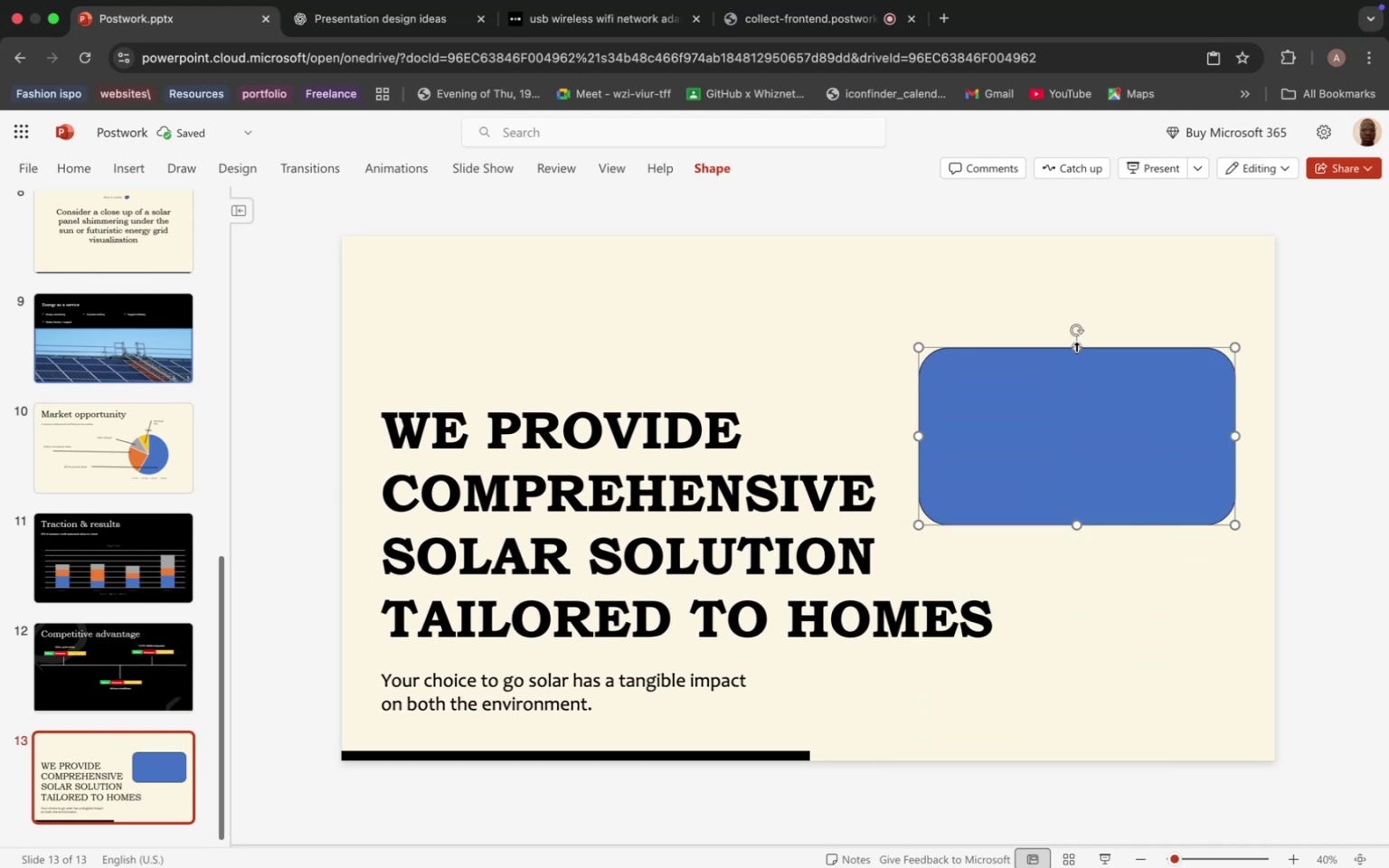 
left_click_drag(start_coordinate=[1076, 347], to_coordinate=[1077, 282])
 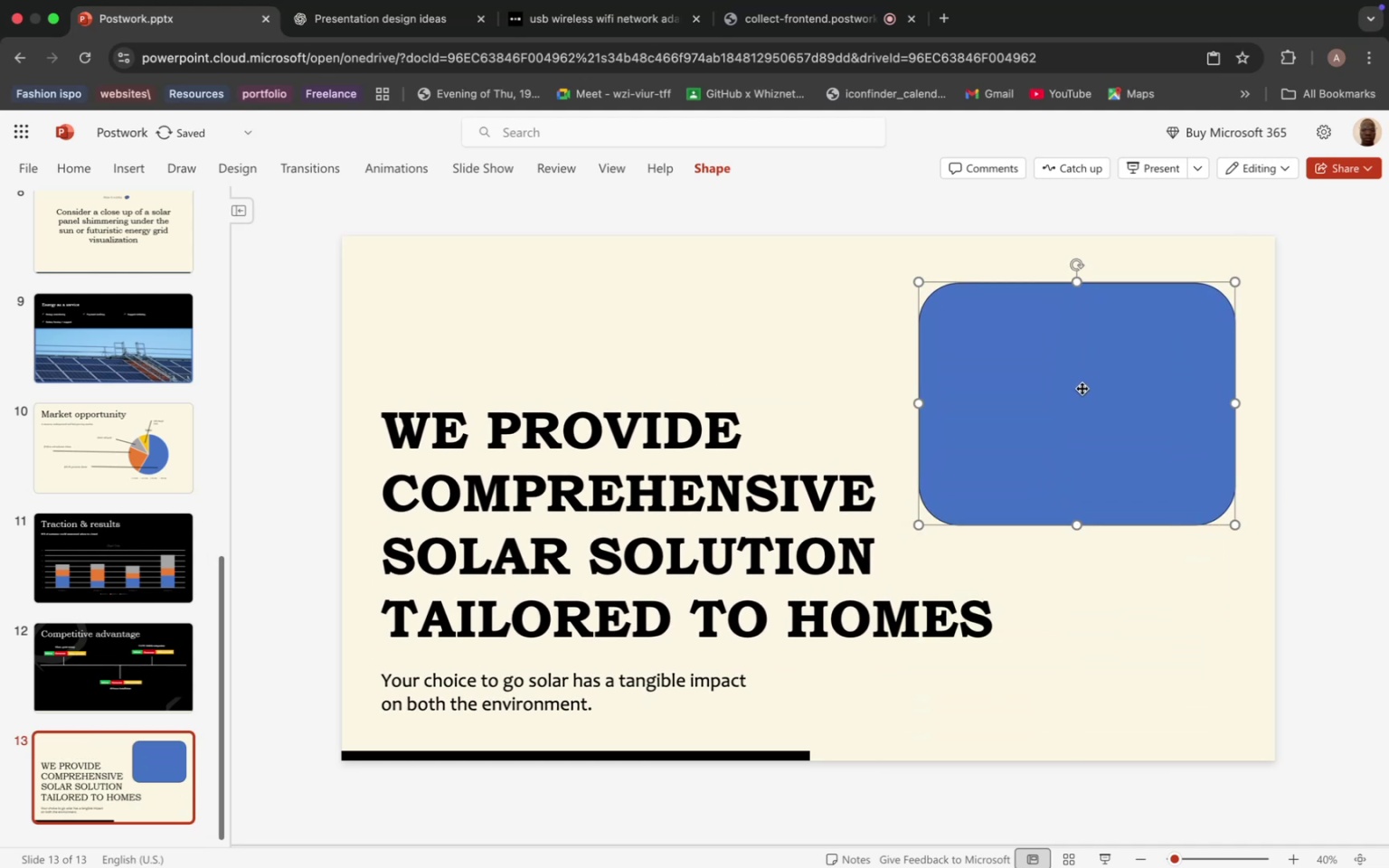 
mouse_move([1073, 392])
 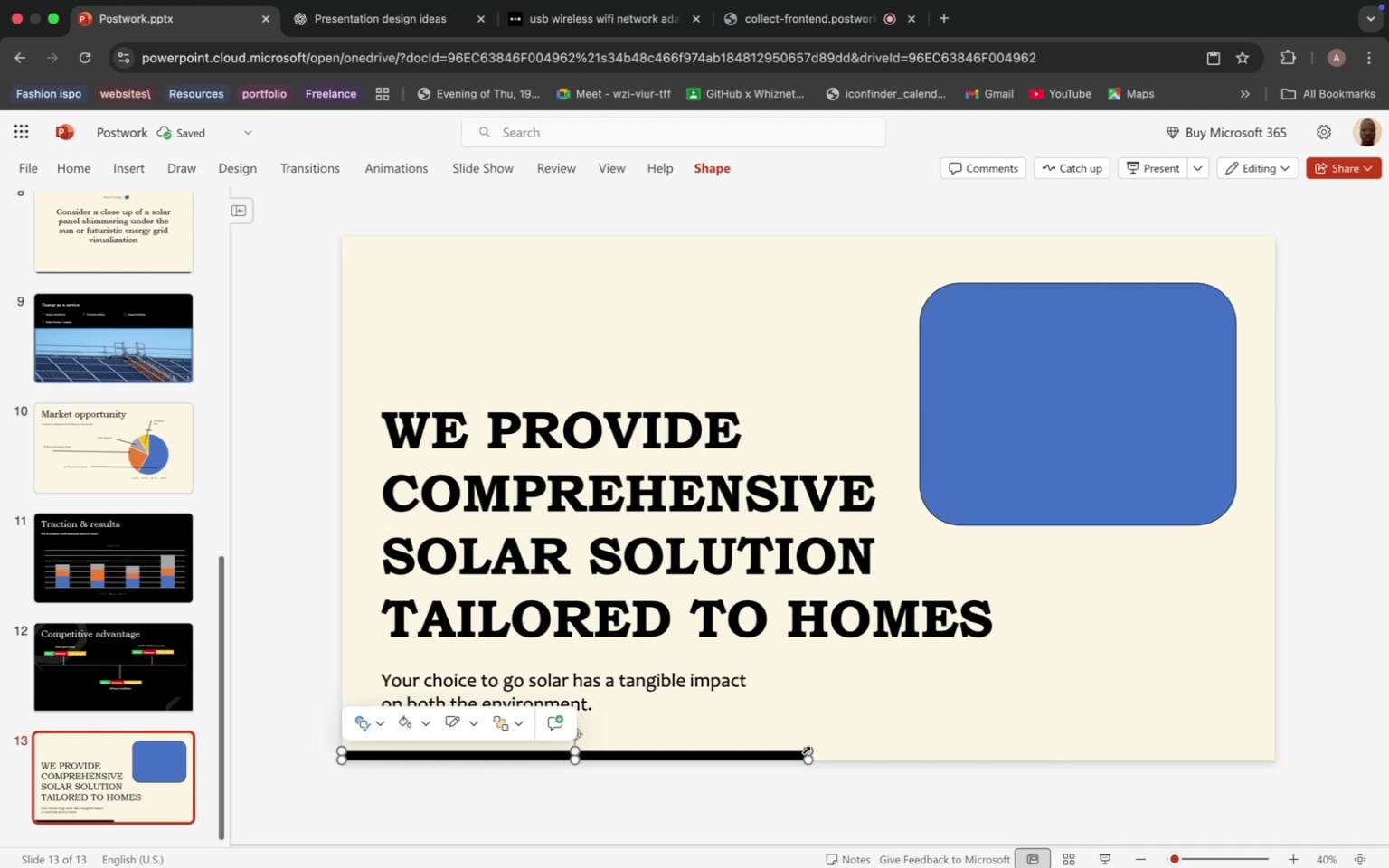 
left_click([803, 751])
 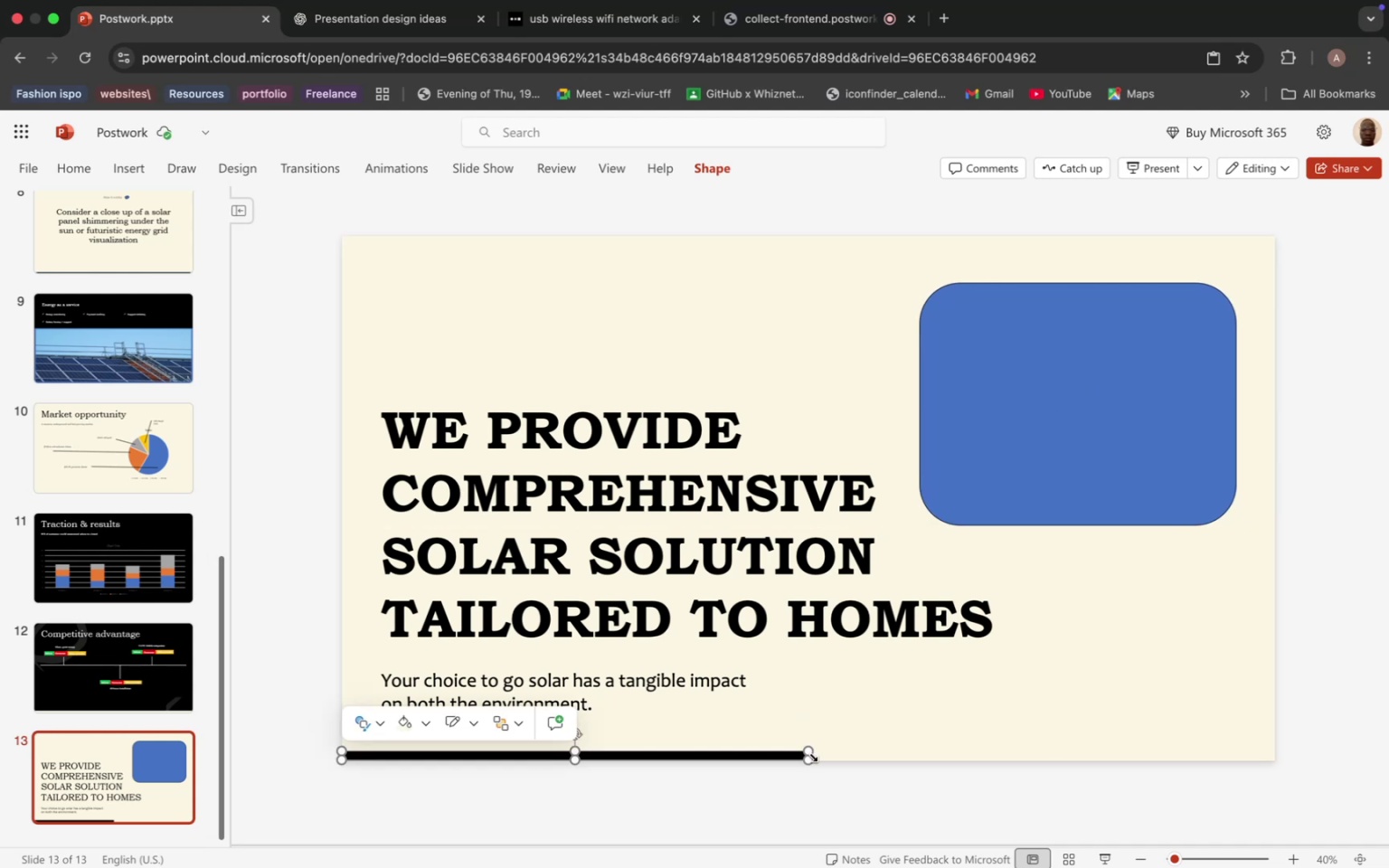 
left_click_drag(start_coordinate=[811, 755], to_coordinate=[1279, 755])
 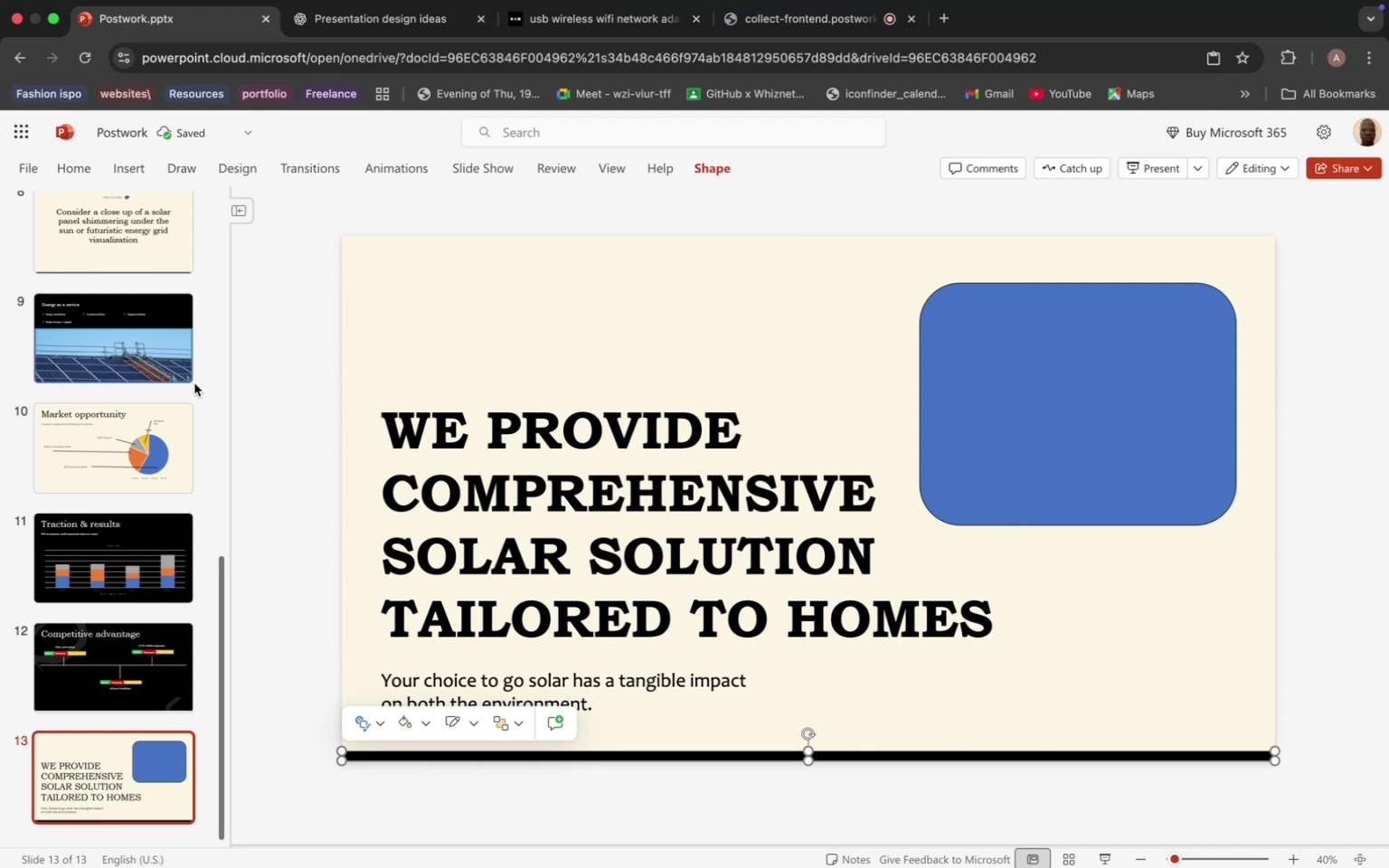 
scroll: coordinate [134, 522], scroll_direction: none, amount: 0.0
 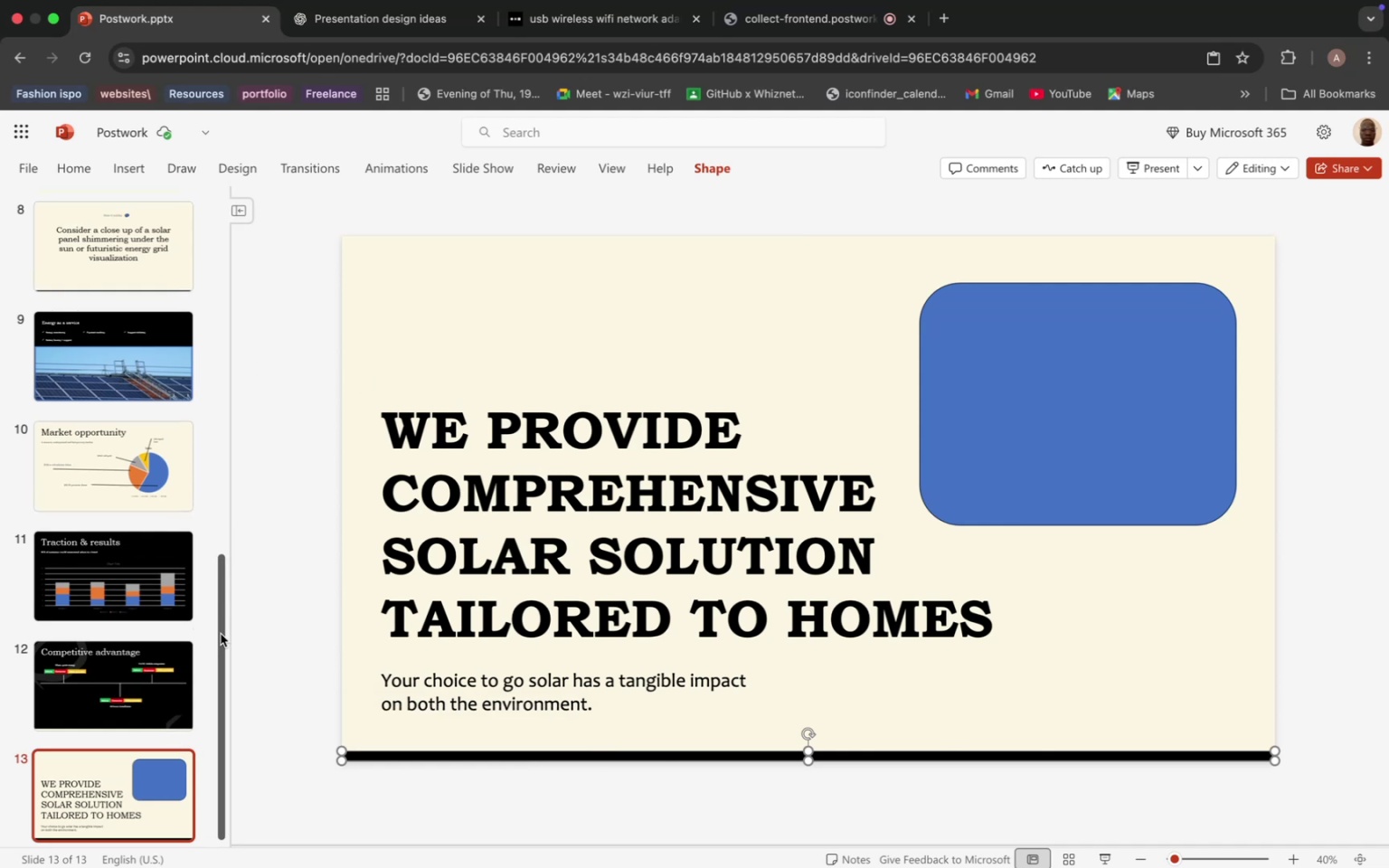 
left_click_drag(start_coordinate=[220, 648], to_coordinate=[227, 220])
 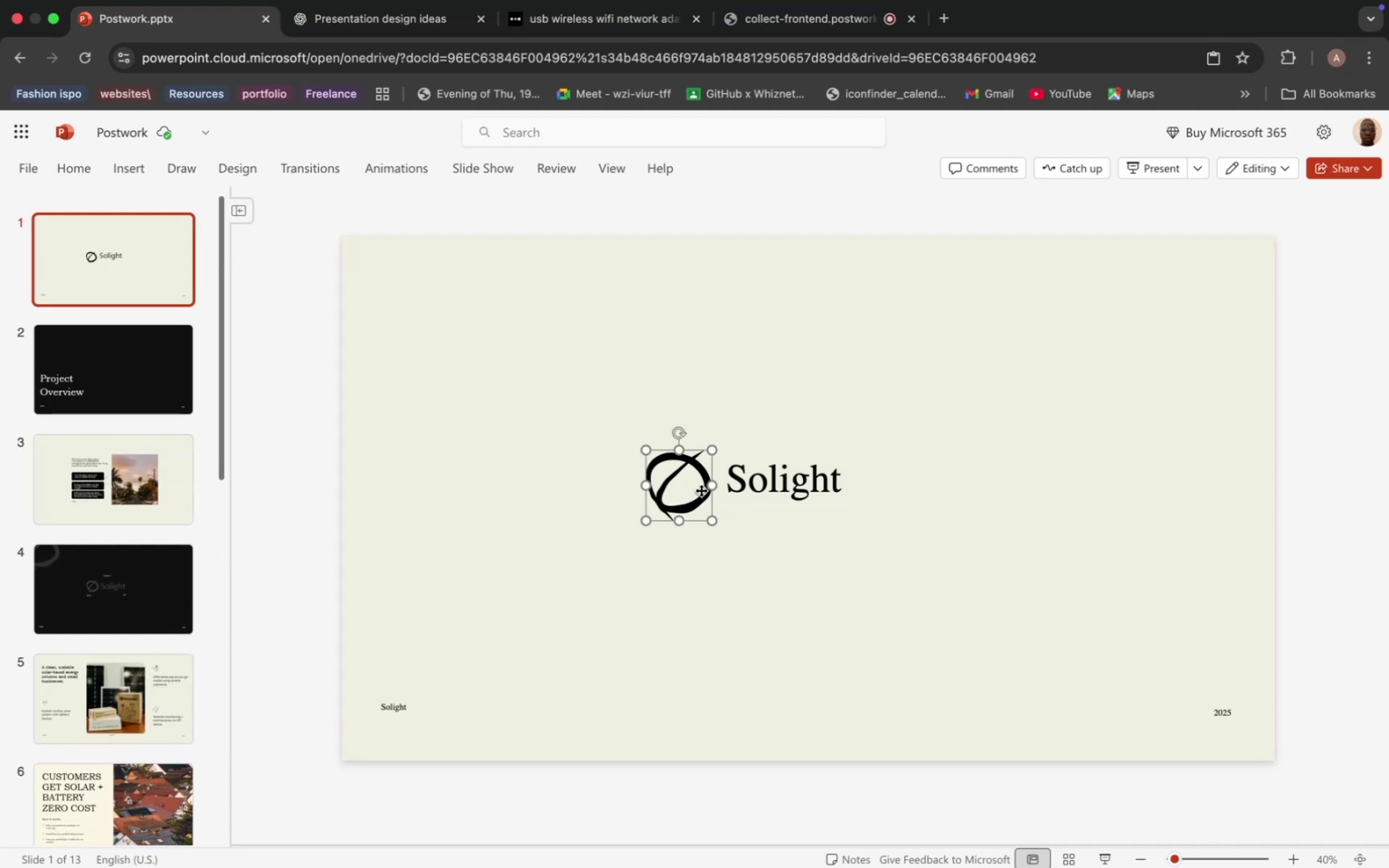 
left_click([701, 490])
 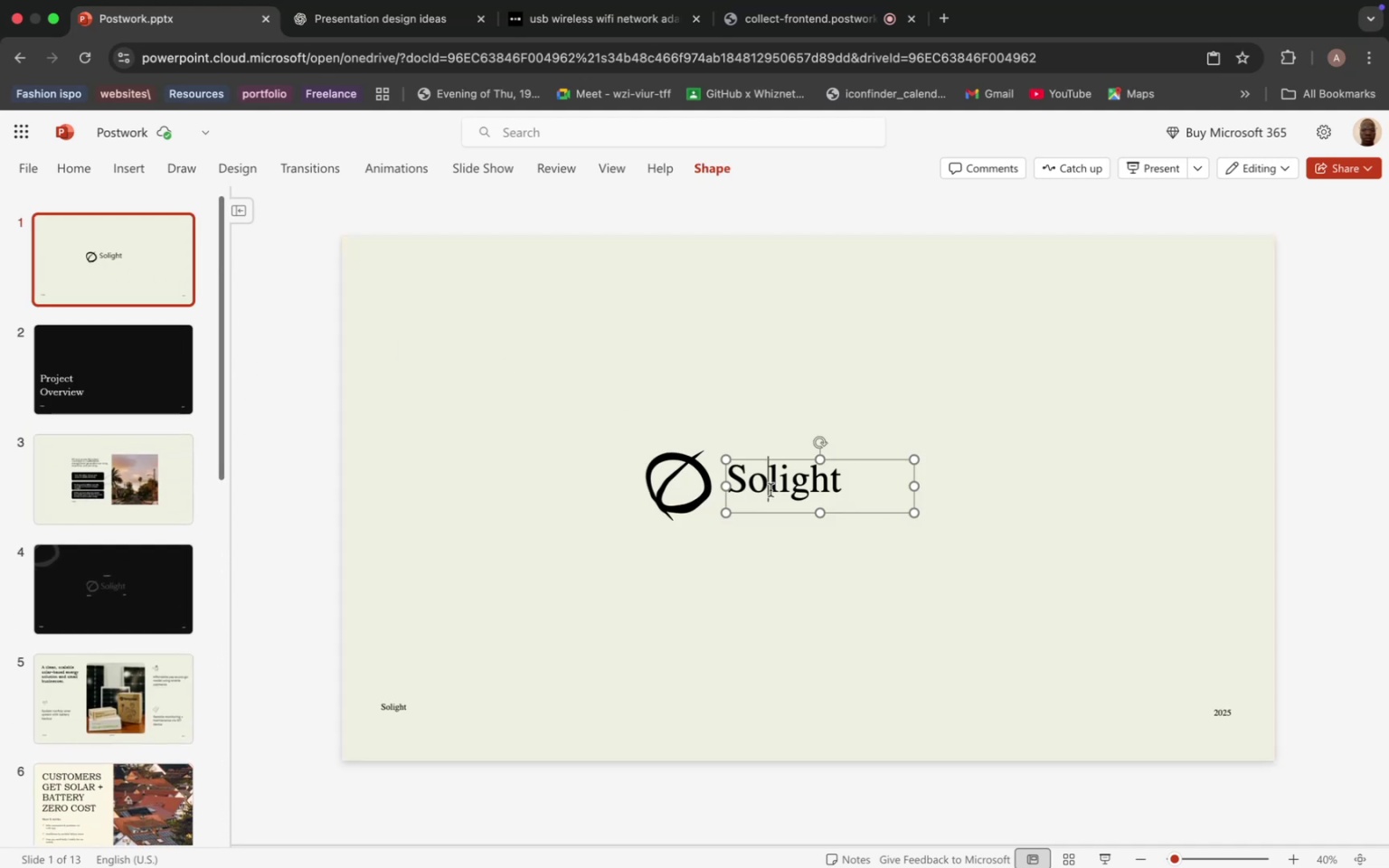 
left_click([767, 490])
 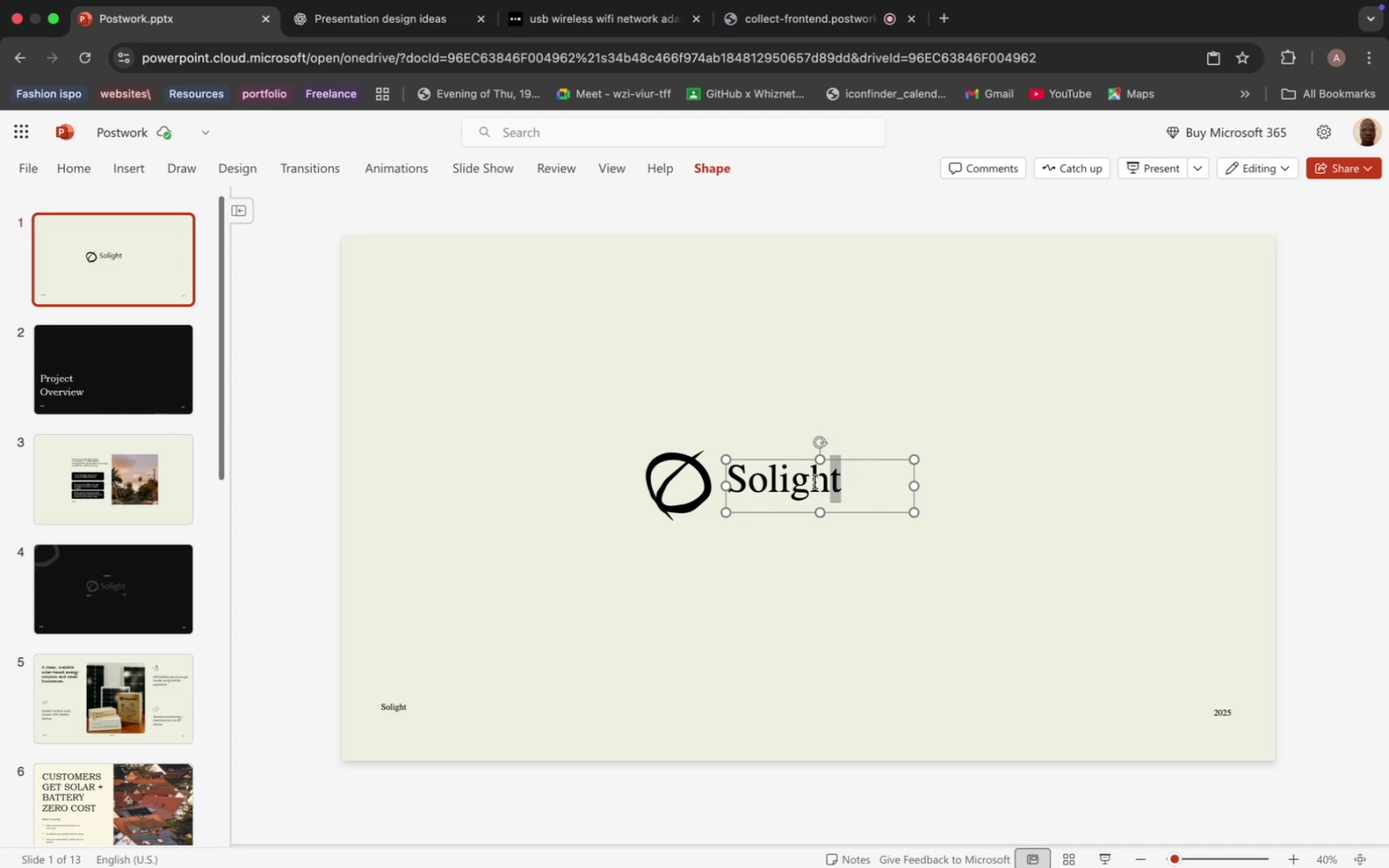 
left_click_drag(start_coordinate=[859, 482], to_coordinate=[729, 481])
 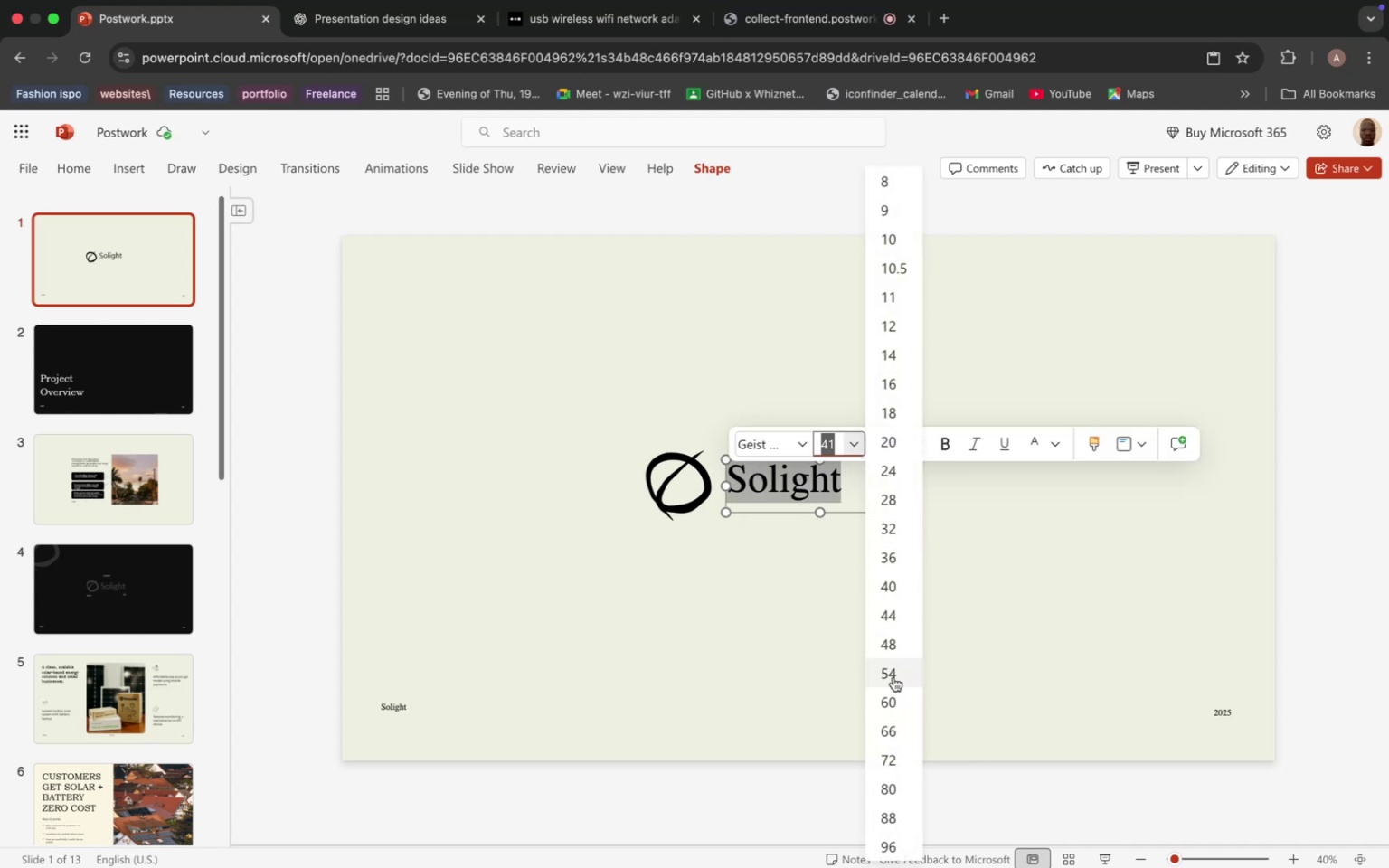 
left_click([893, 676])
 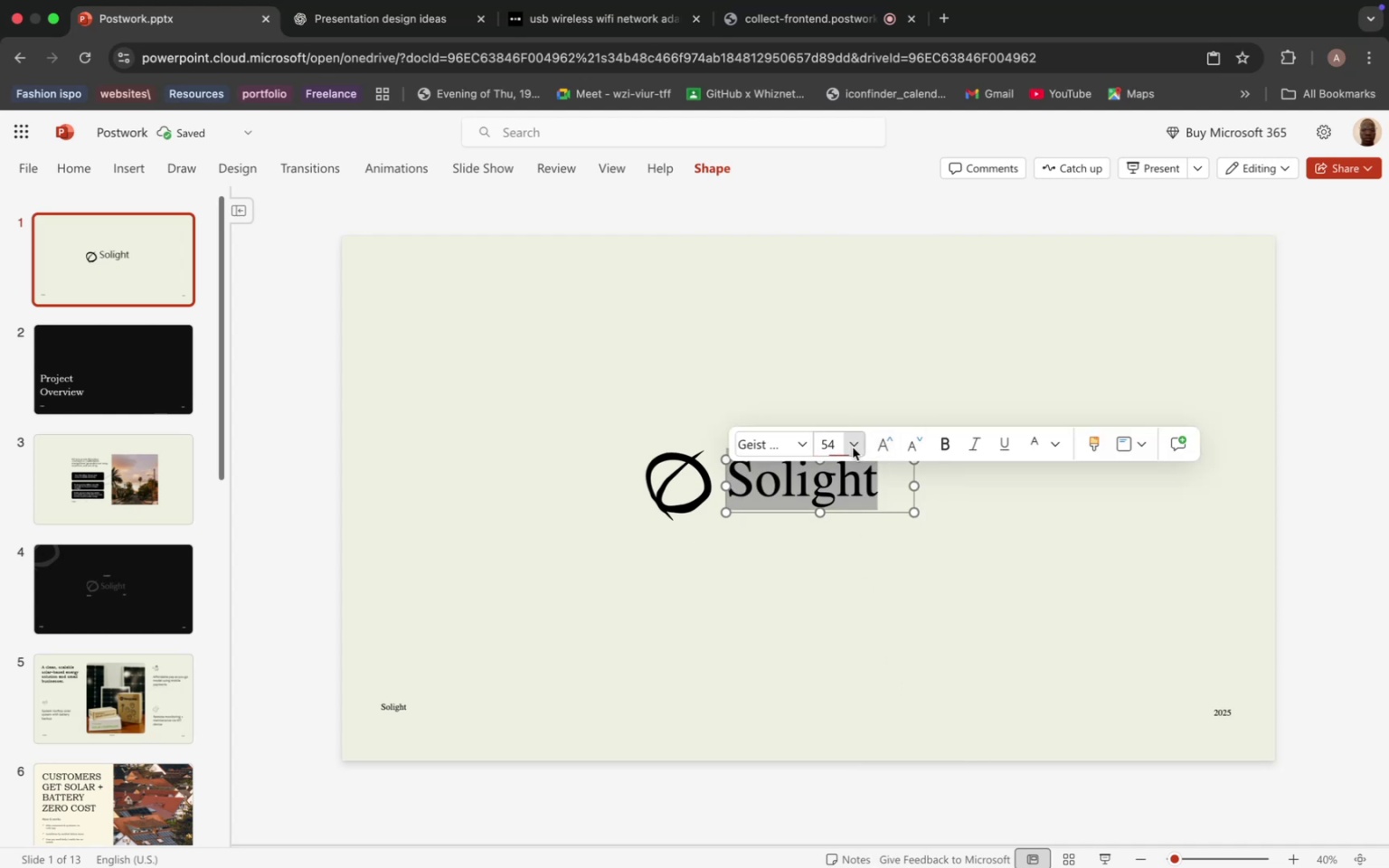 
left_click([853, 448])
 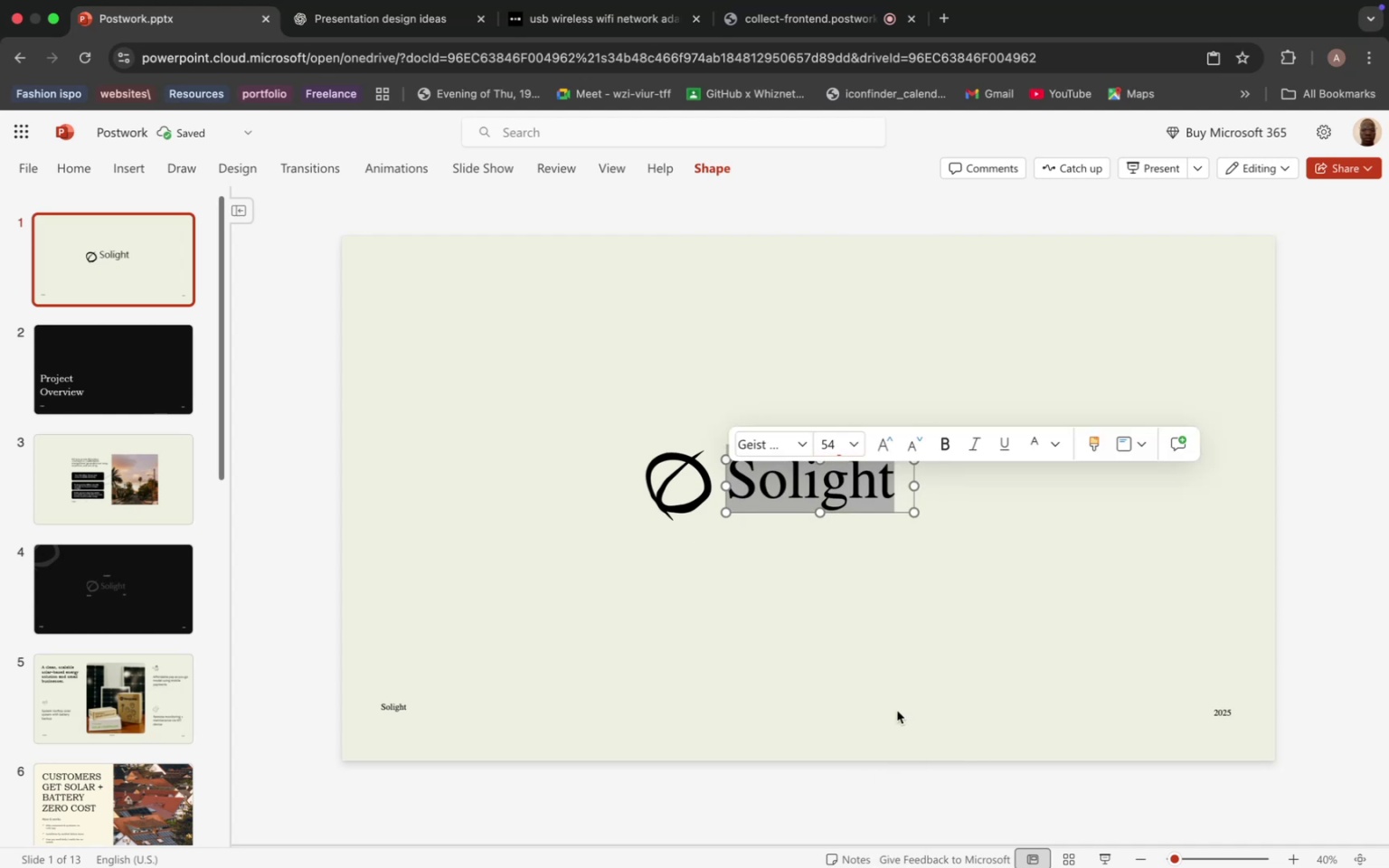 
left_click([897, 712])
 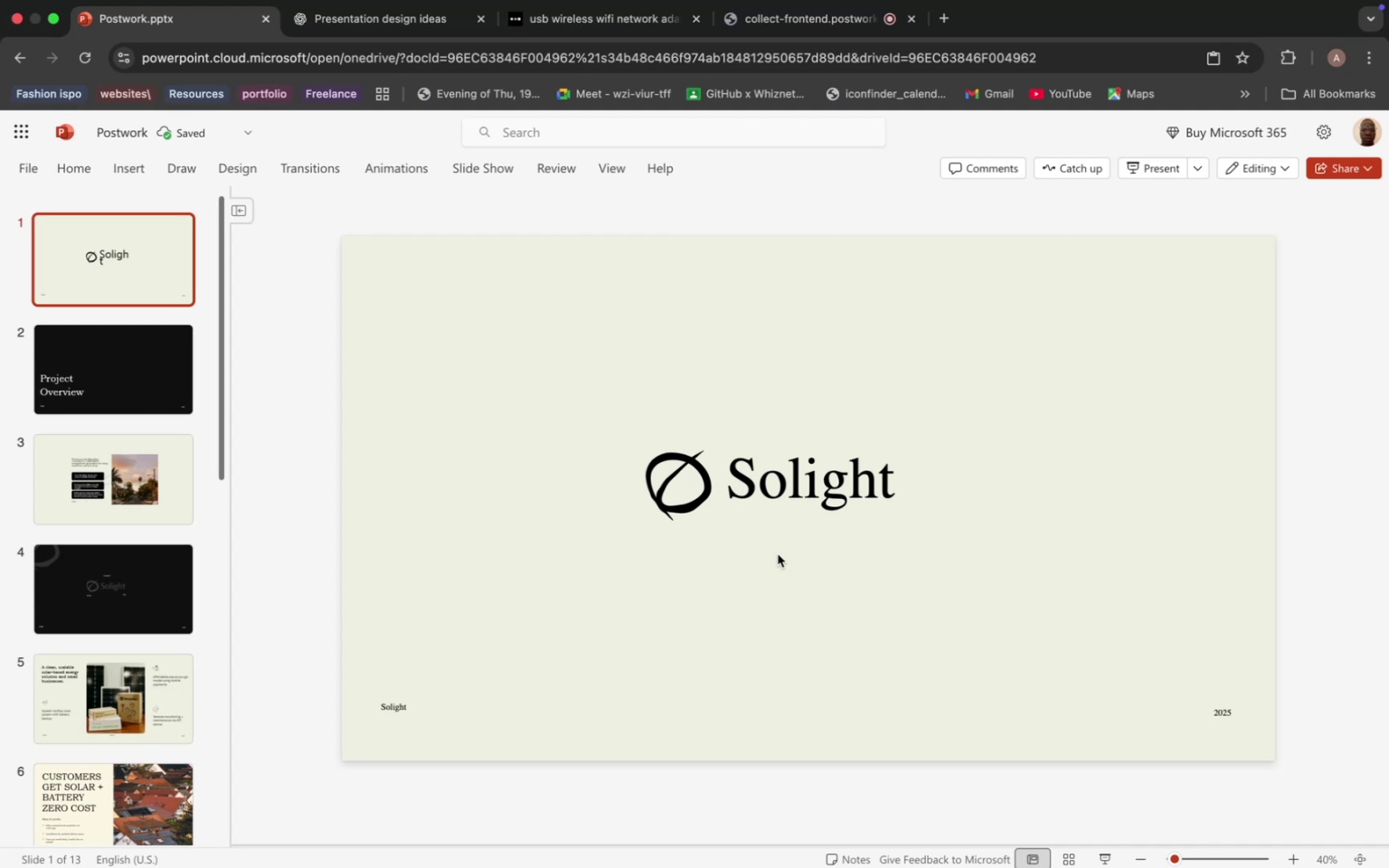 
left_click([778, 554])
 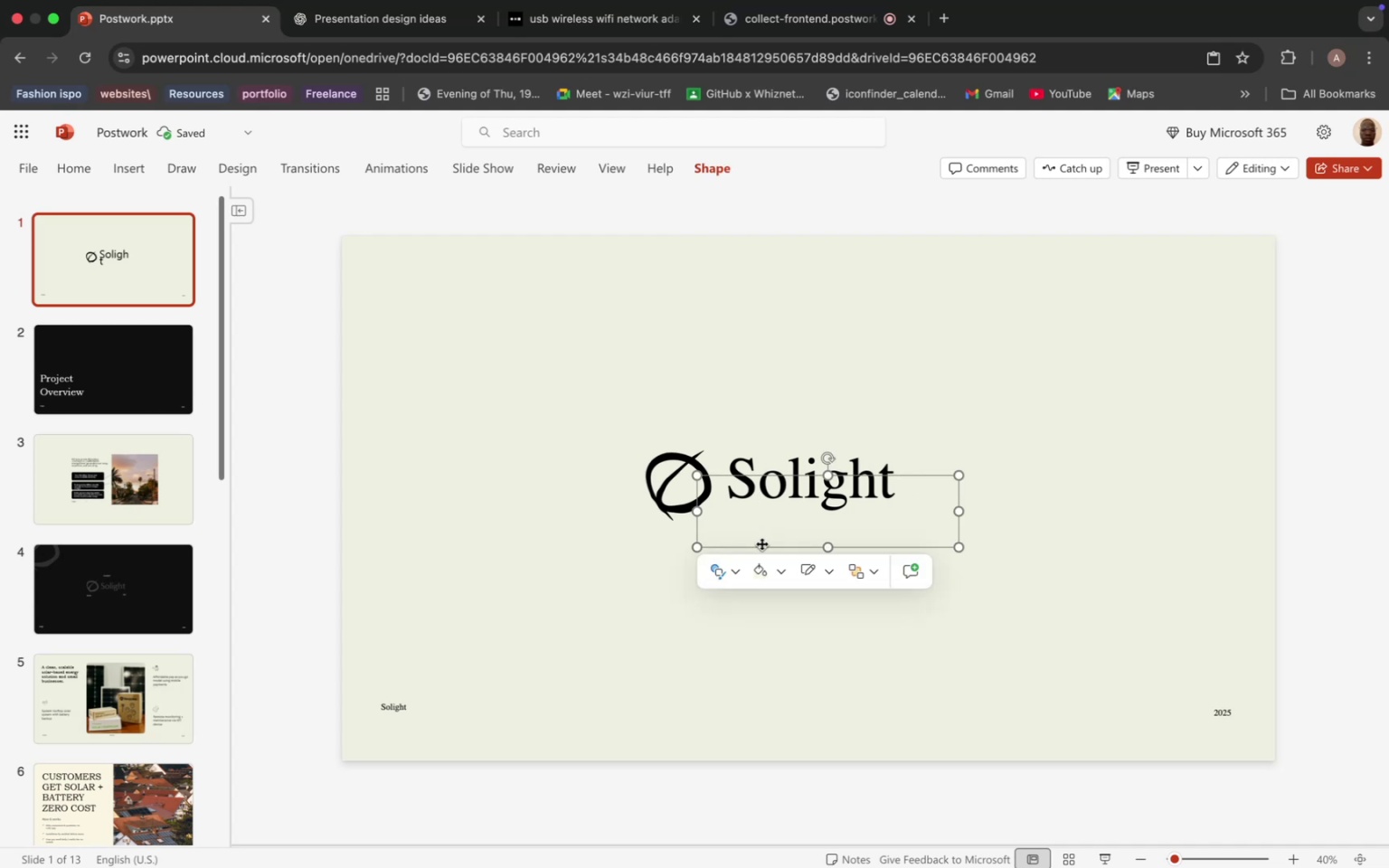 
left_click([761, 543])
 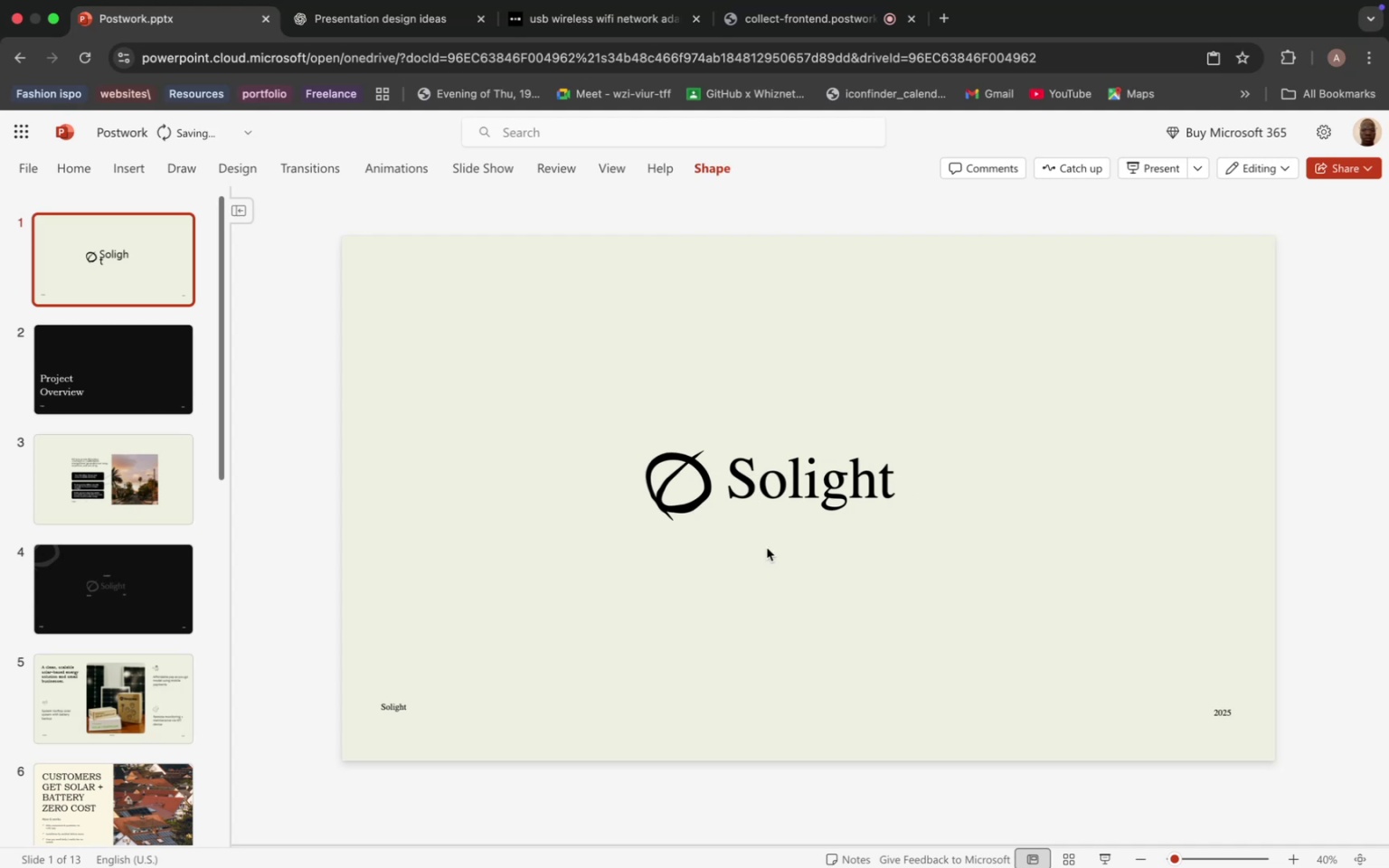 
key(Backspace)
 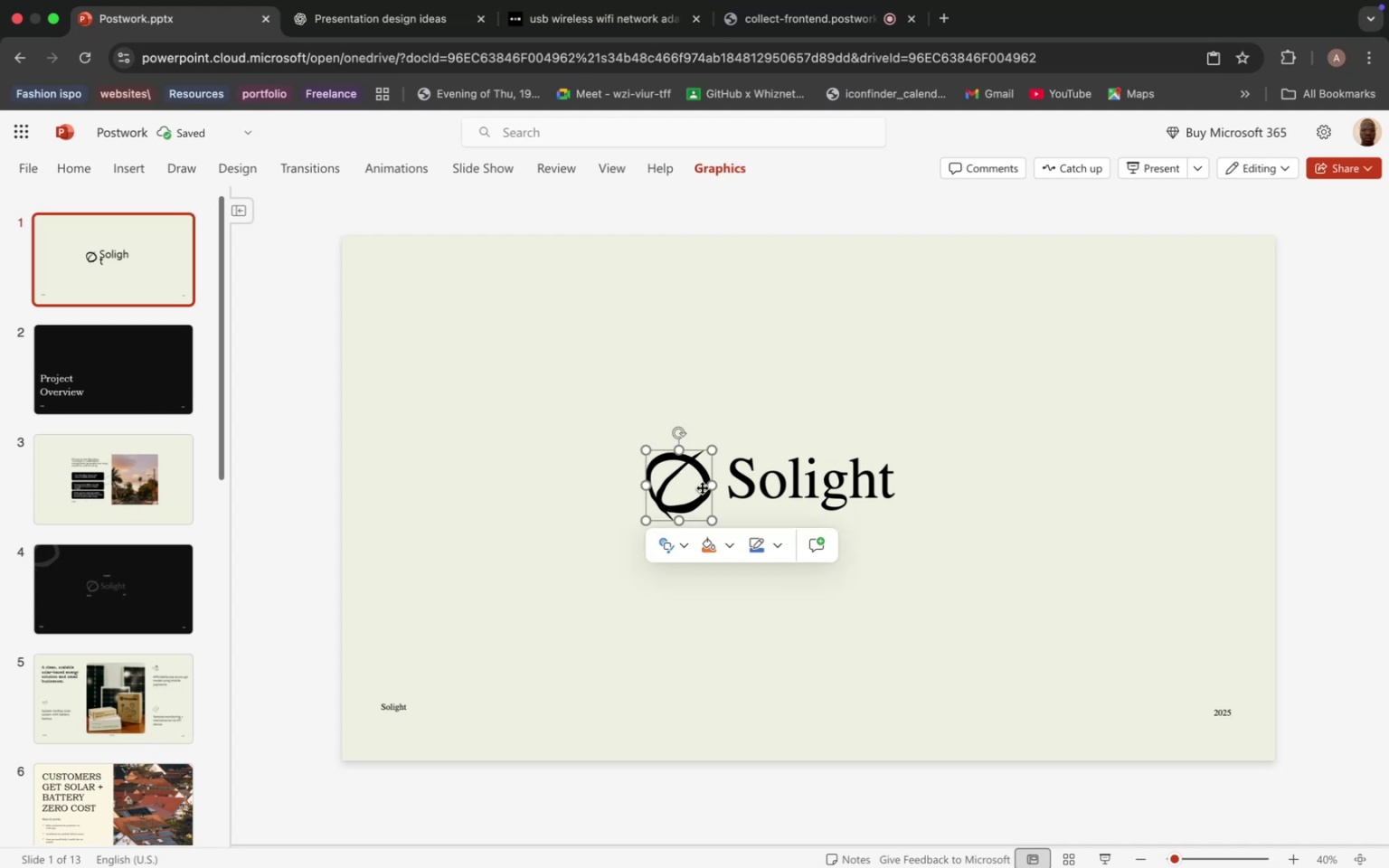 
left_click([690, 489])
 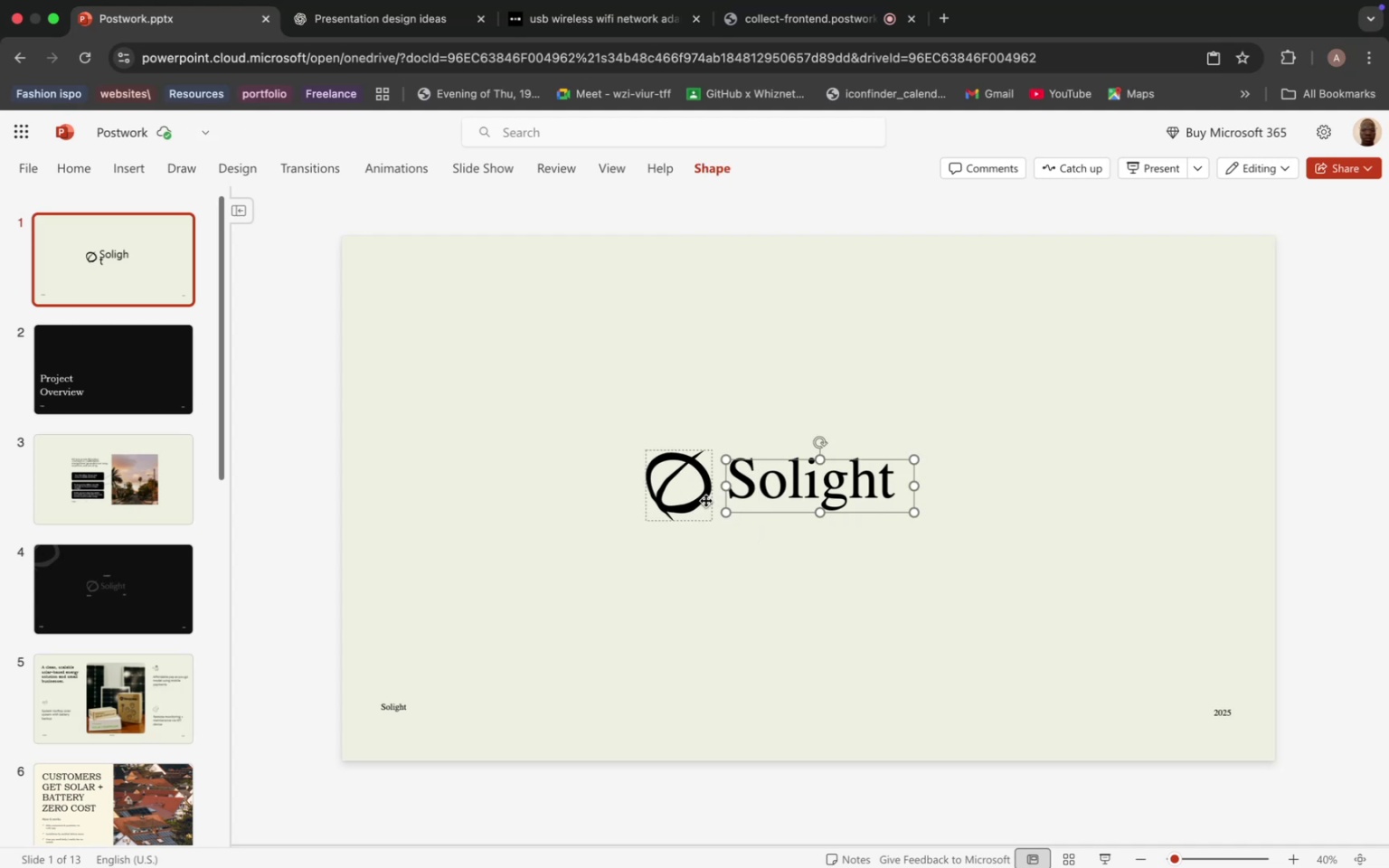 
hold_key(key=ShiftLeft, duration=0.43)
left_click([705, 500])
 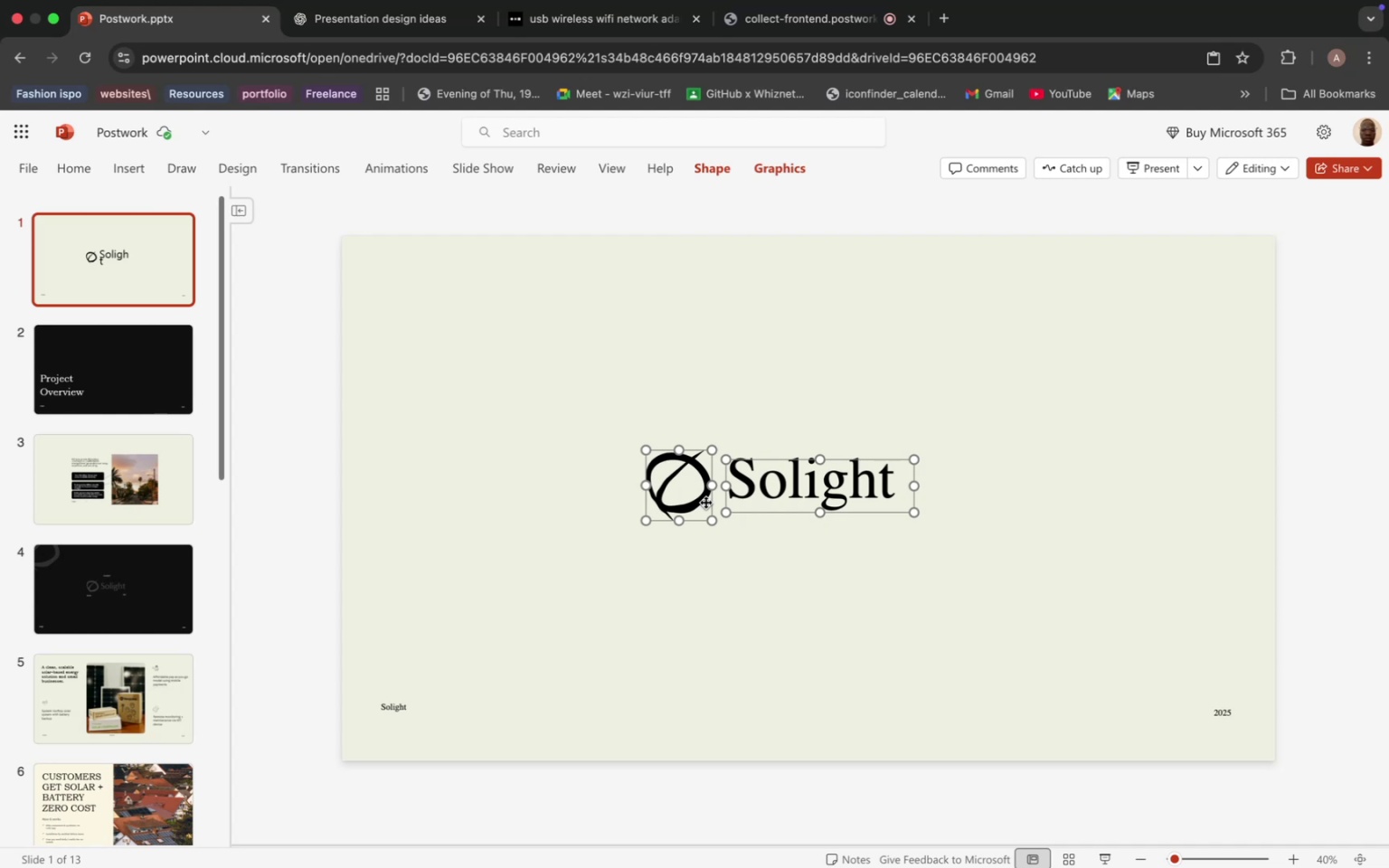 
hold_key(key=CommandLeft, duration=0.61)
 